 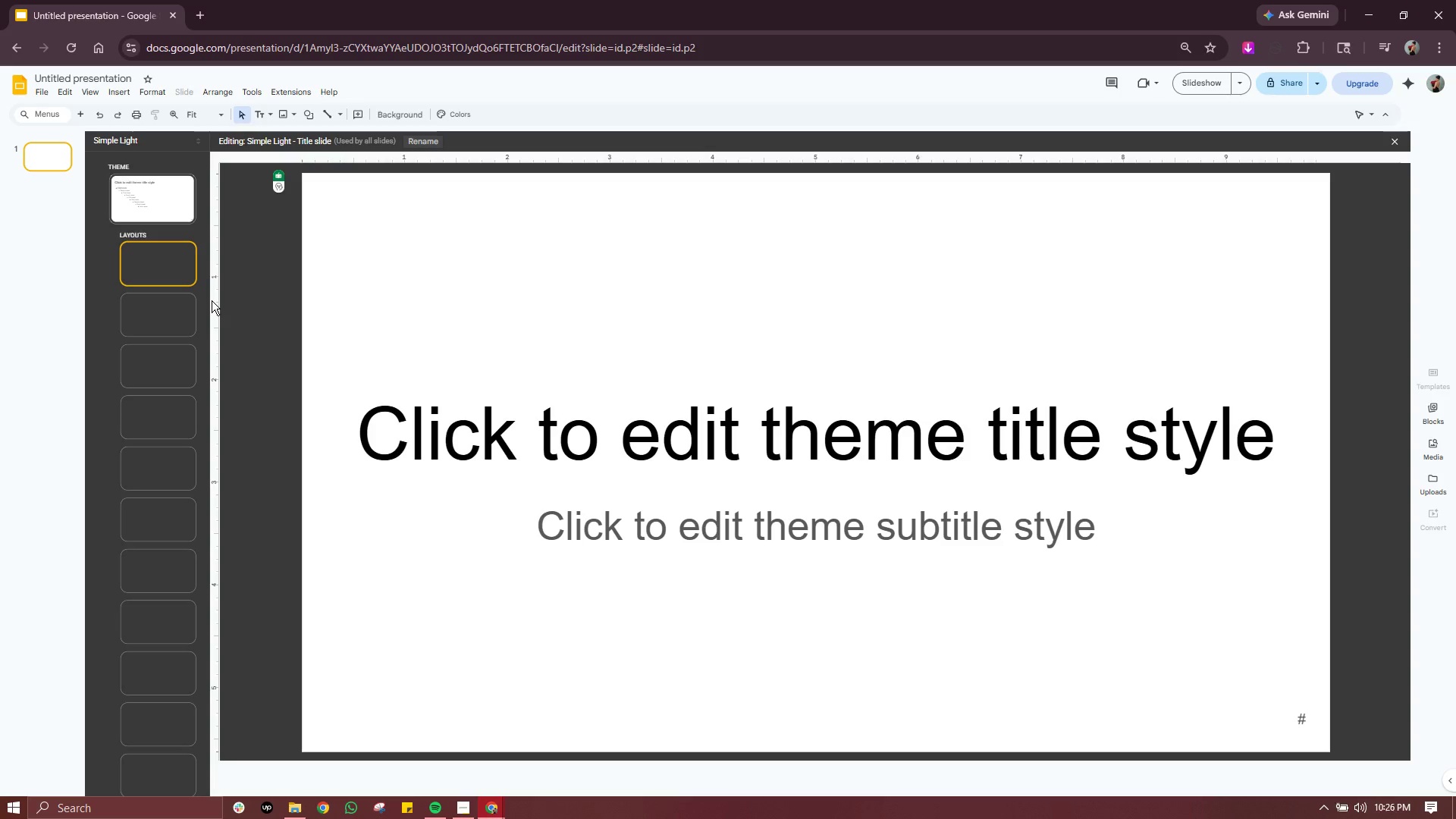 
left_click([143, 202])
 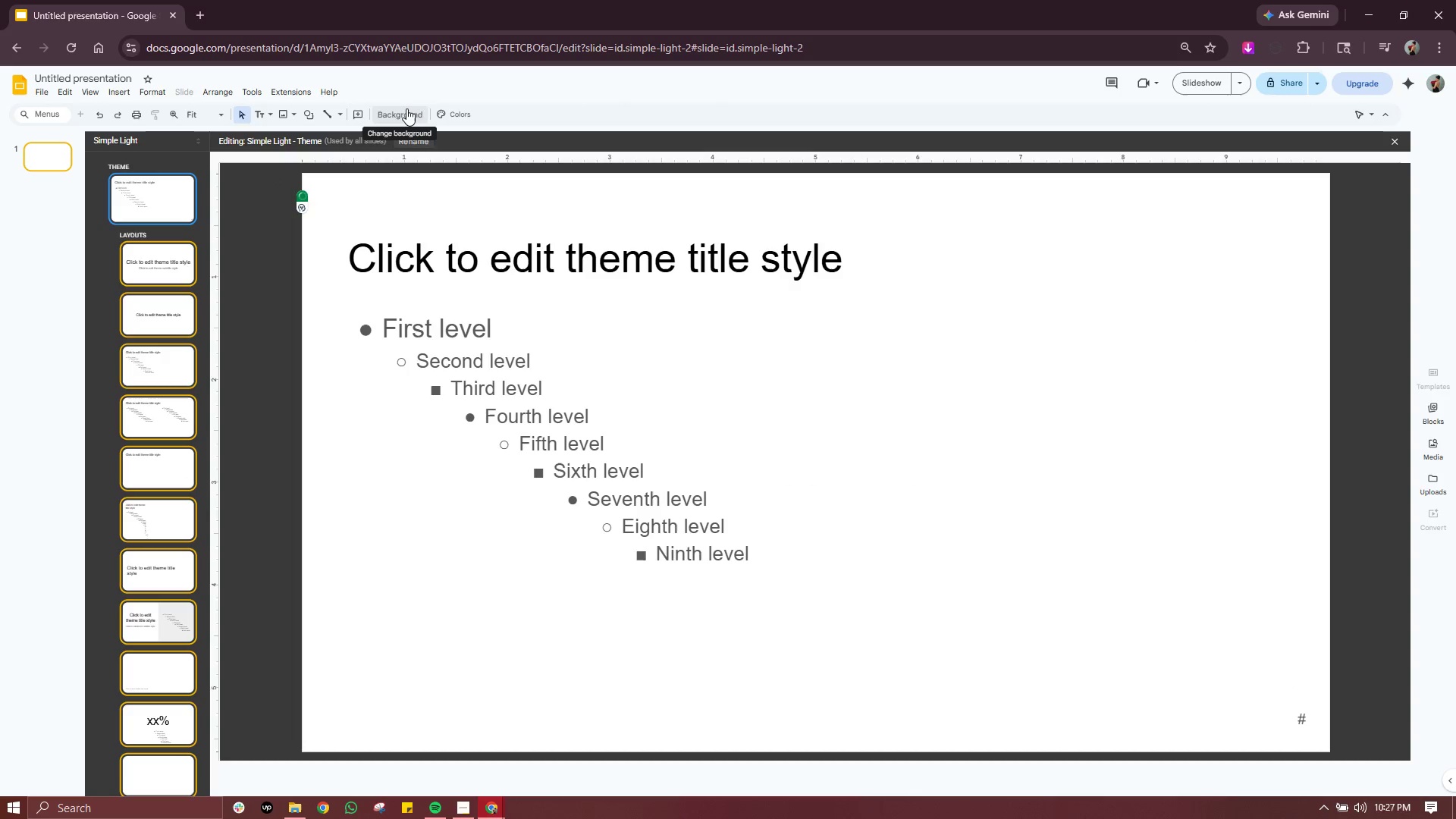 
left_click([406, 108])
 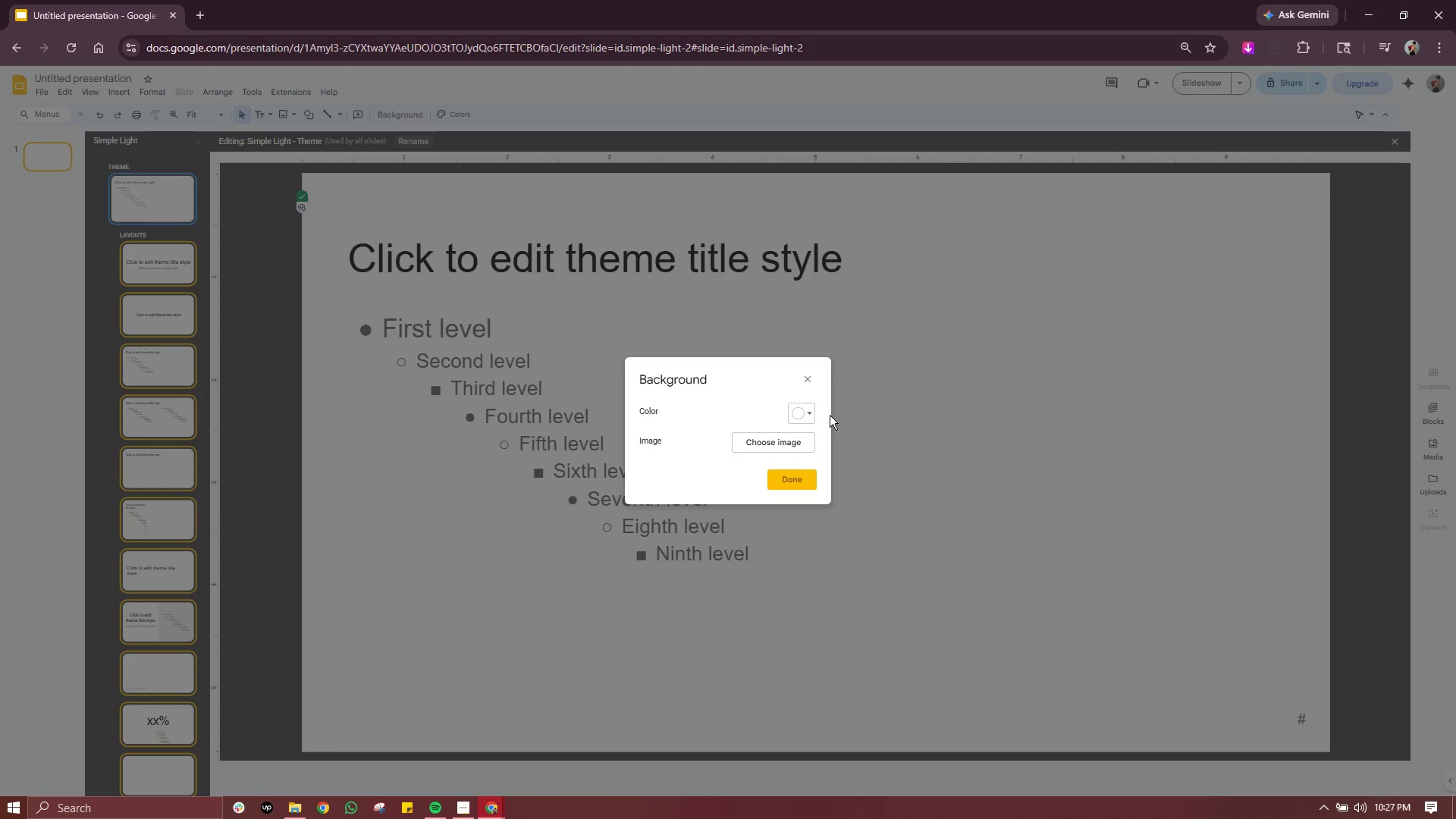 
left_click([808, 378])
 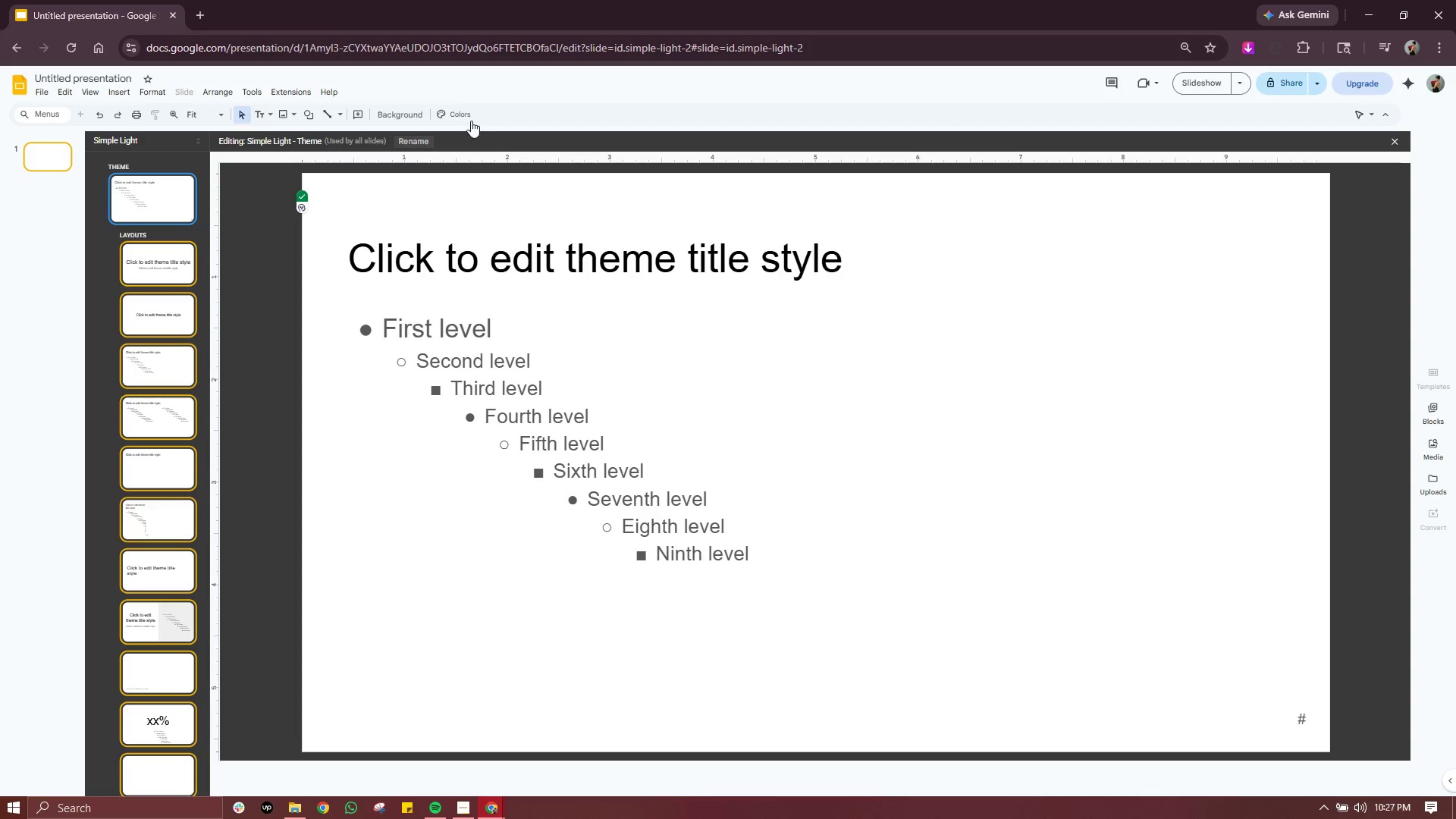 
left_click([469, 119])
 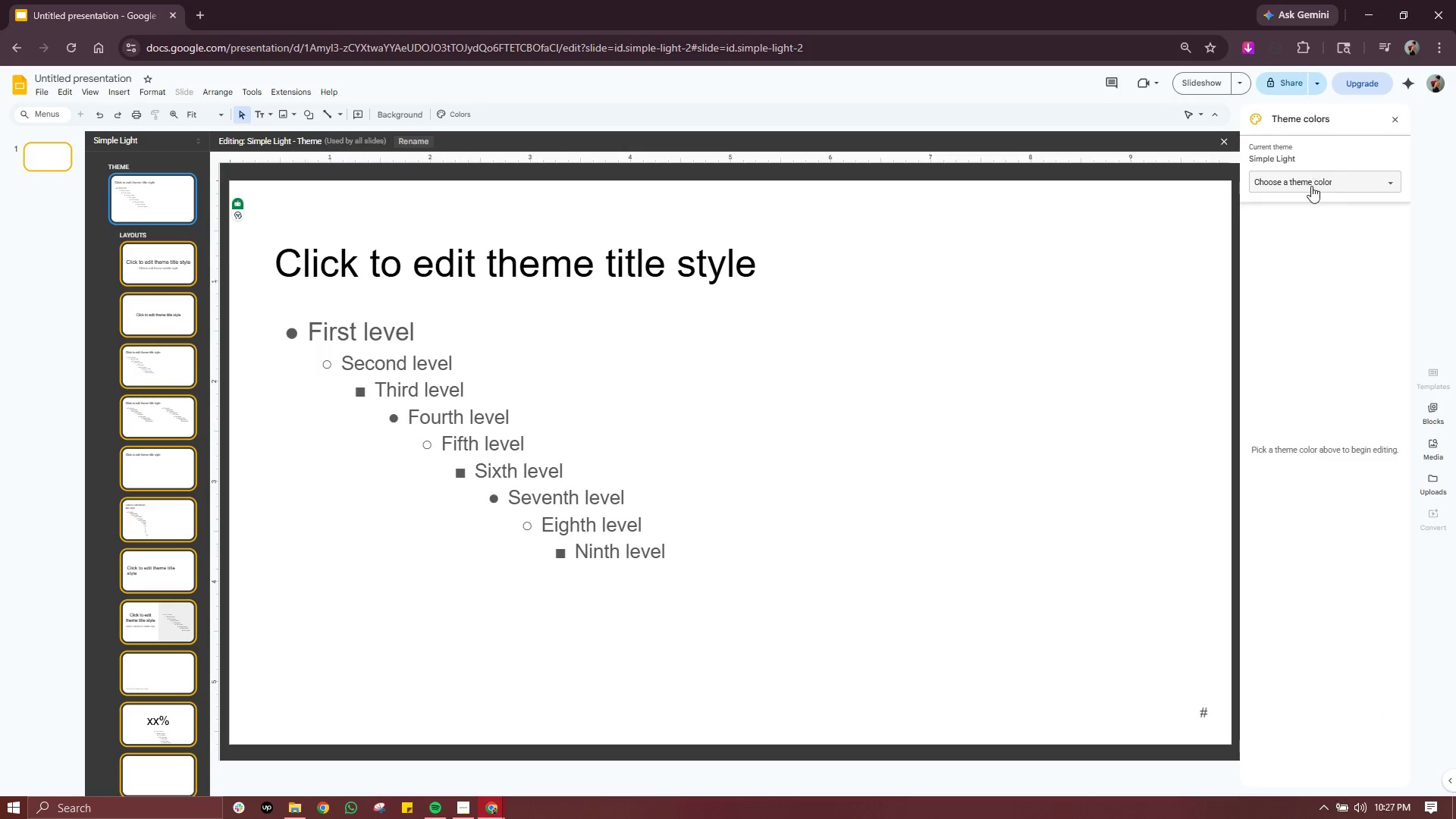 
left_click([1311, 186])
 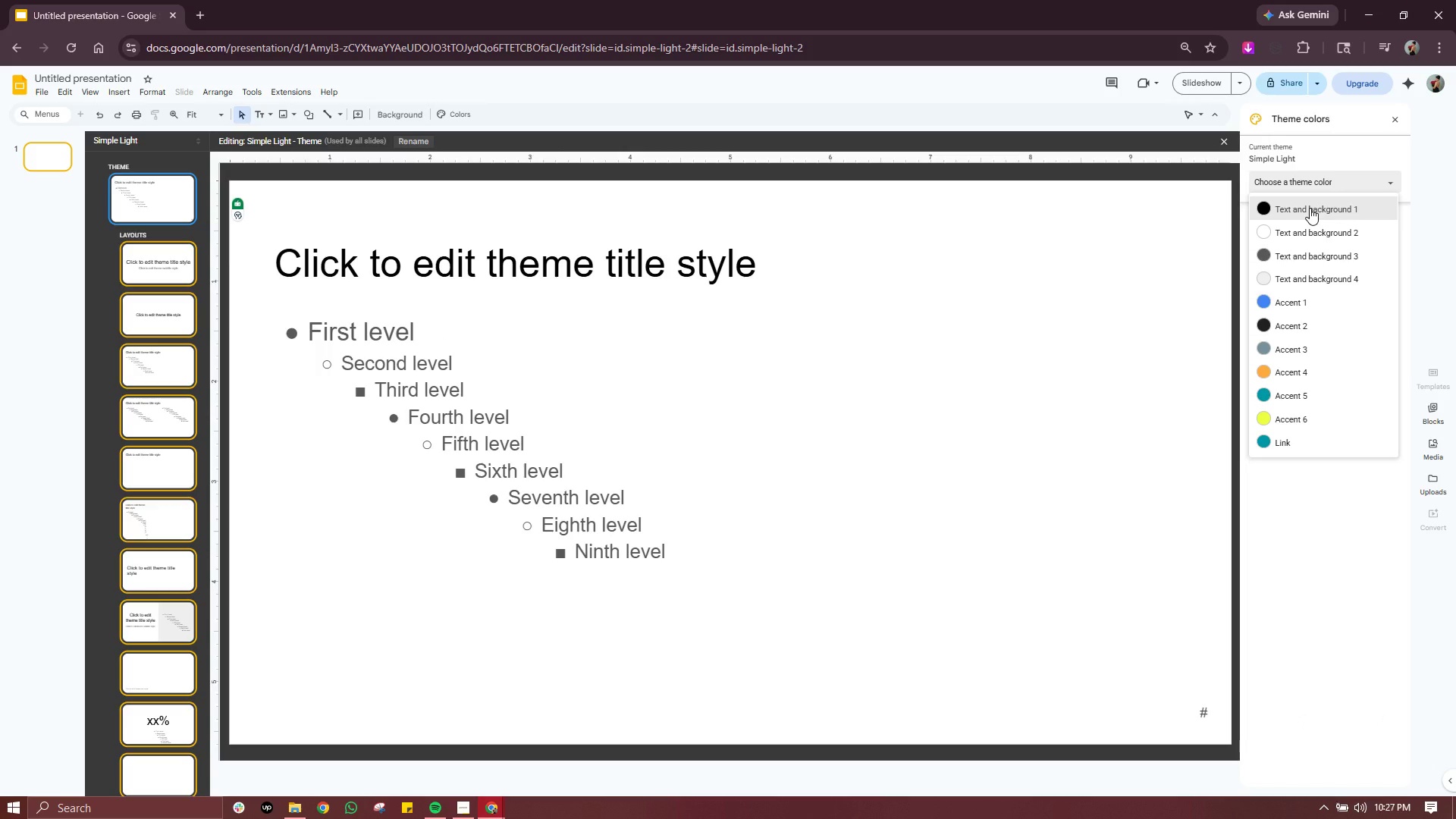 
wait(7.25)
 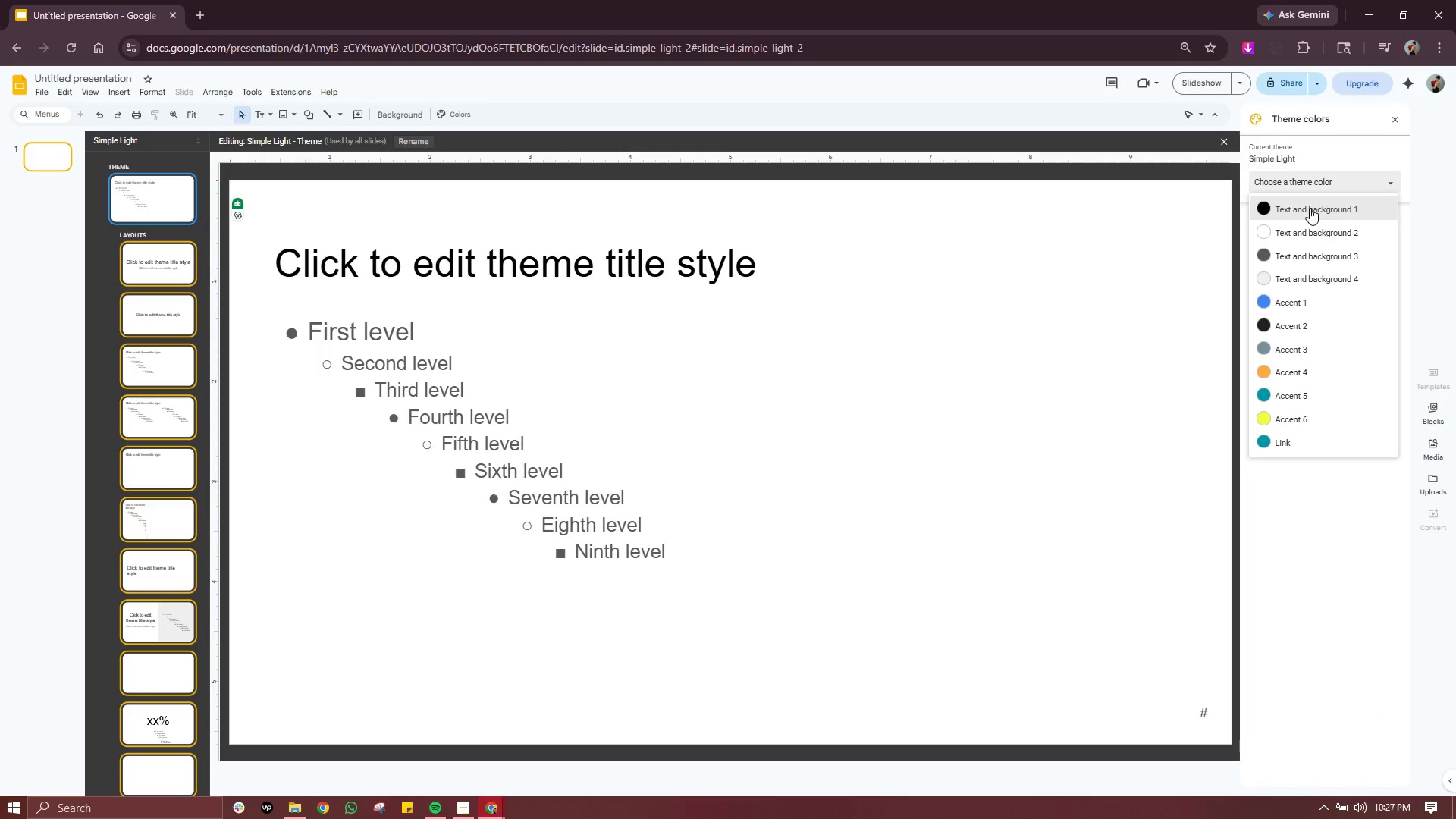 
left_click([1334, 208])
 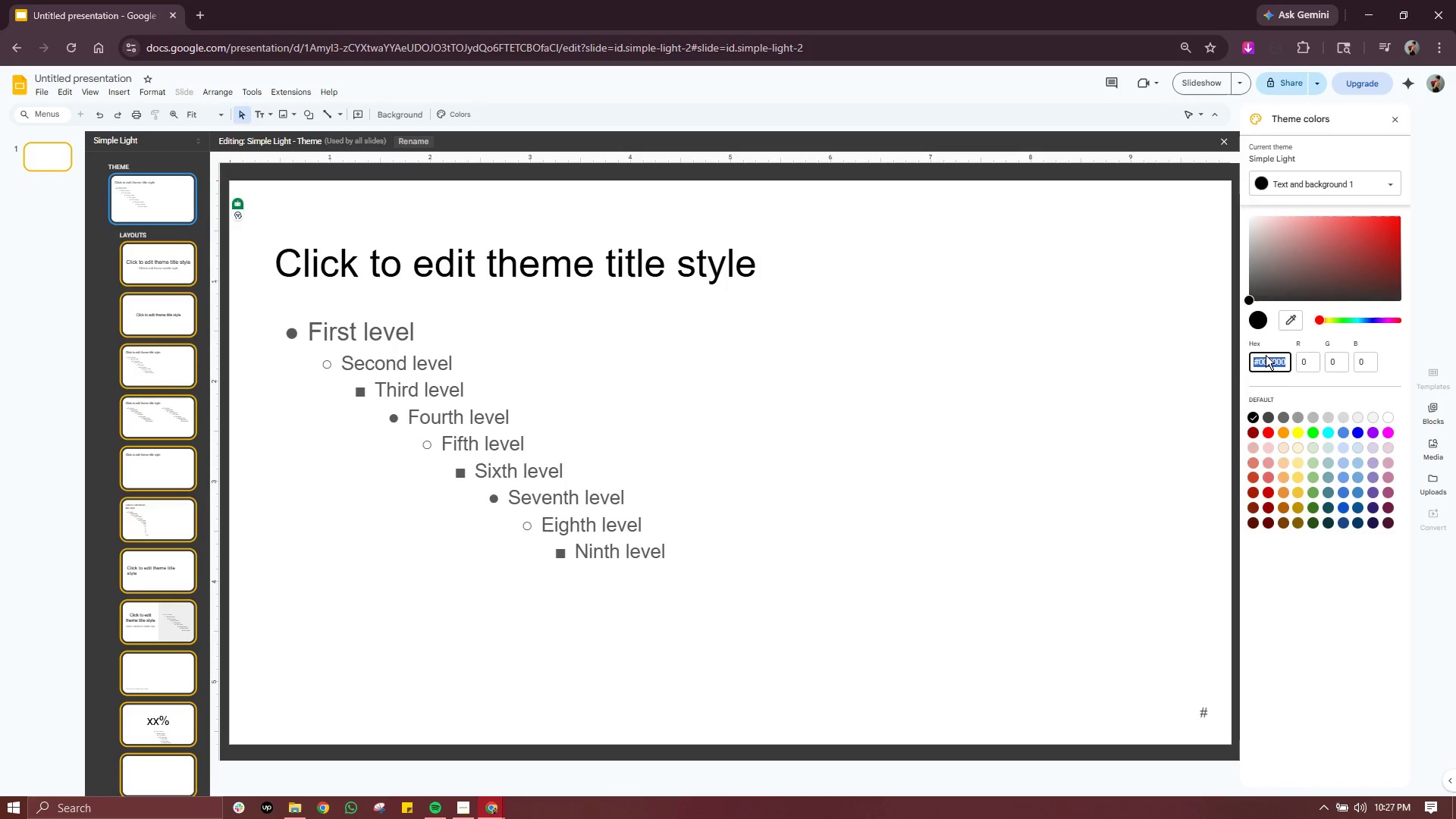 
double_click([1276, 364])
 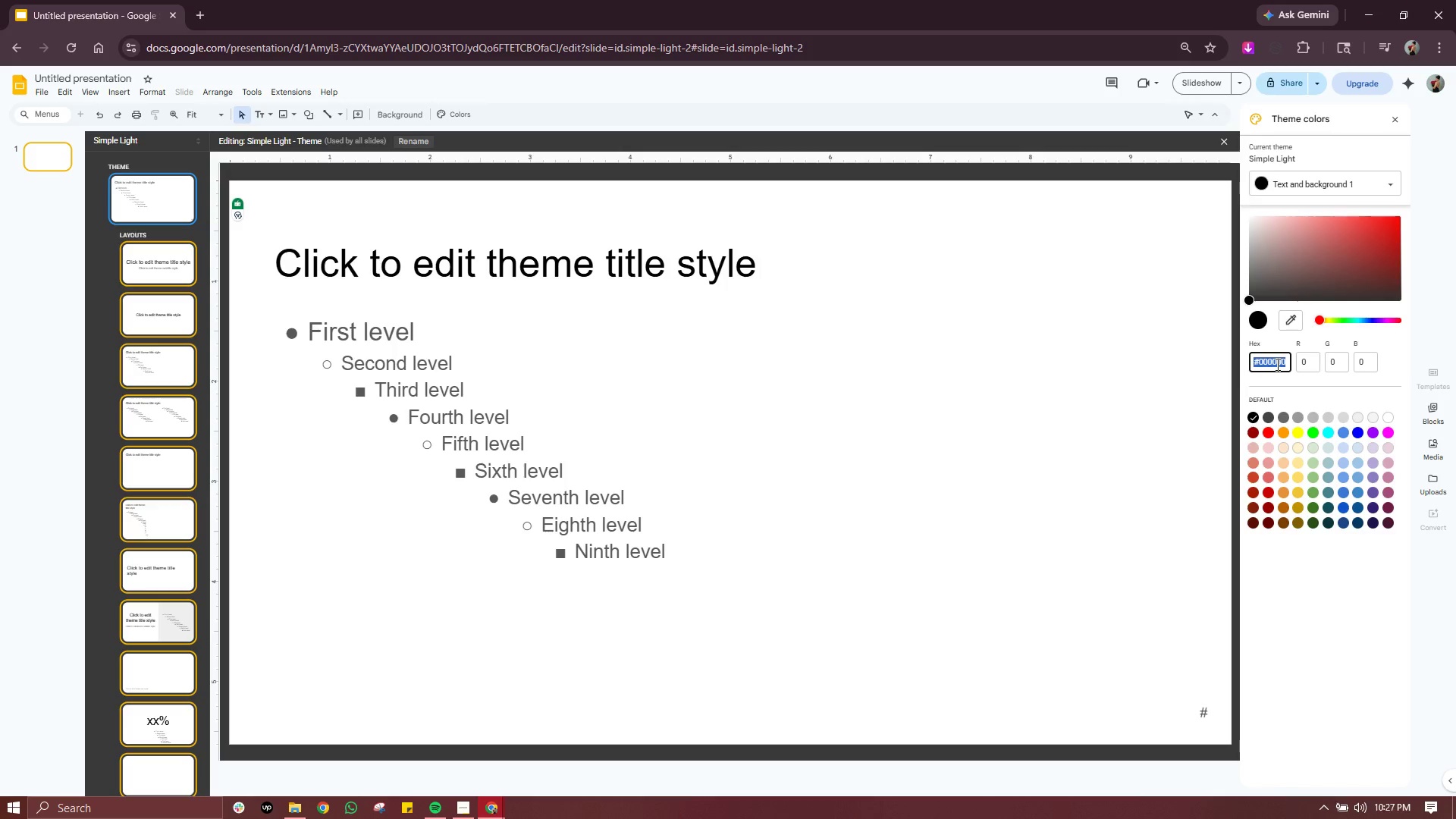 
triple_click([1276, 364])
 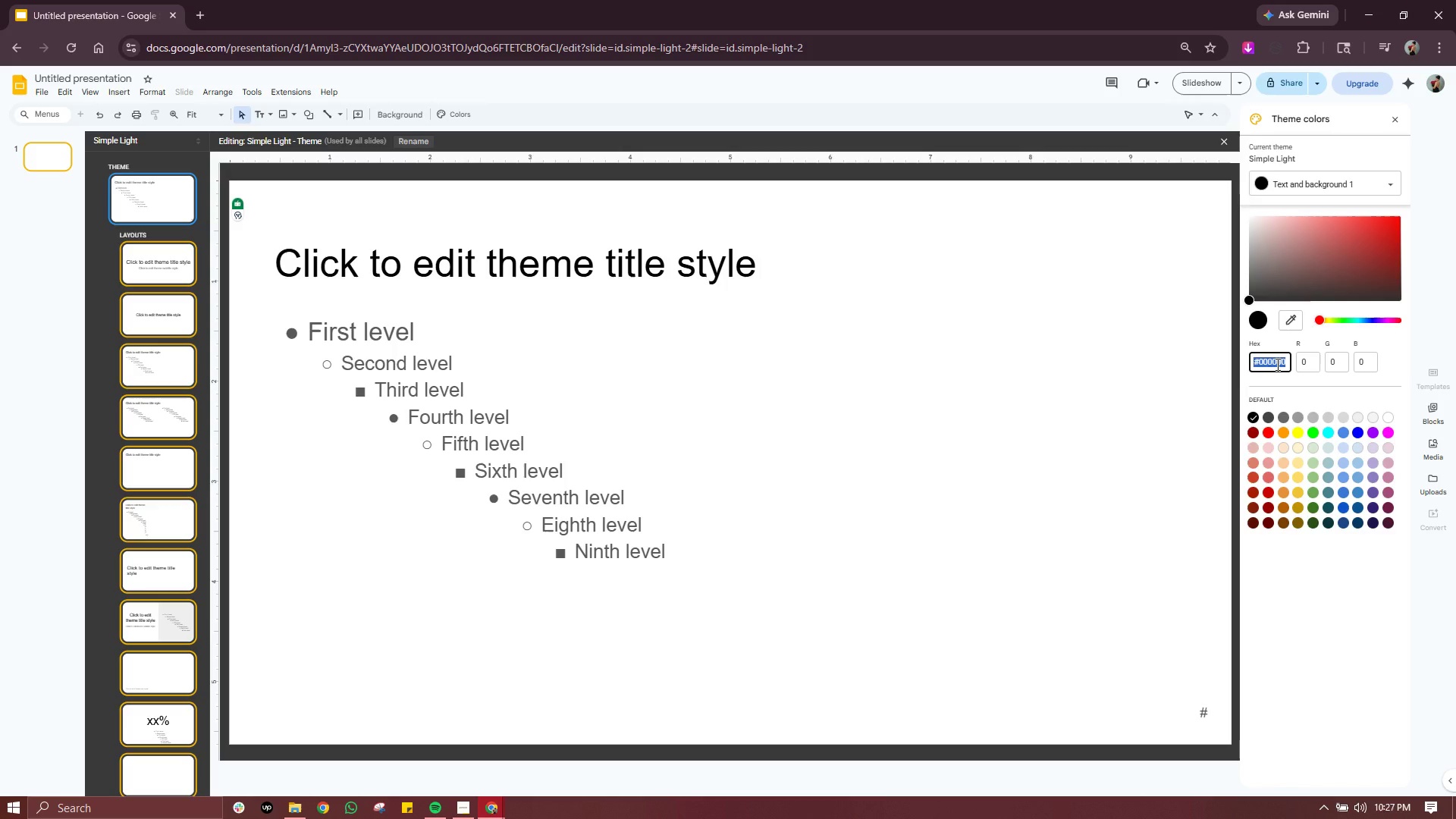 
triple_click([1276, 364])
 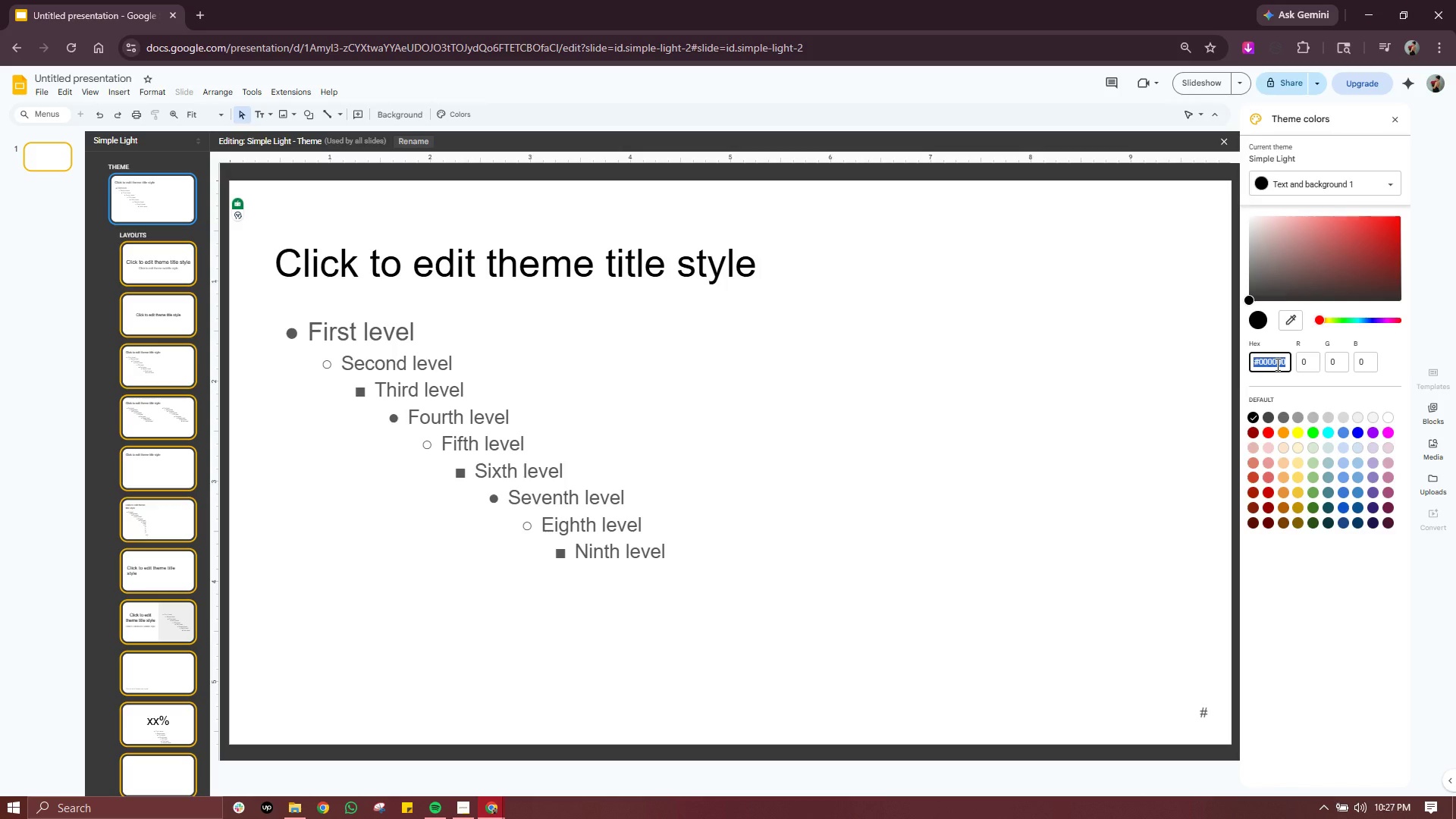 
type(2dd4bf)
 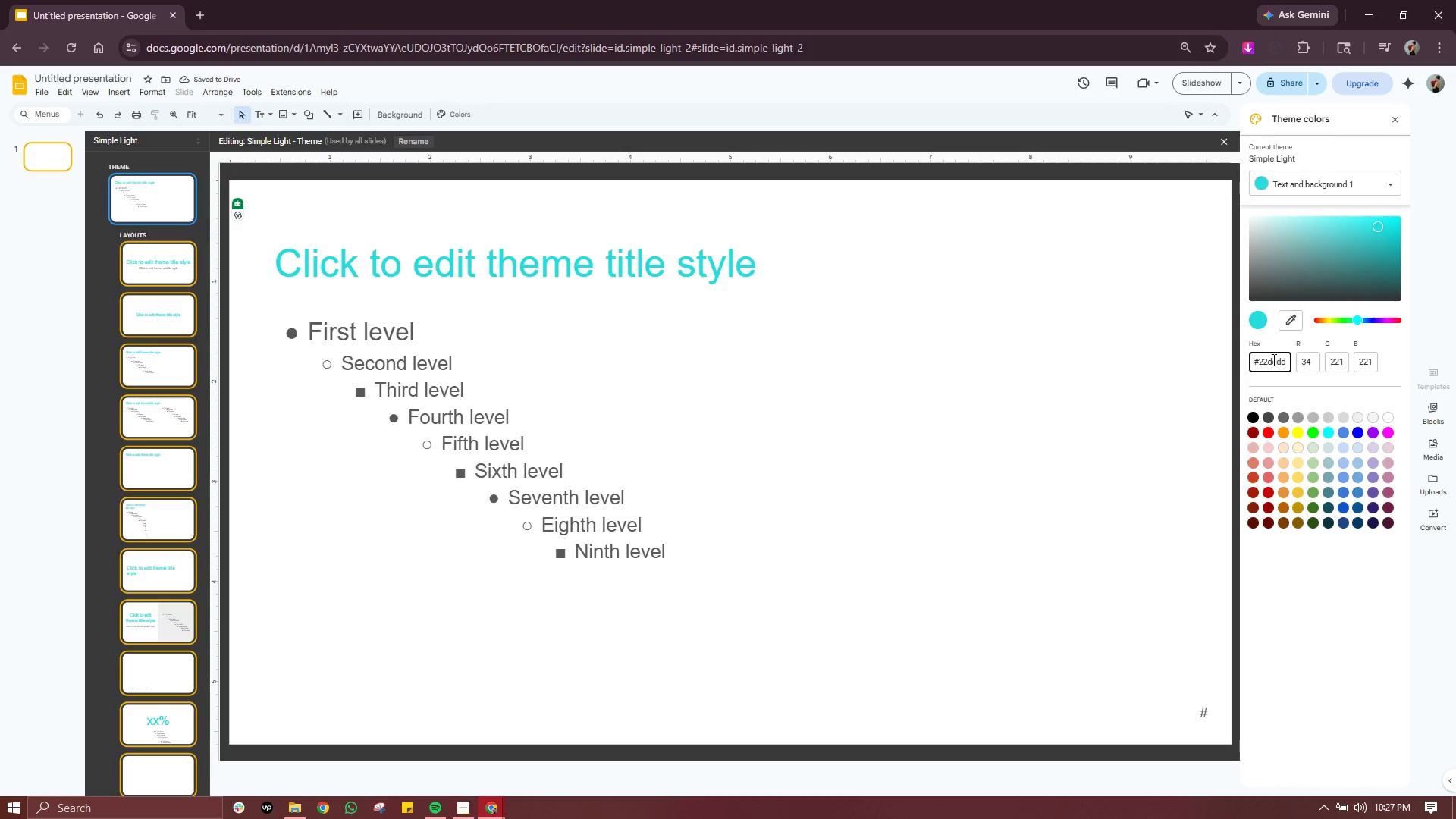 
double_click([1272, 359])
 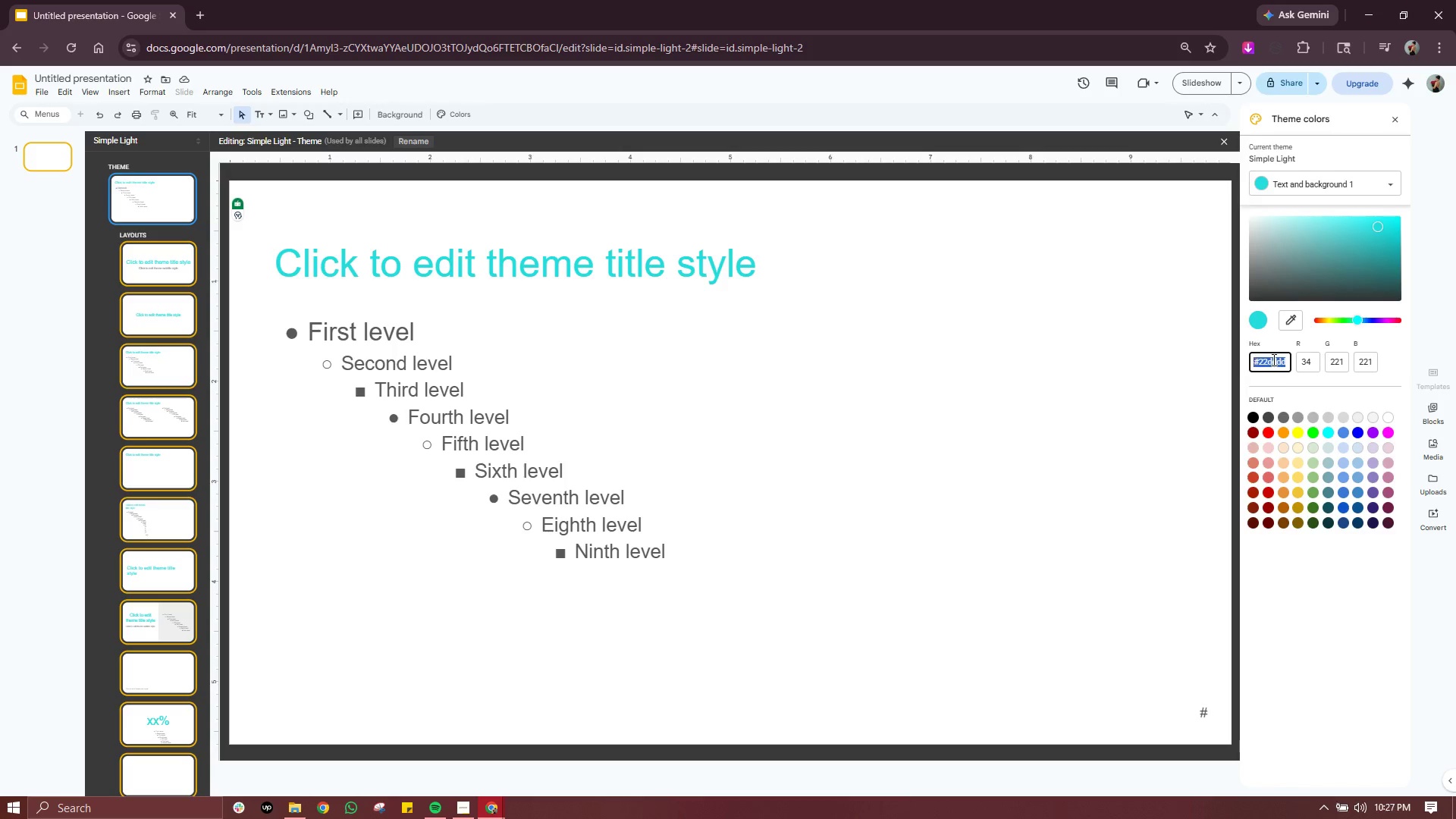 
triple_click([1272, 359])
 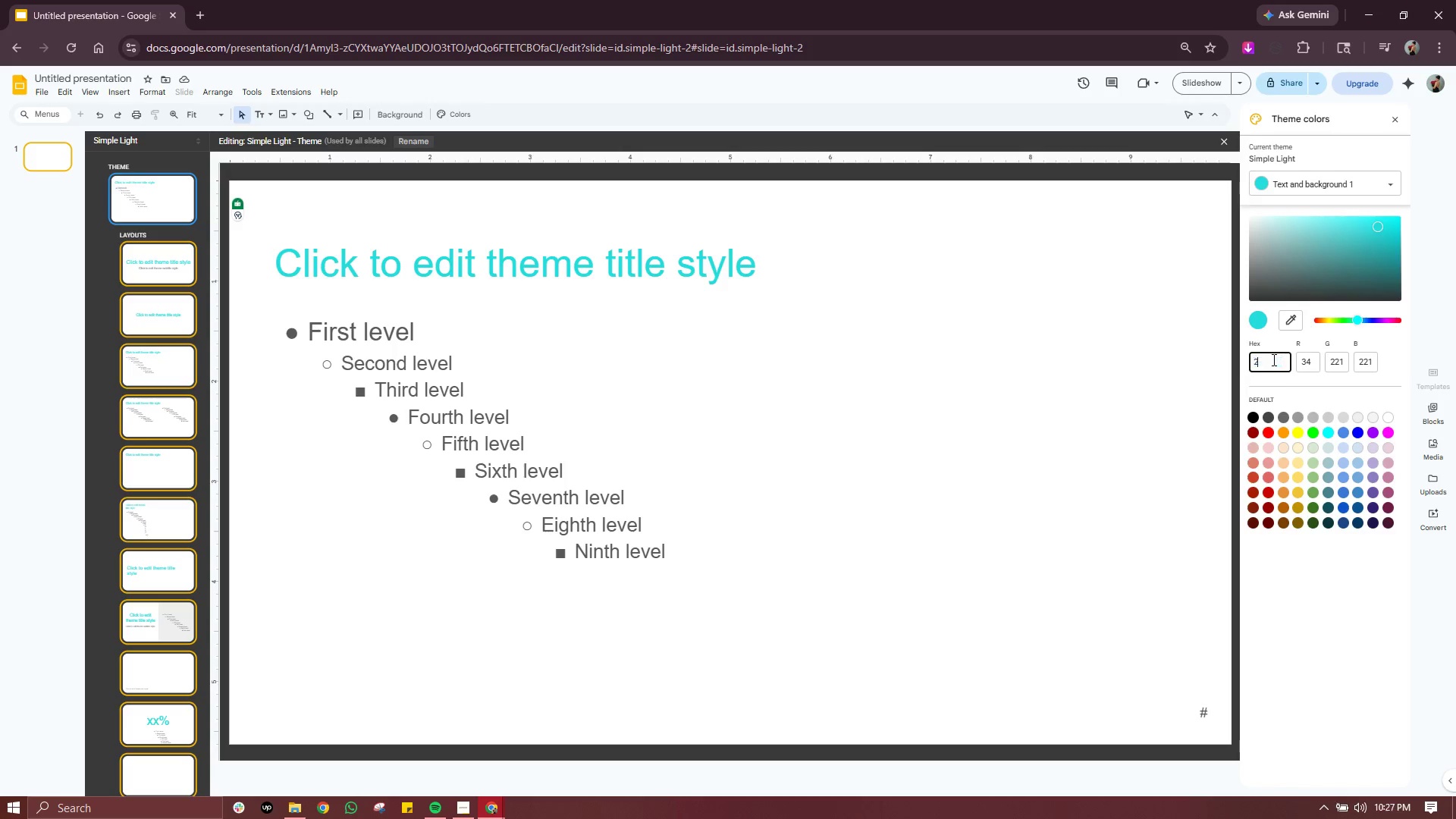 
type(2dd4bf)
 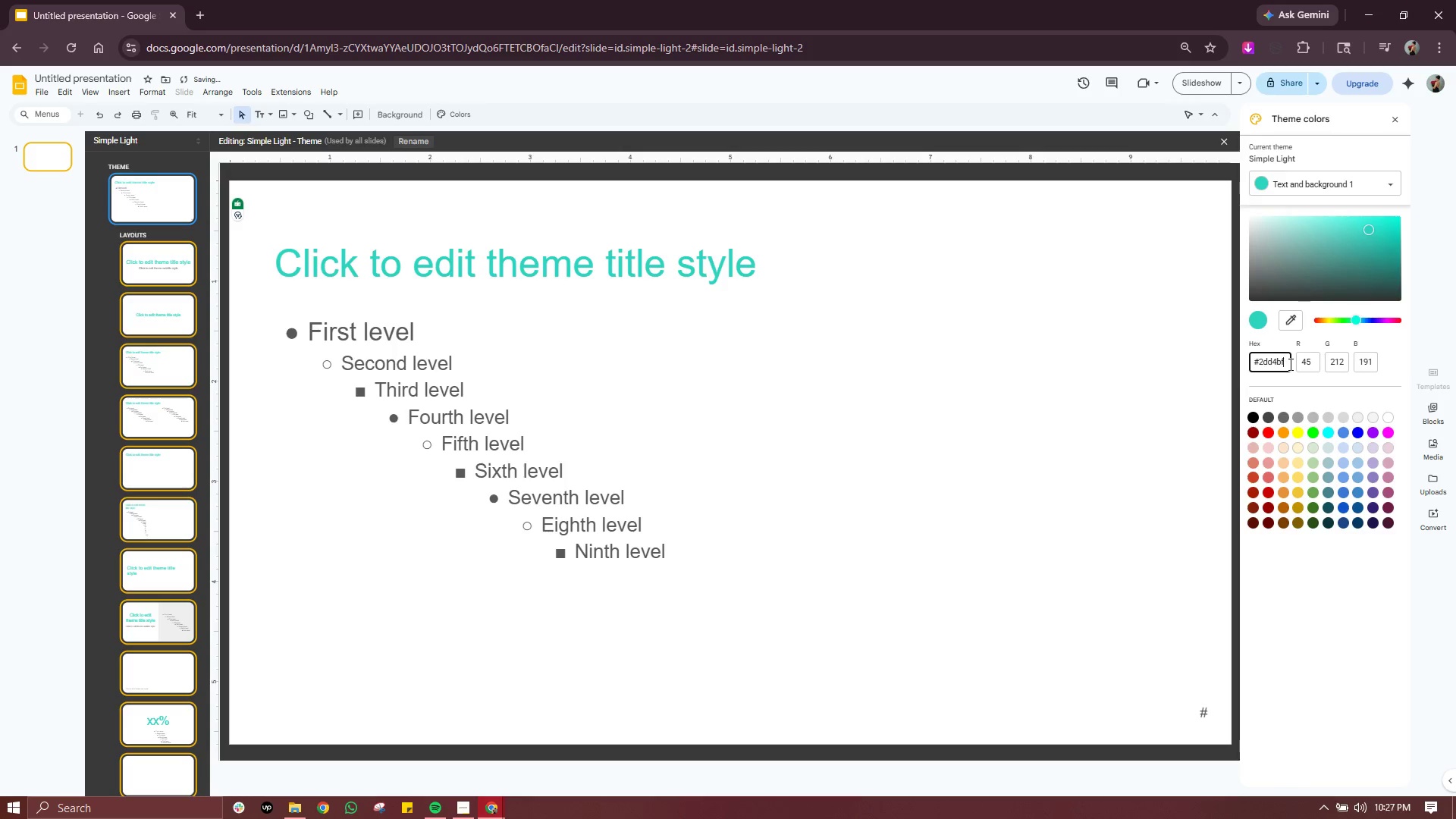 
key(Enter)
 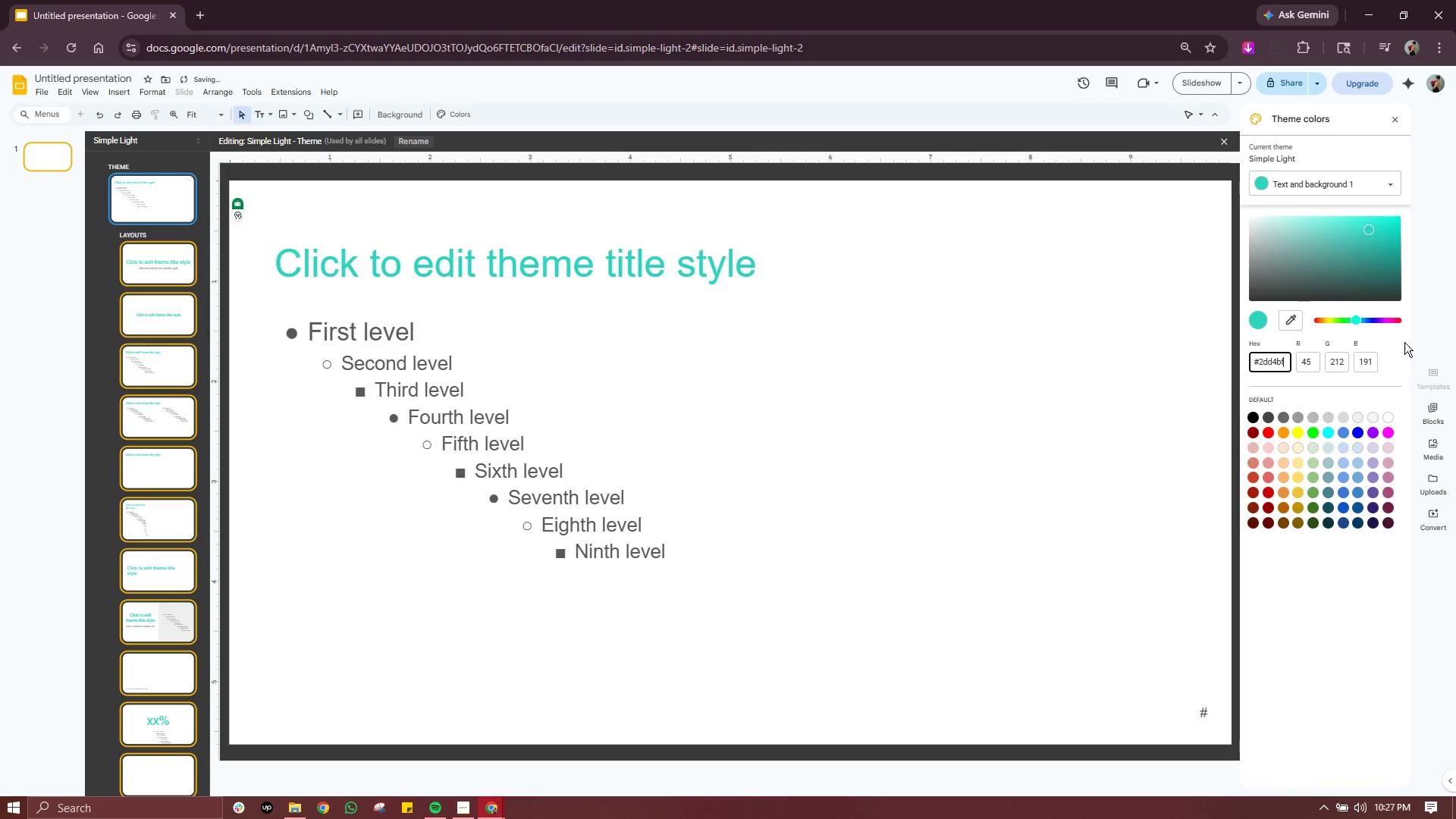 
left_click([1405, 342])
 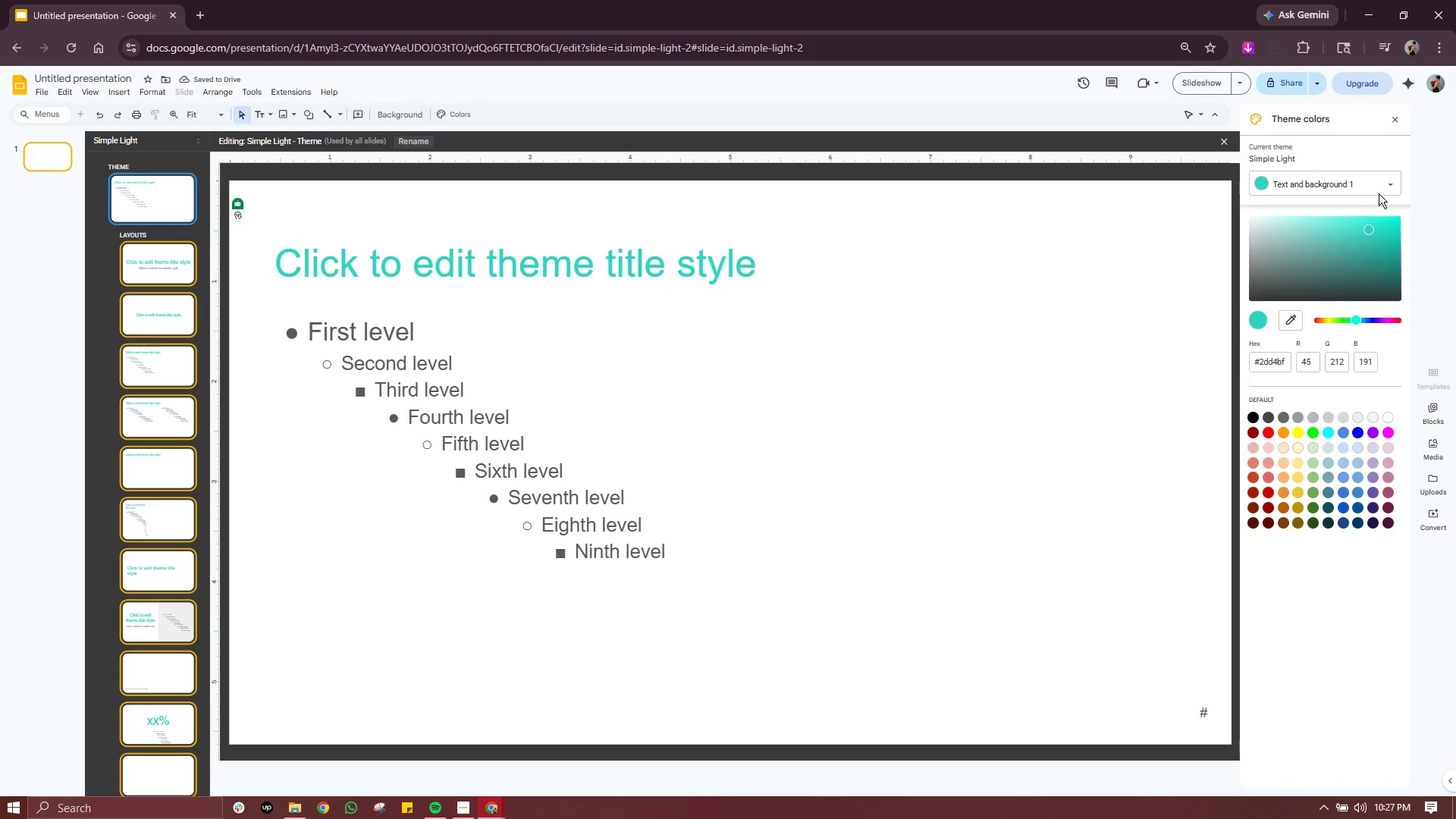 
left_click([1383, 180])
 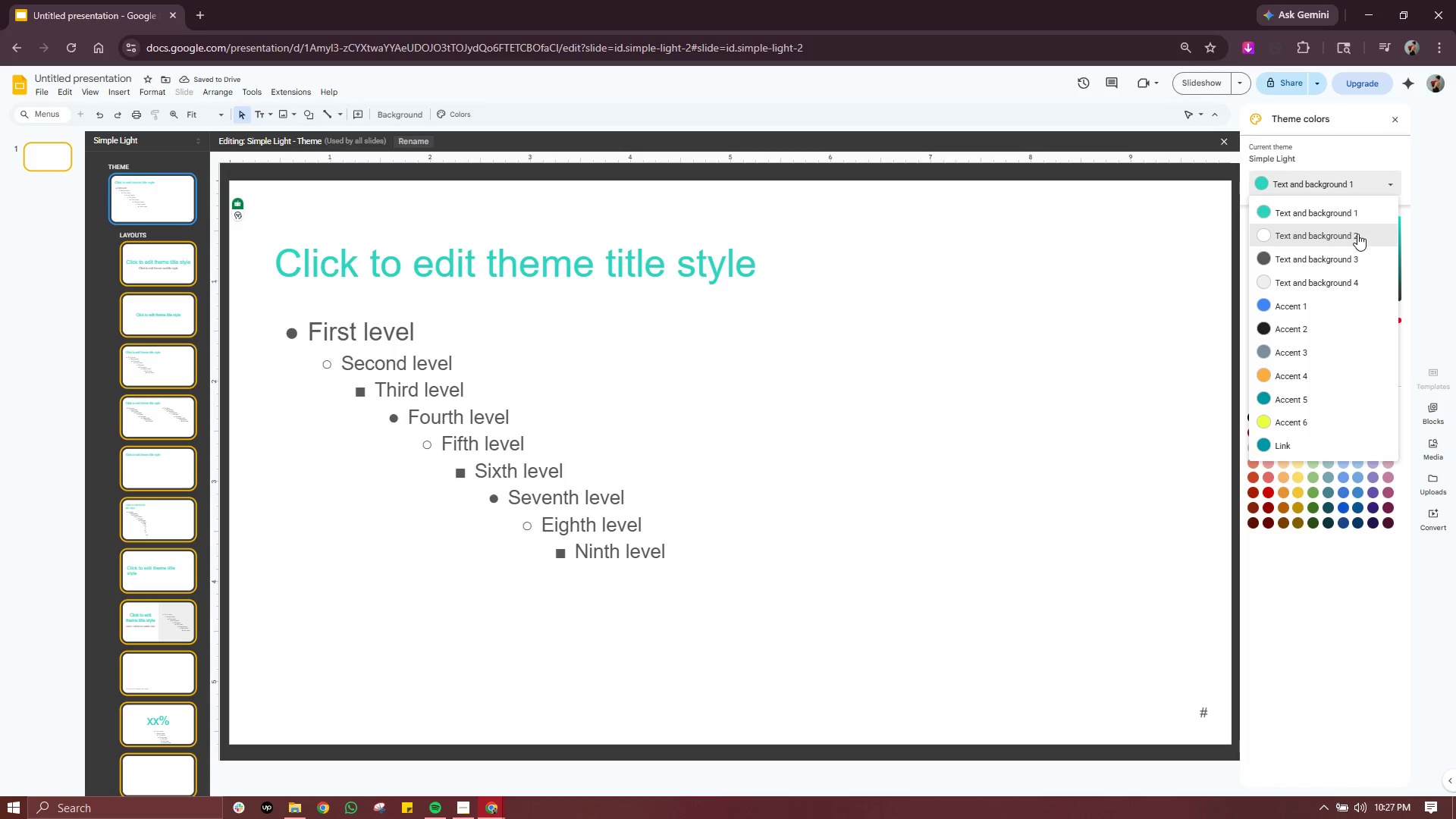 
left_click([1357, 234])
 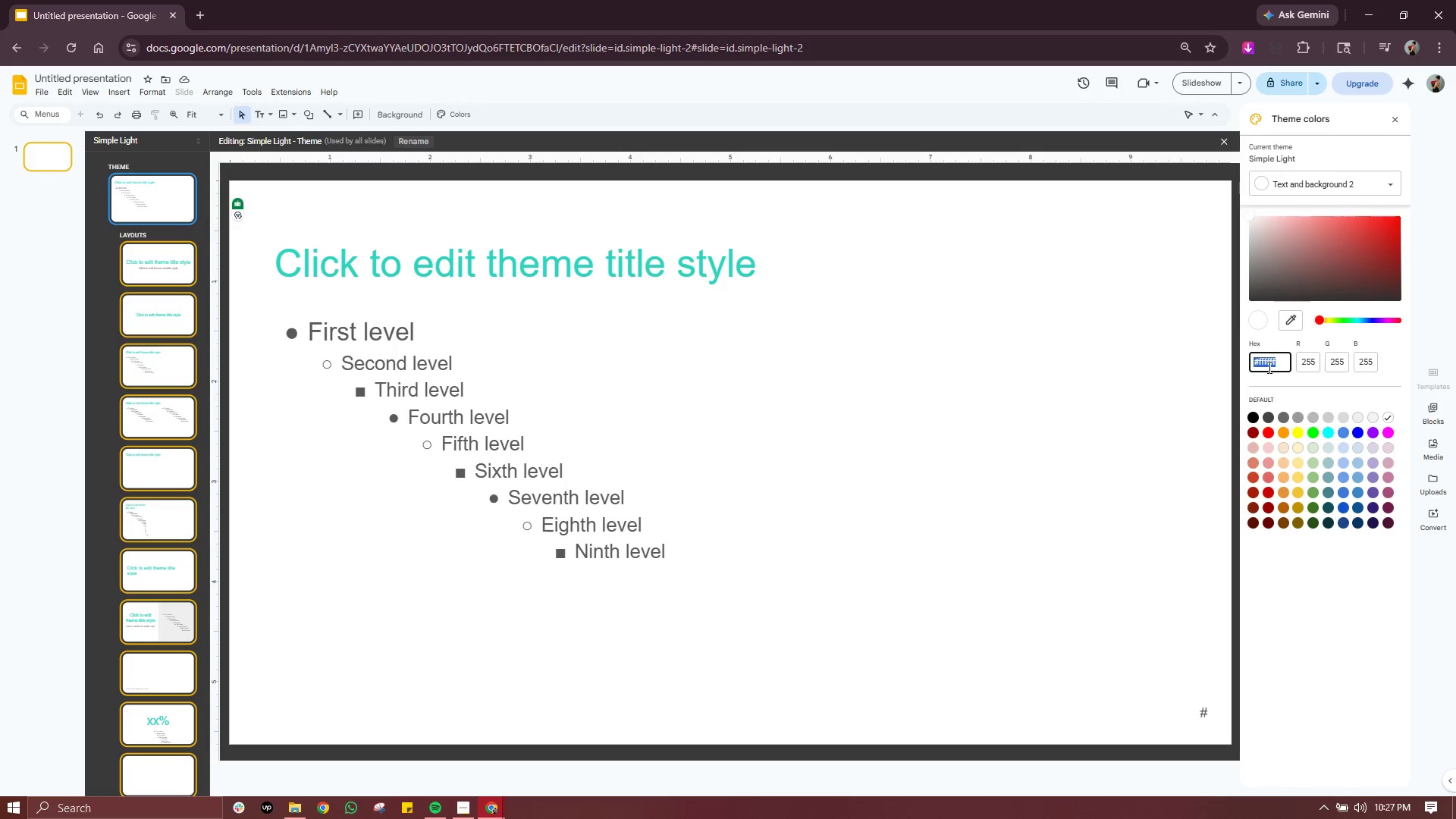 
double_click([1268, 367])
 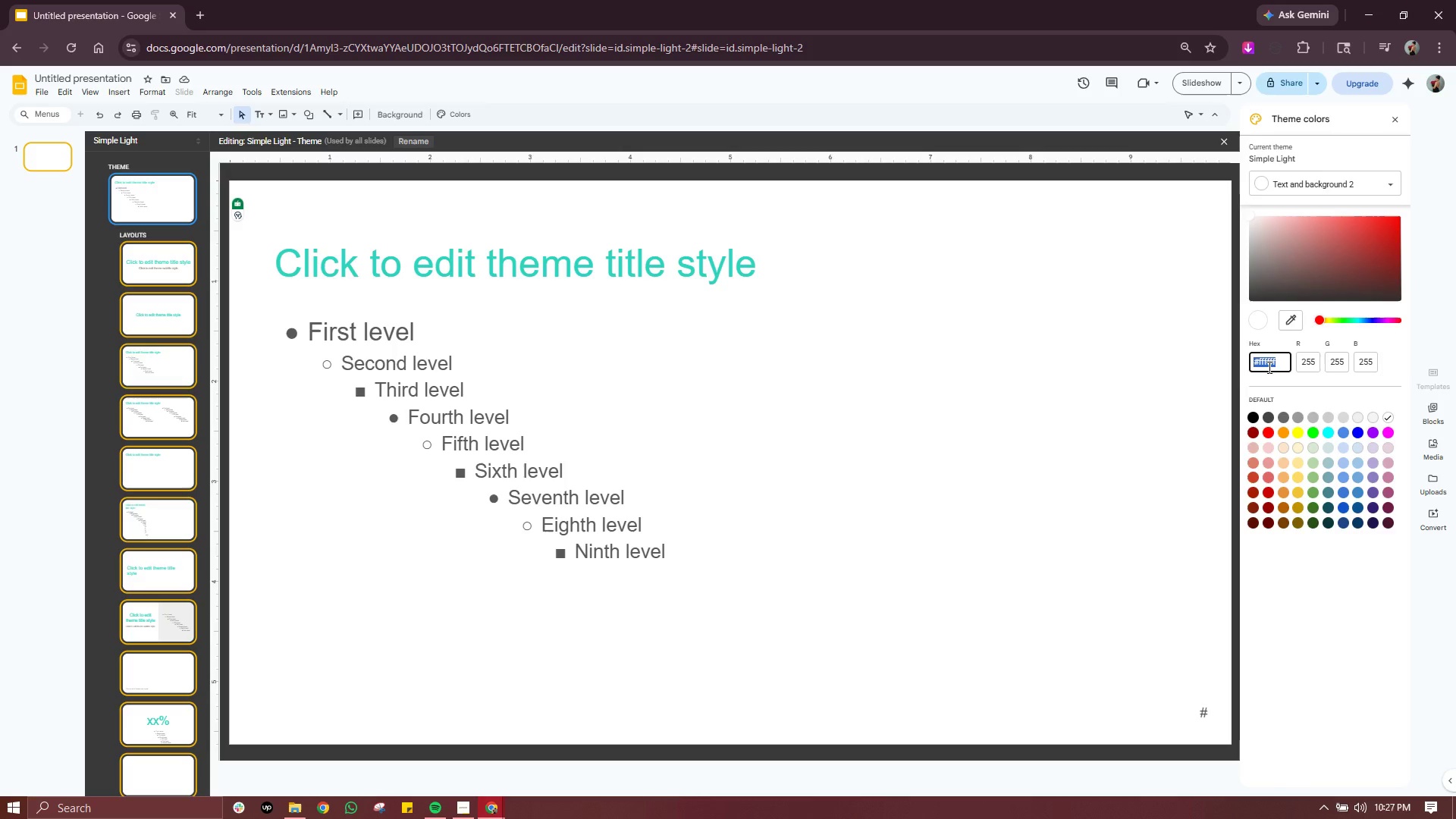 
triple_click([1268, 367])
 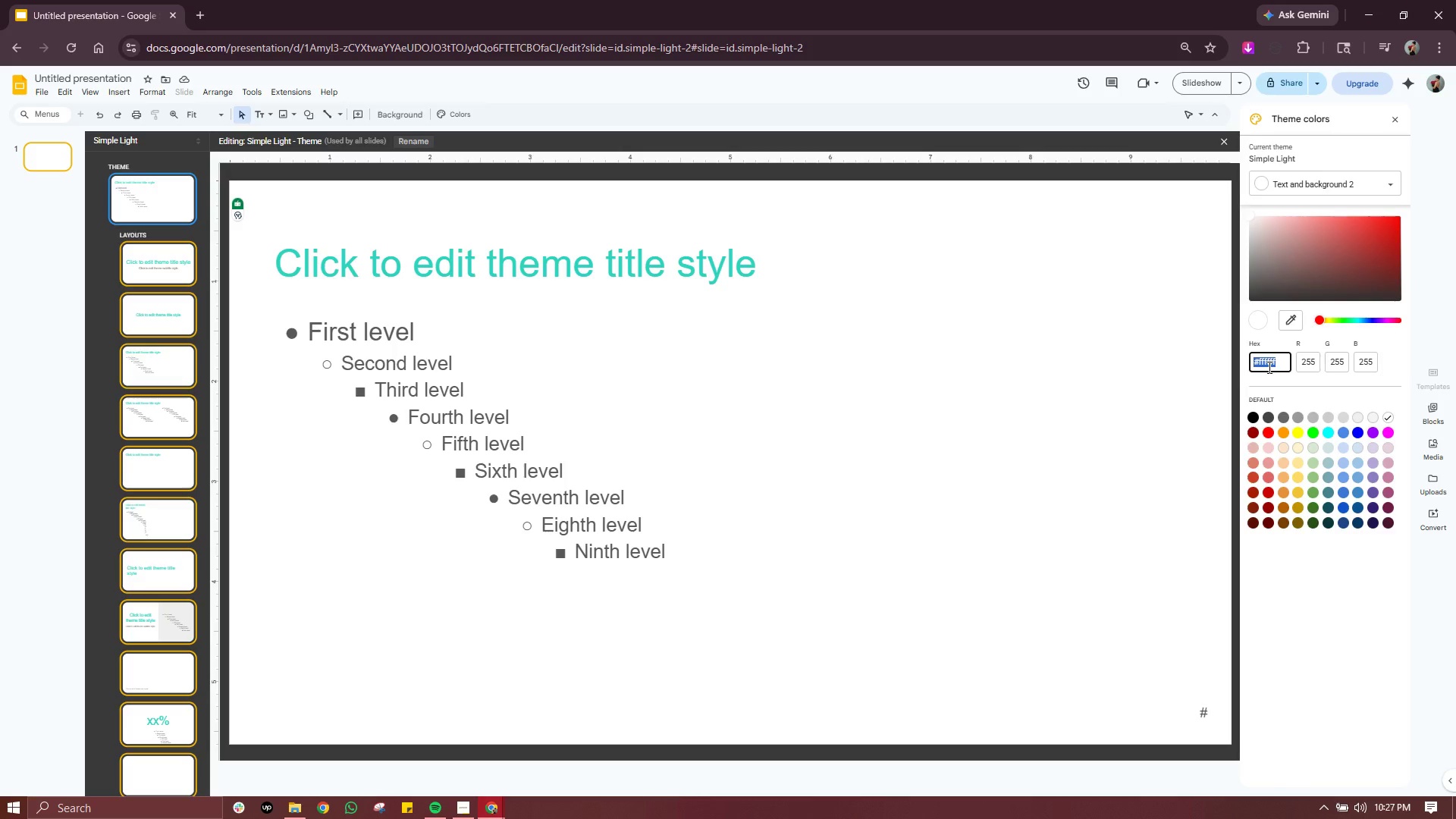 
triple_click([1268, 367])
 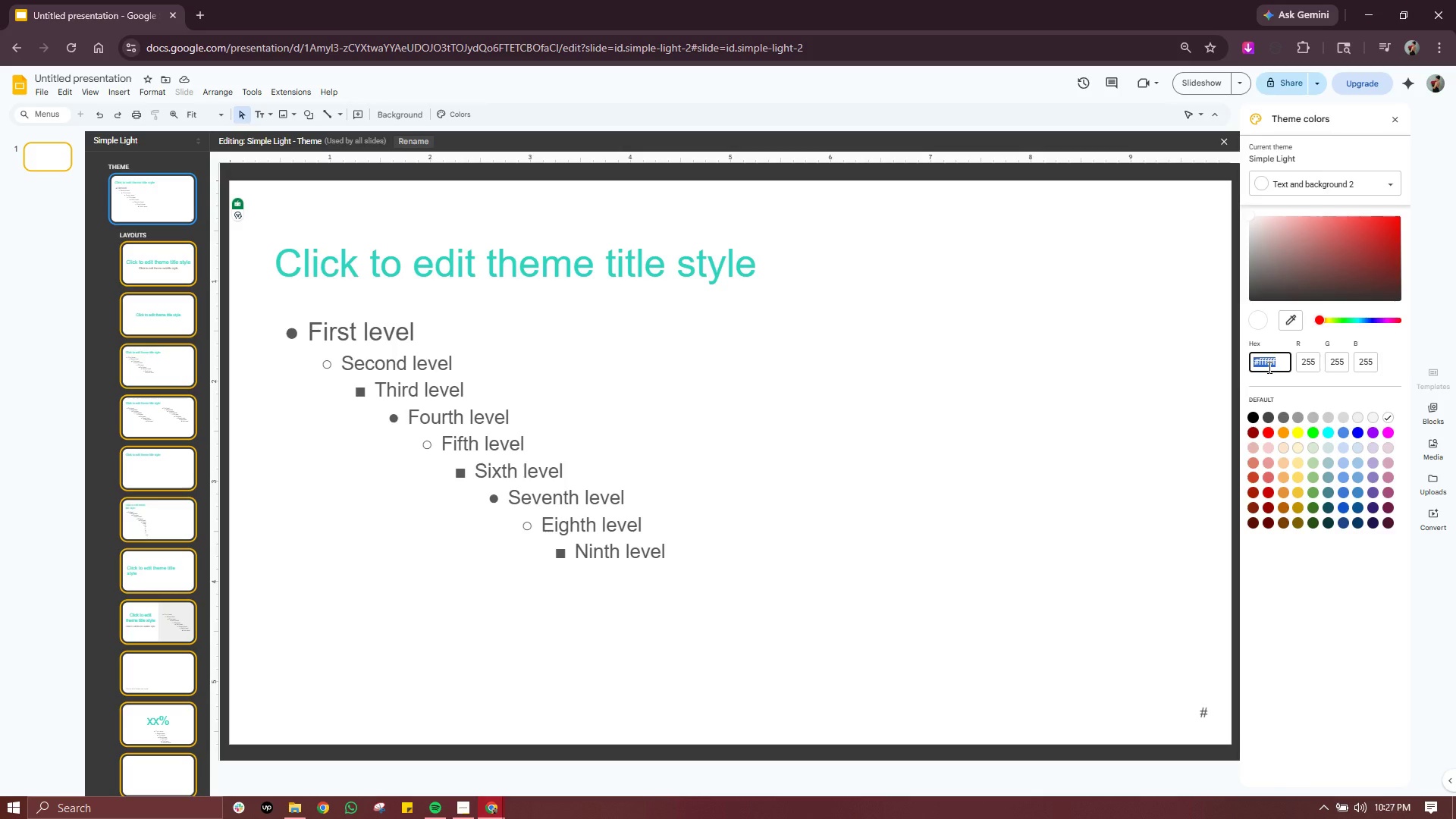 
type(1e293b)
 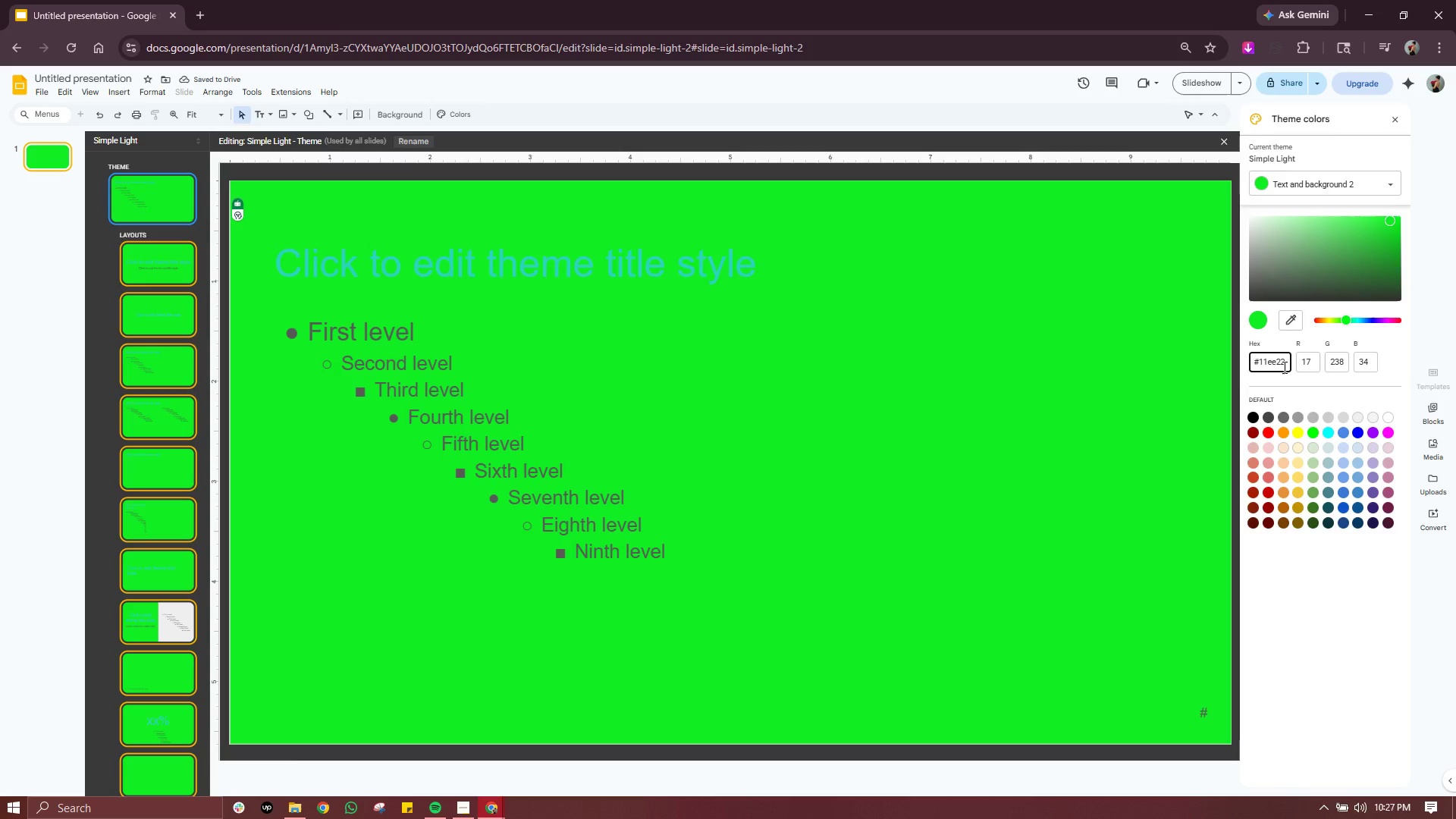 
double_click([1283, 367])
 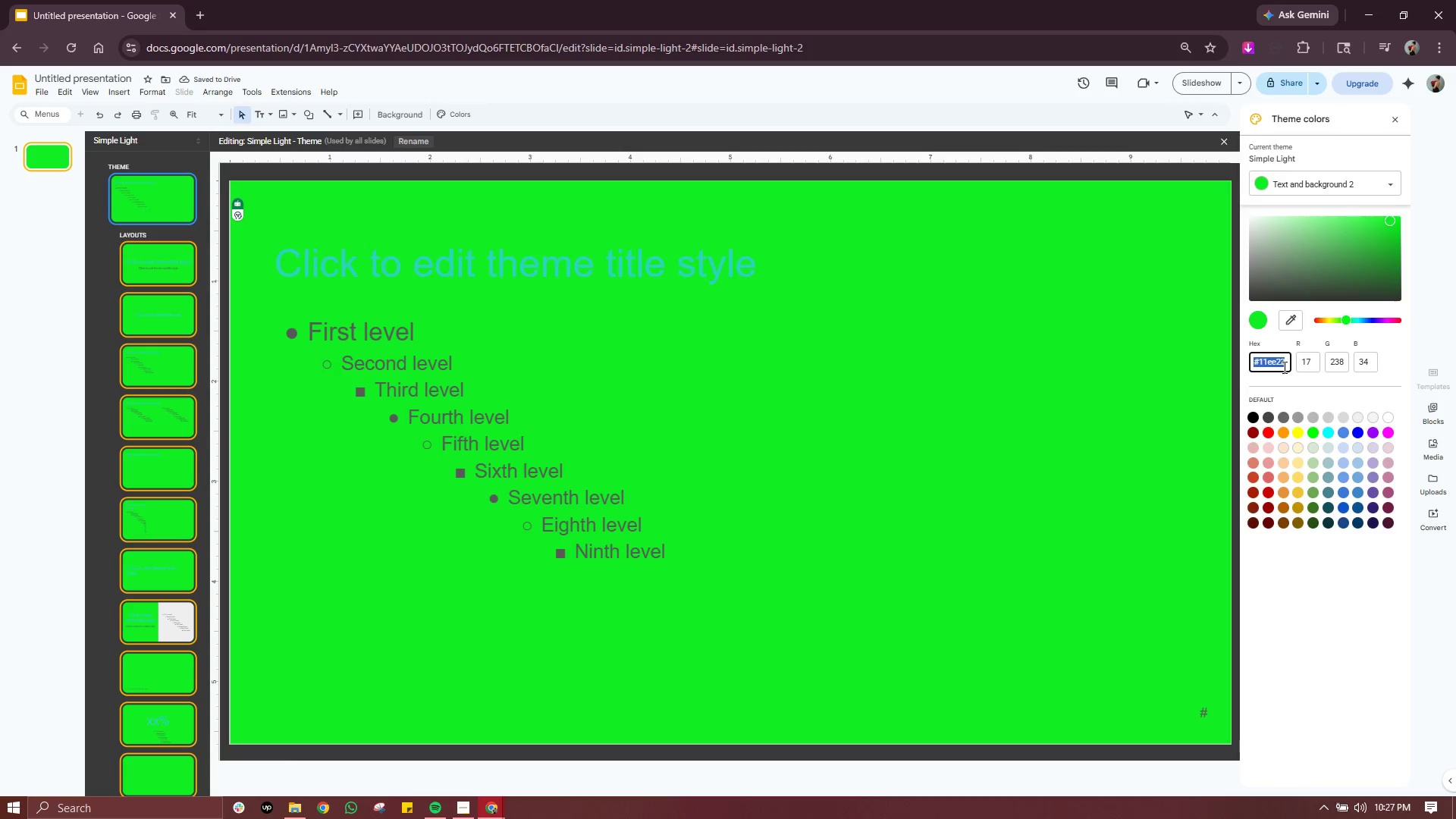 
triple_click([1283, 367])
 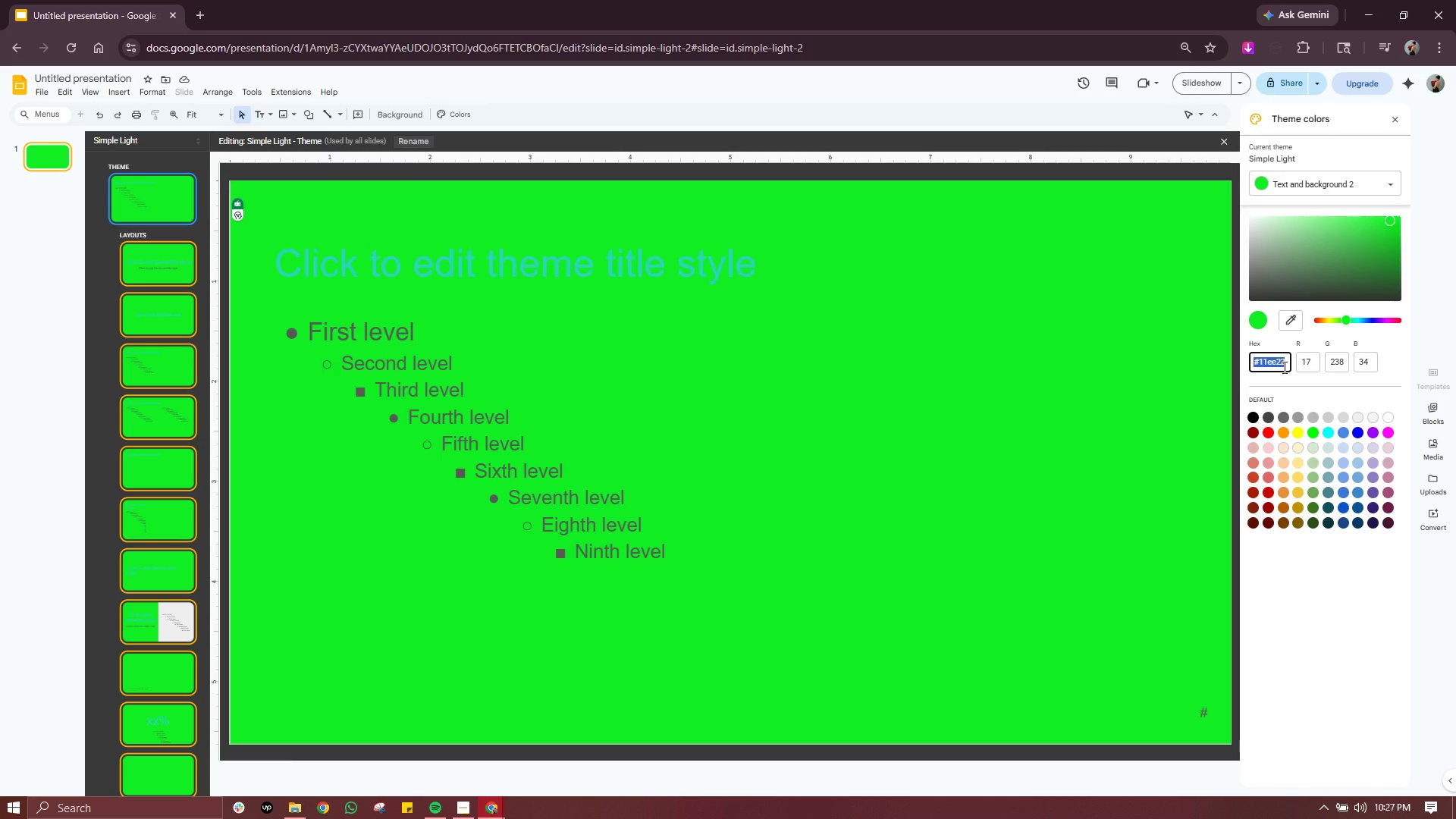 
type(1e293b)
 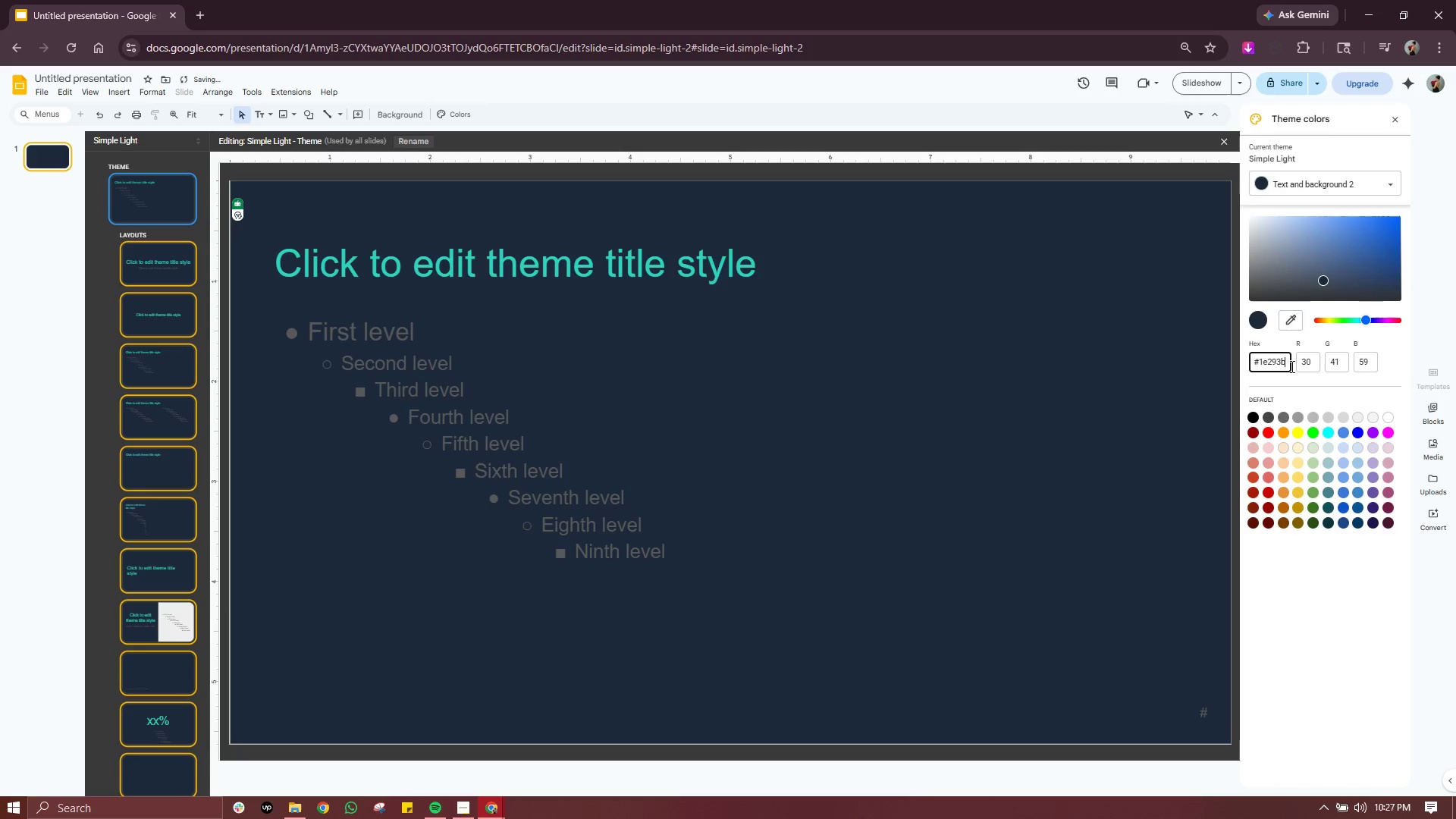 
key(Enter)
 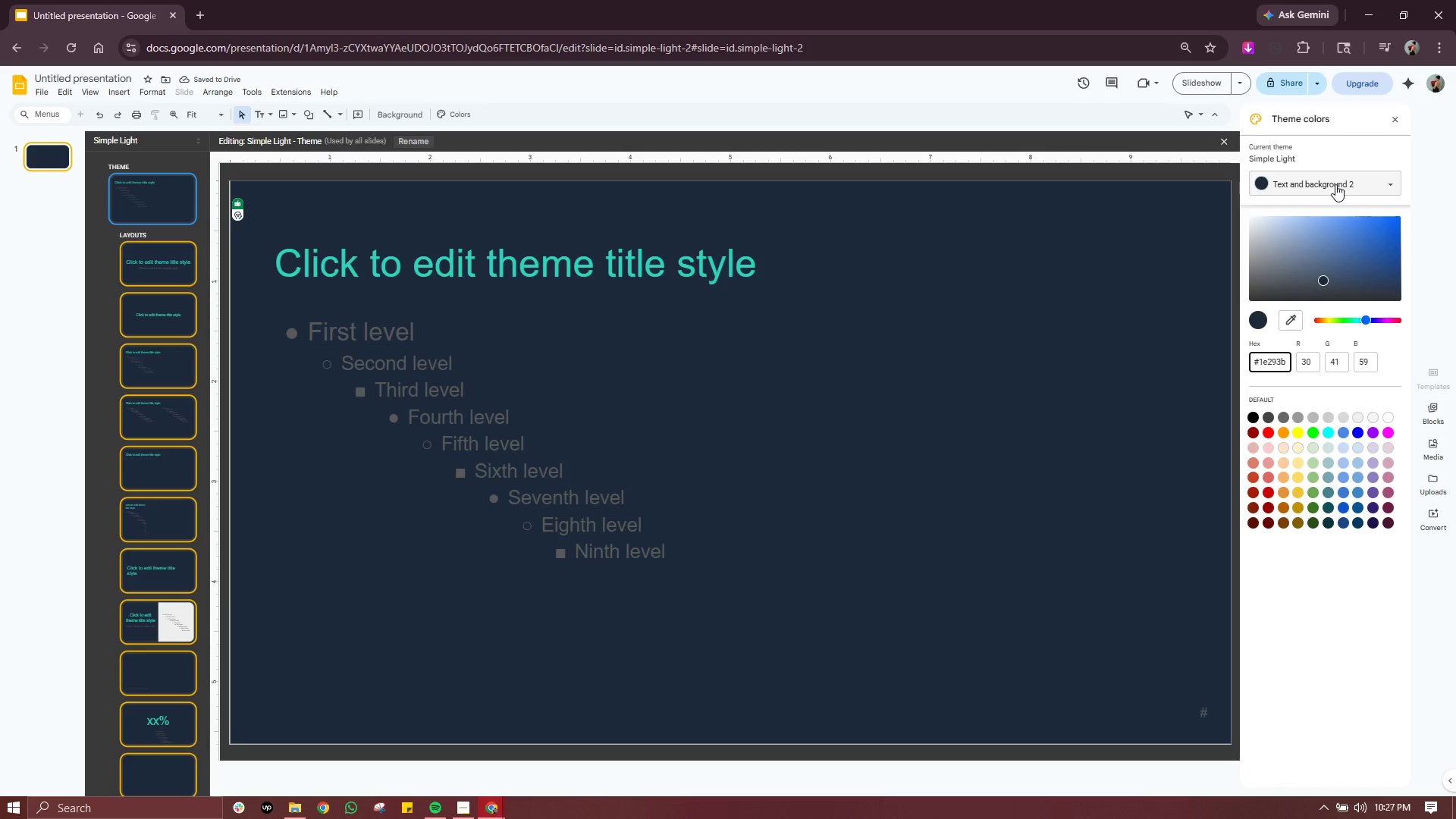 
left_click([1335, 184])
 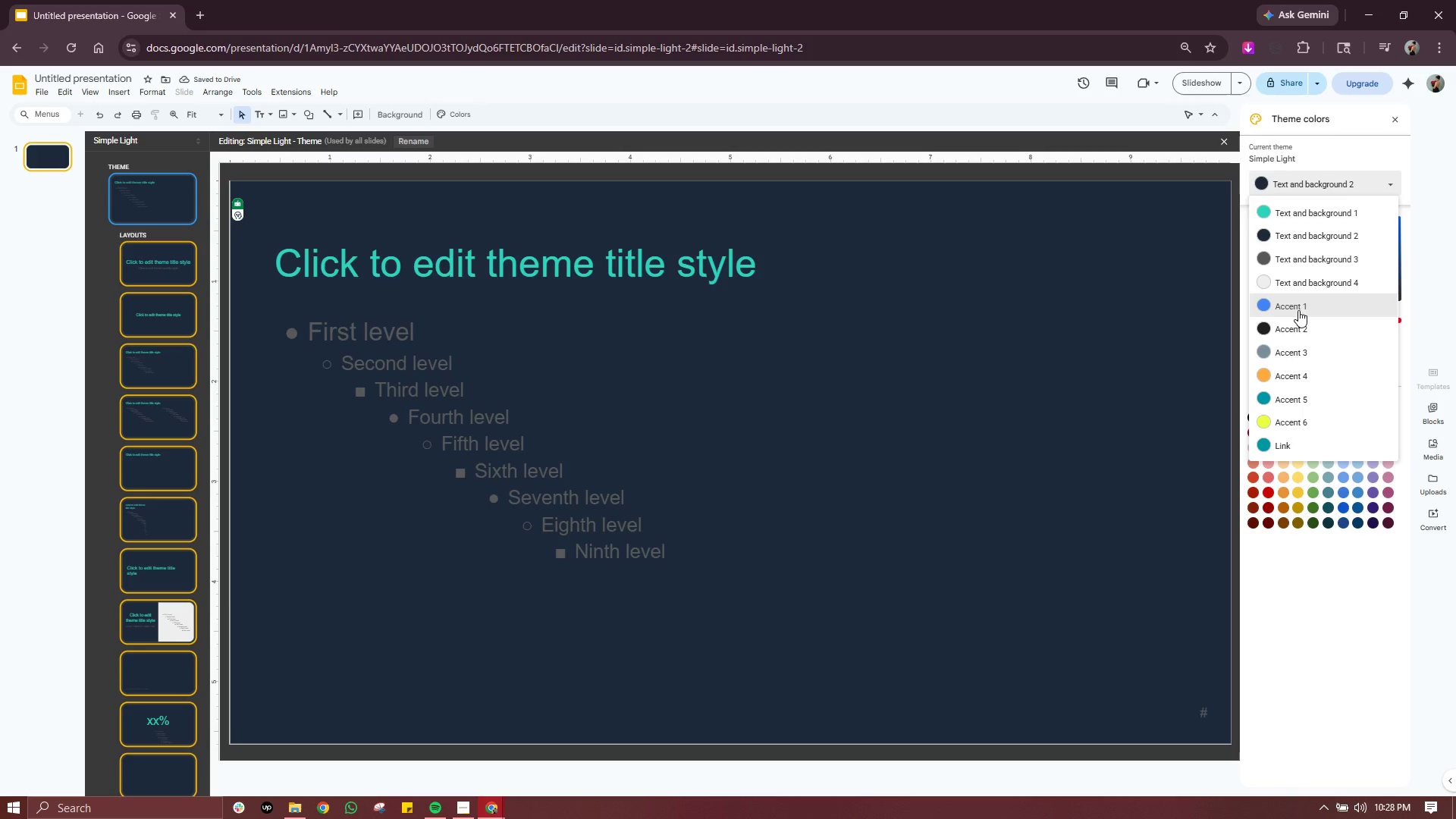 
left_click([1298, 310])
 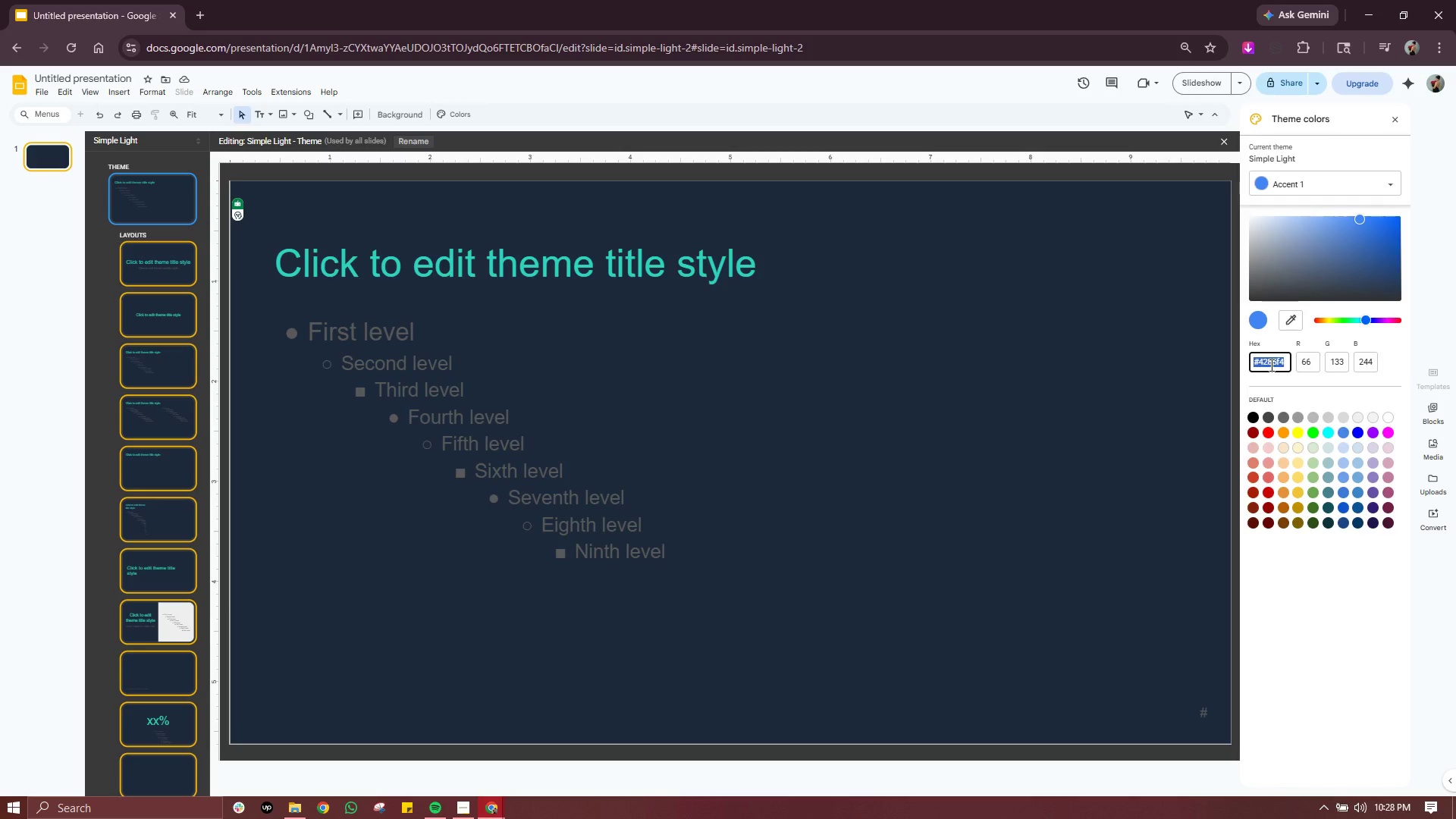 
type(86efac)
 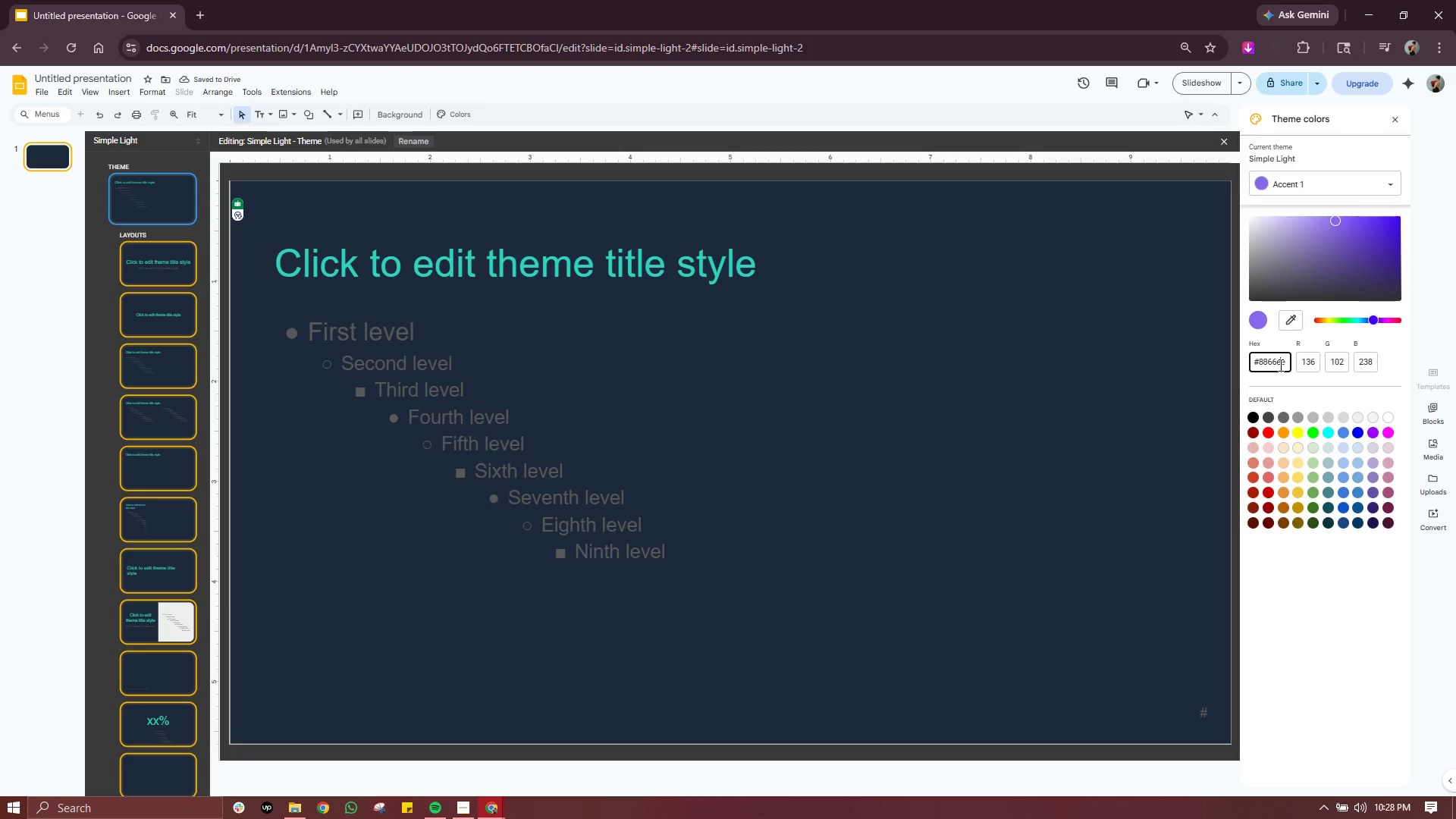 
double_click([1279, 365])
 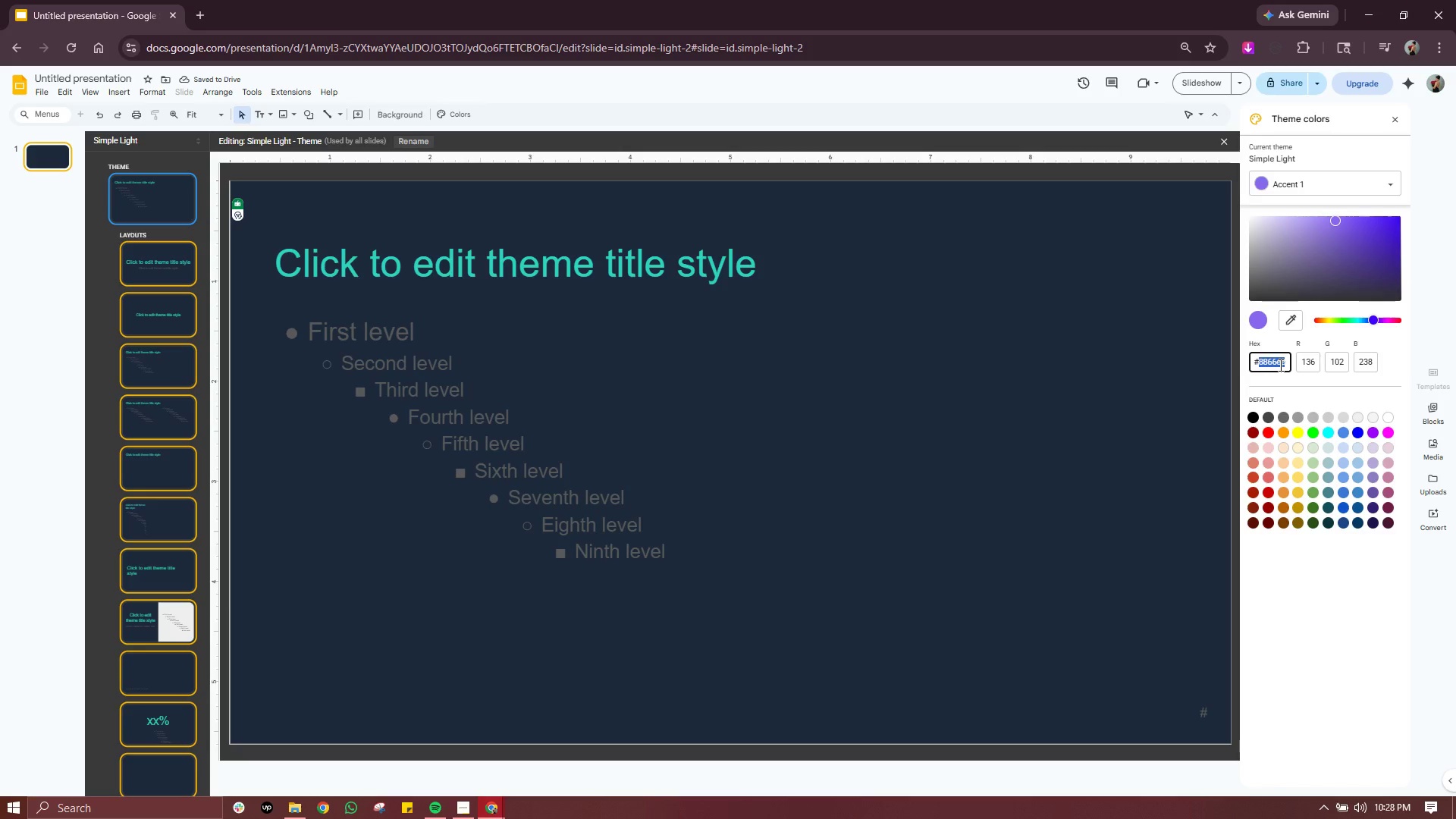 
triple_click([1279, 365])
 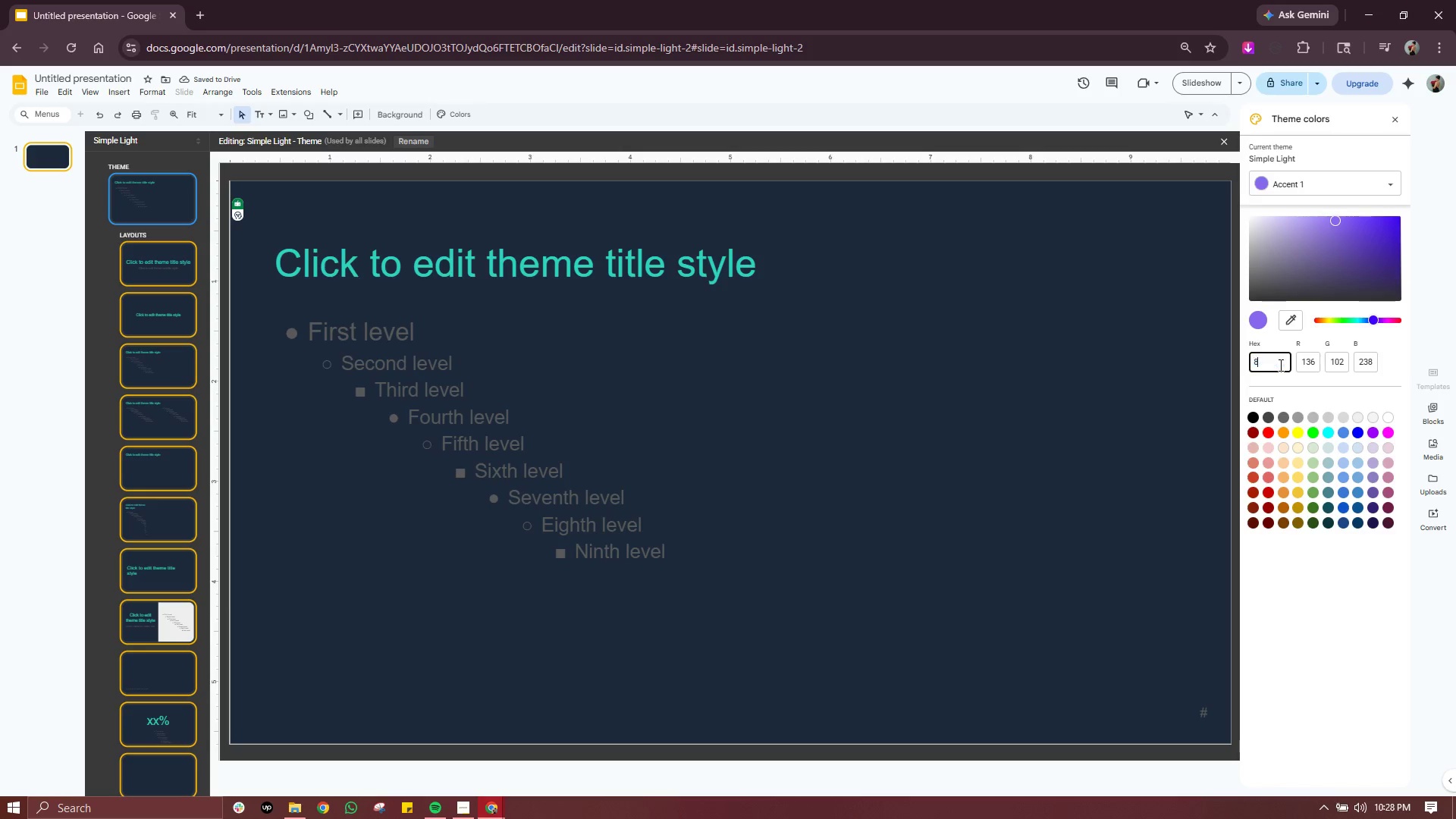 
type(86efac)
 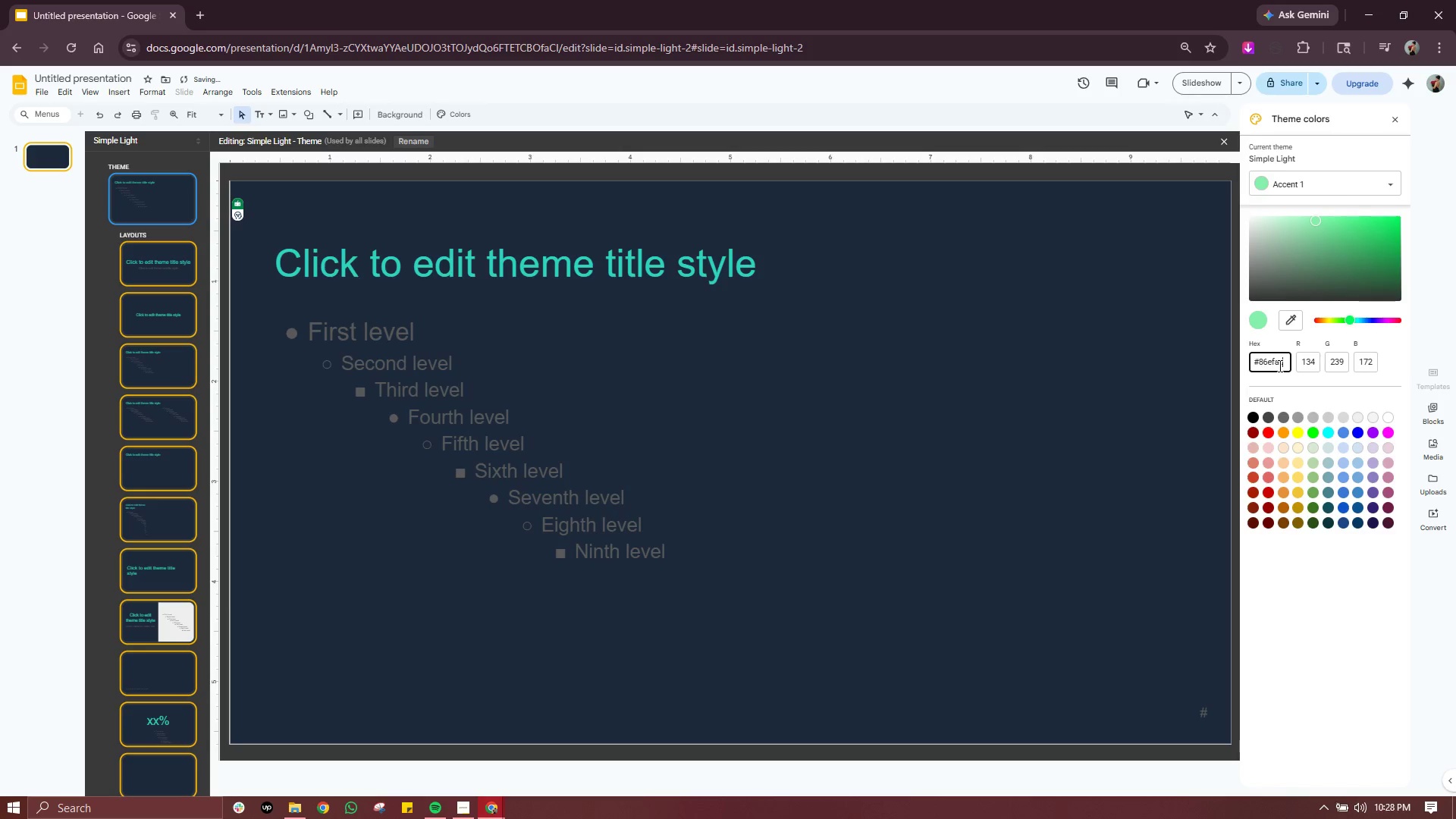 
key(Enter)
 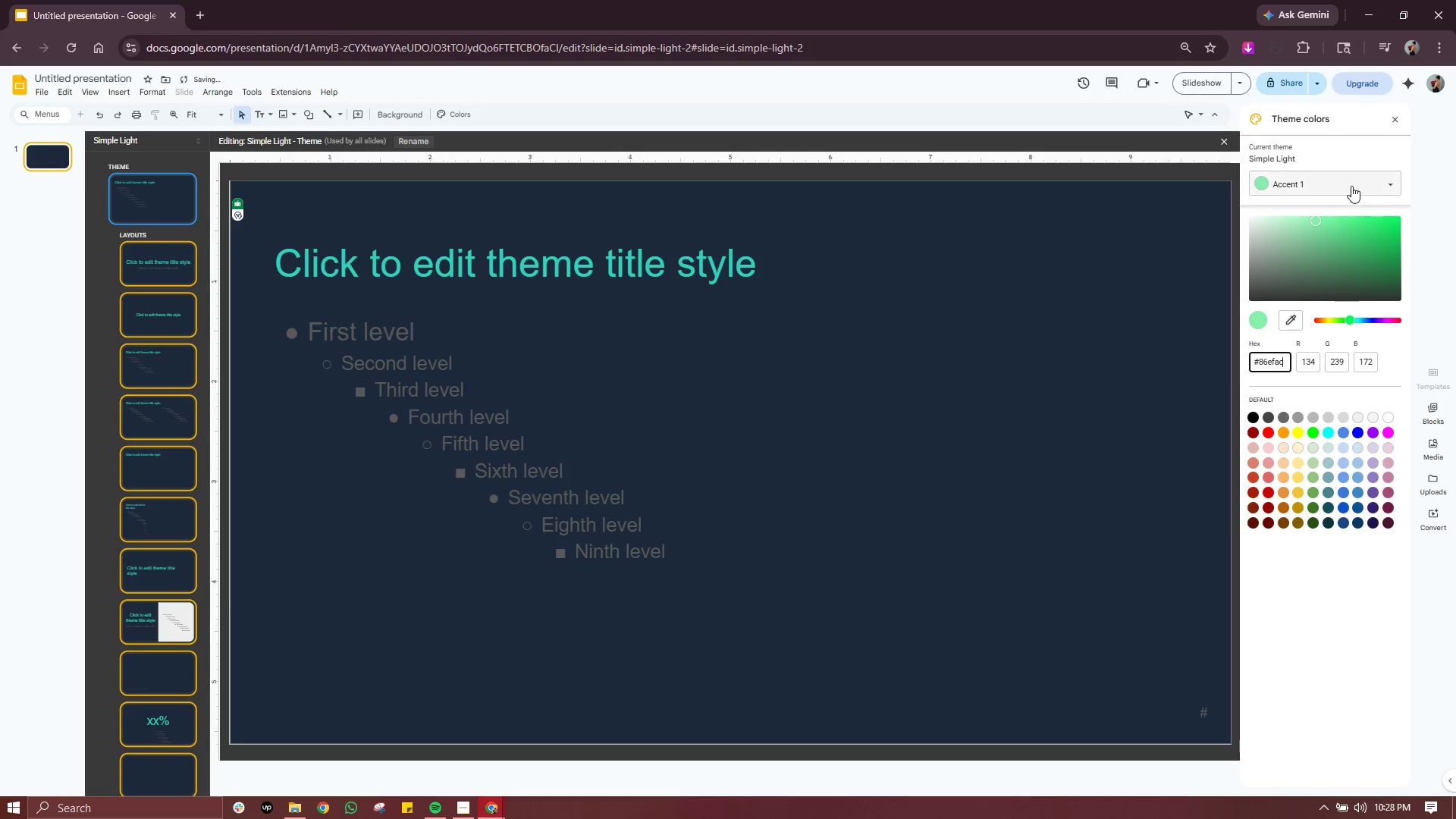 
left_click([1351, 181])
 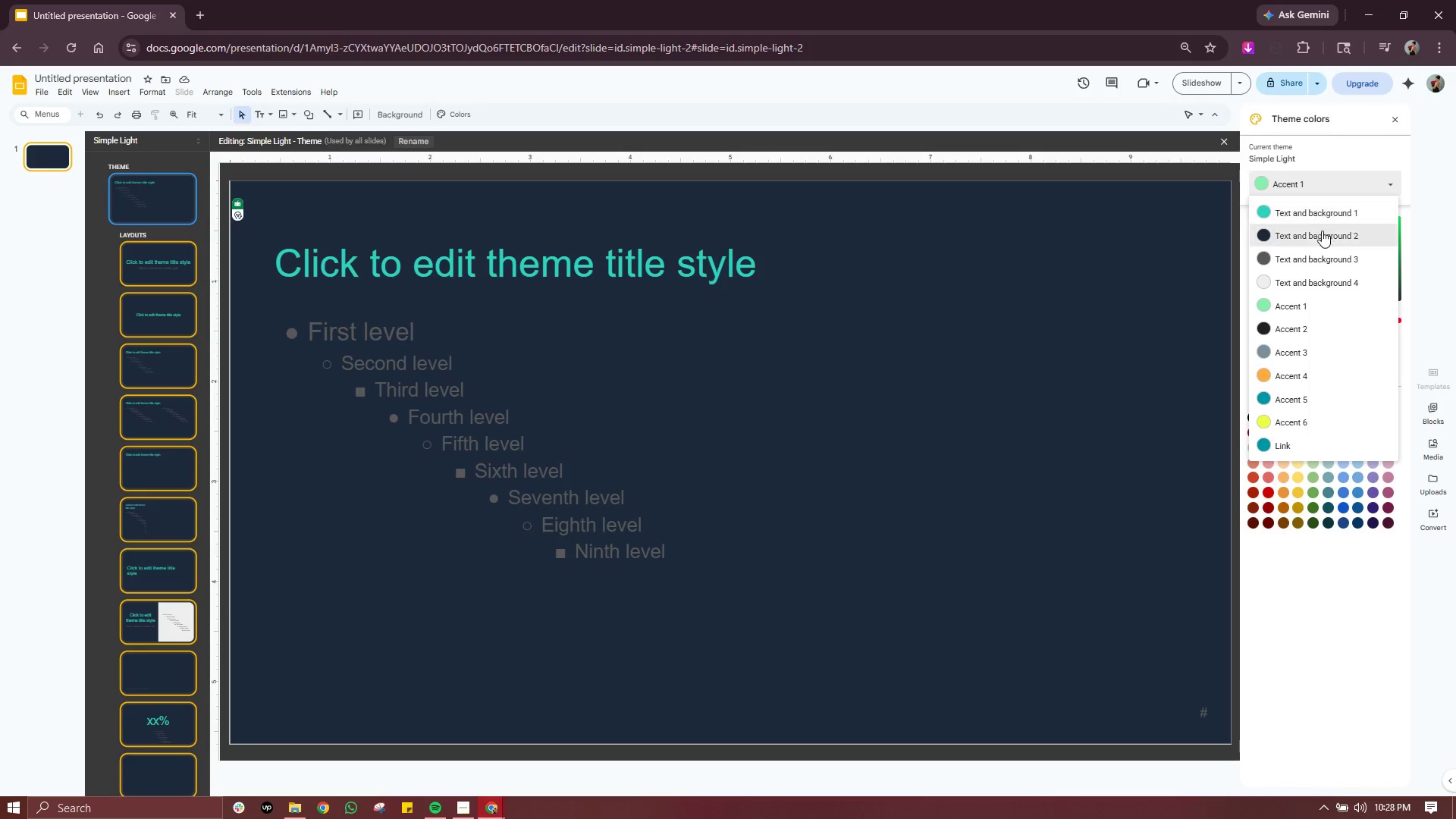 
wait(6.88)
 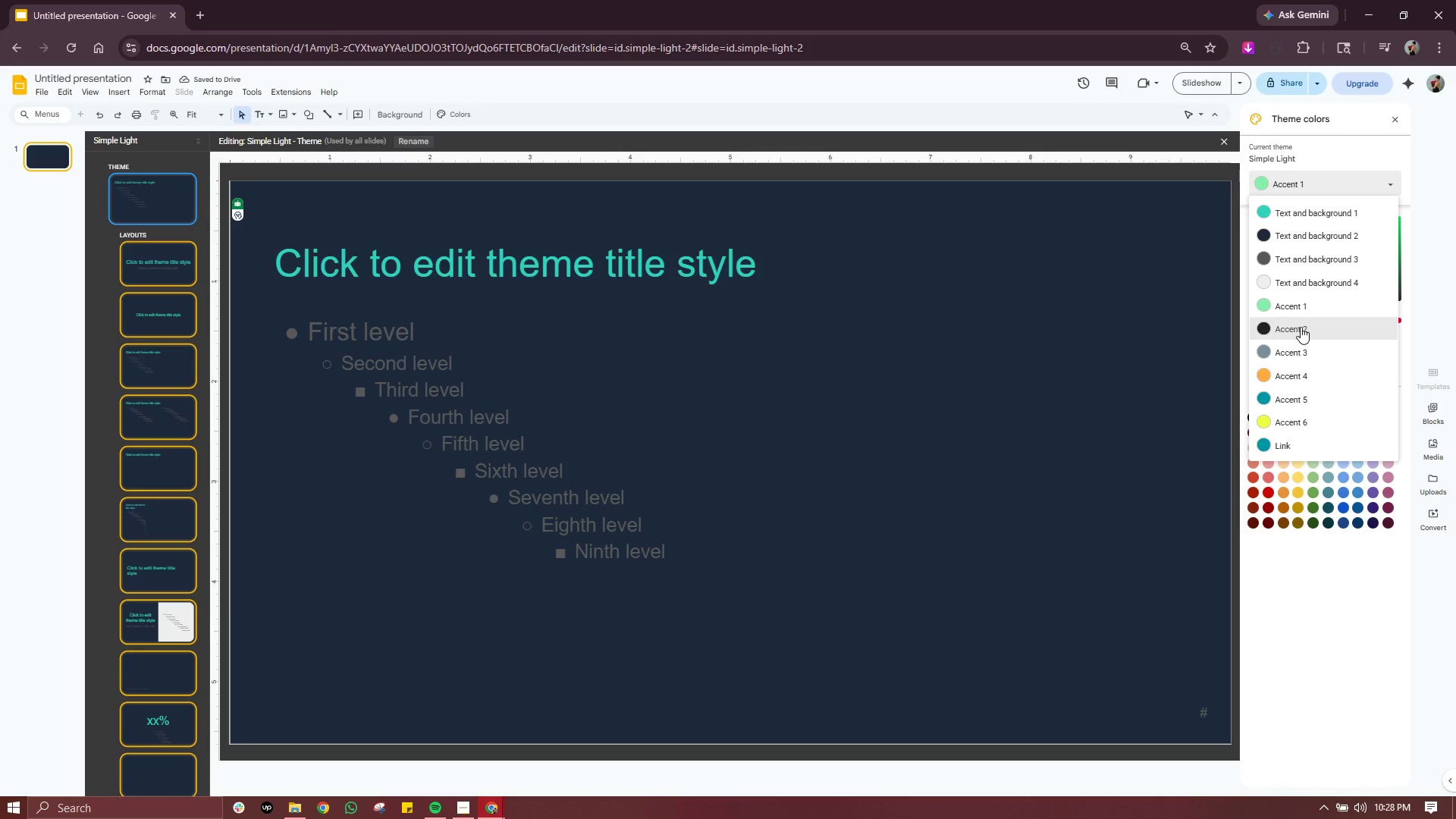 
left_click([1316, 235])
 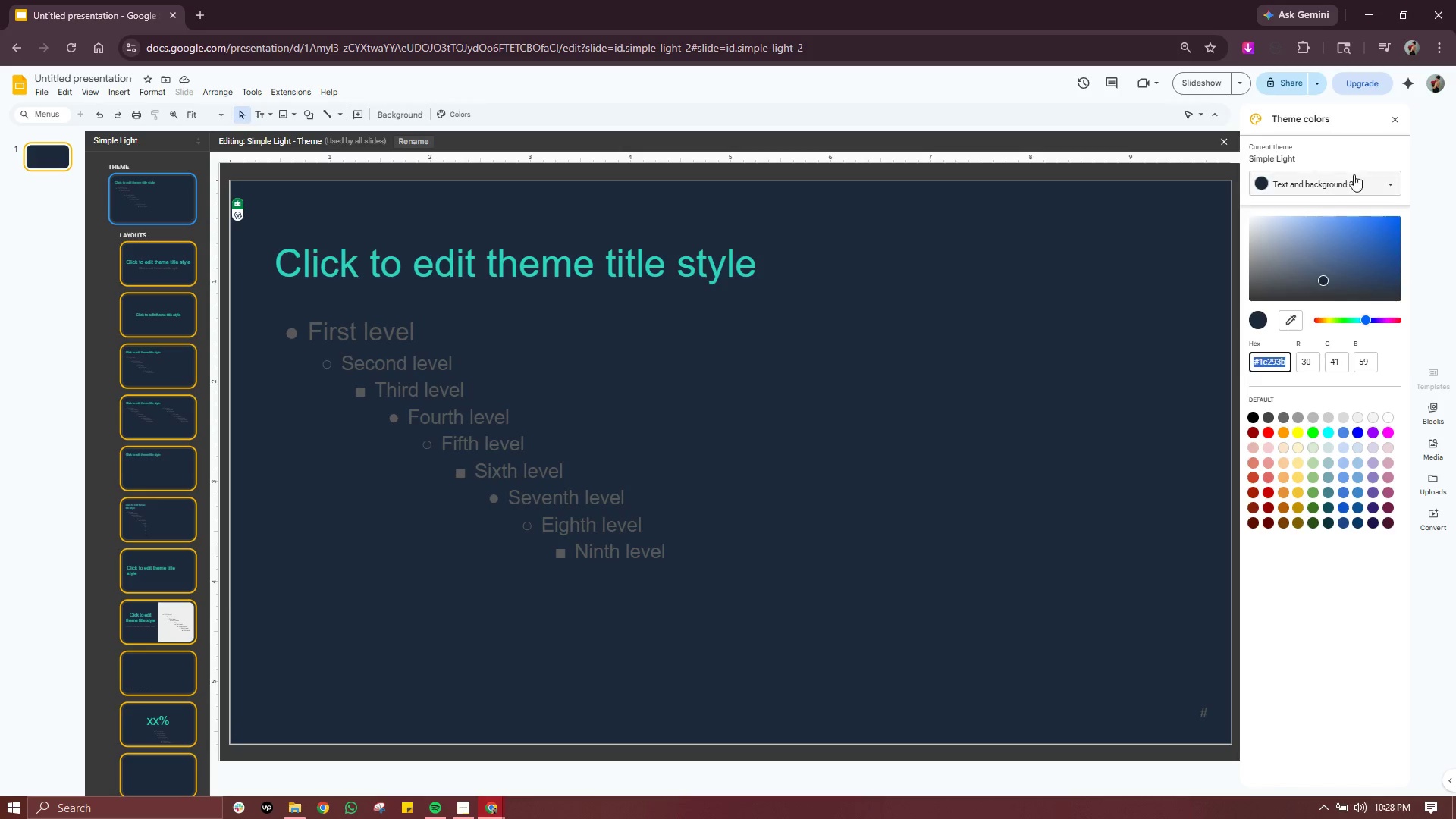 
left_click([1396, 116])
 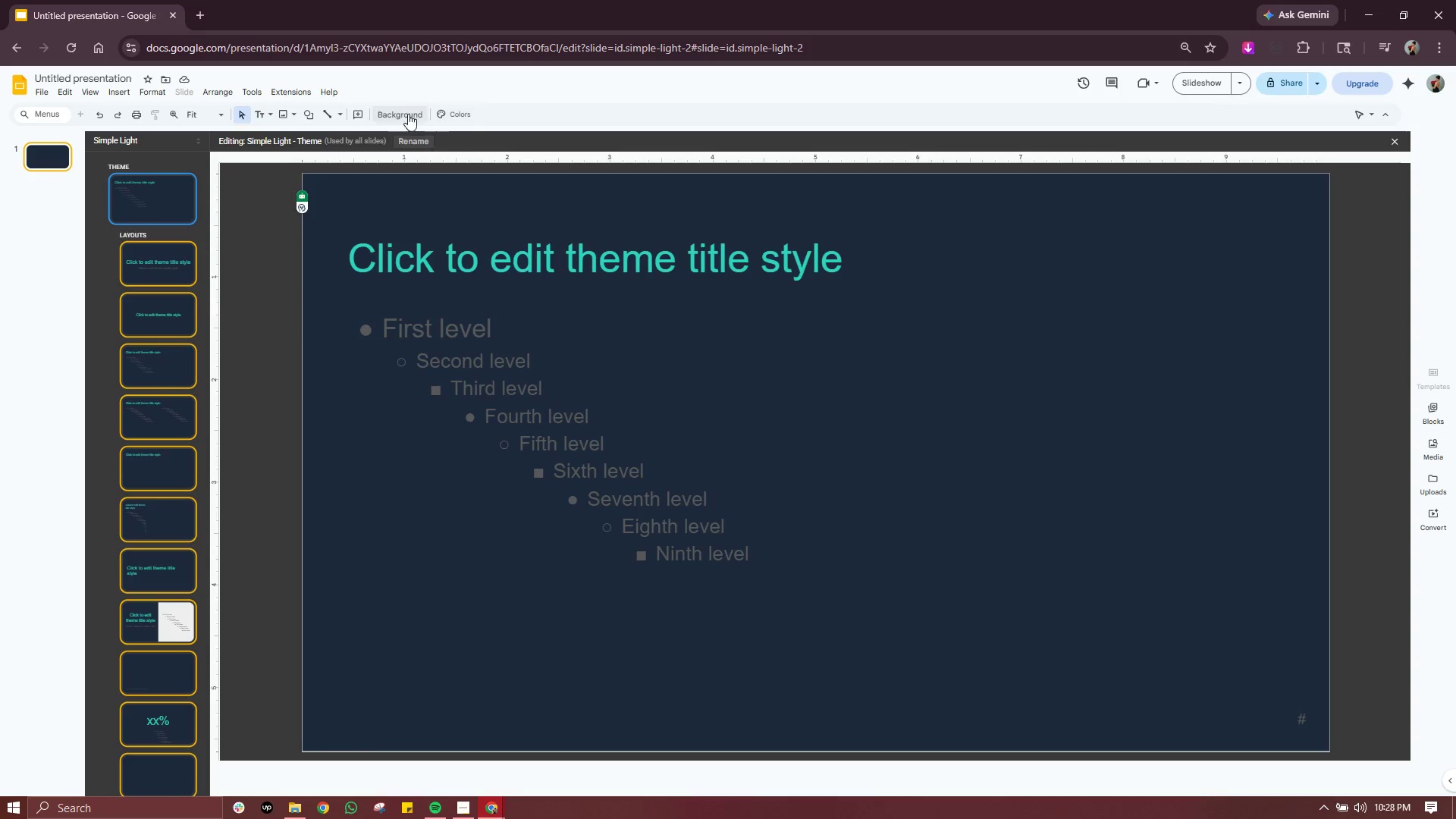 
left_click([407, 114])
 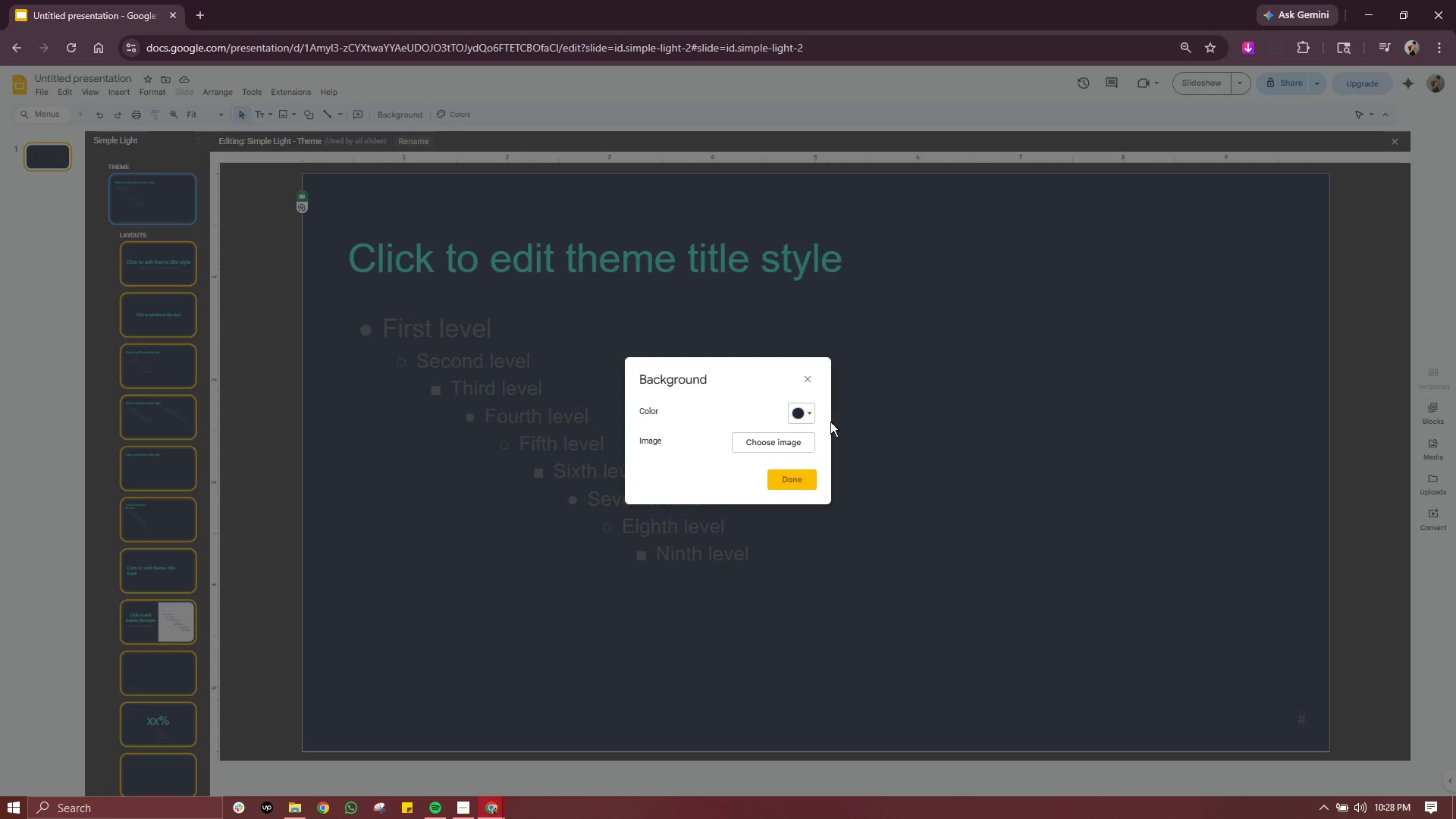 
left_click([810, 412])
 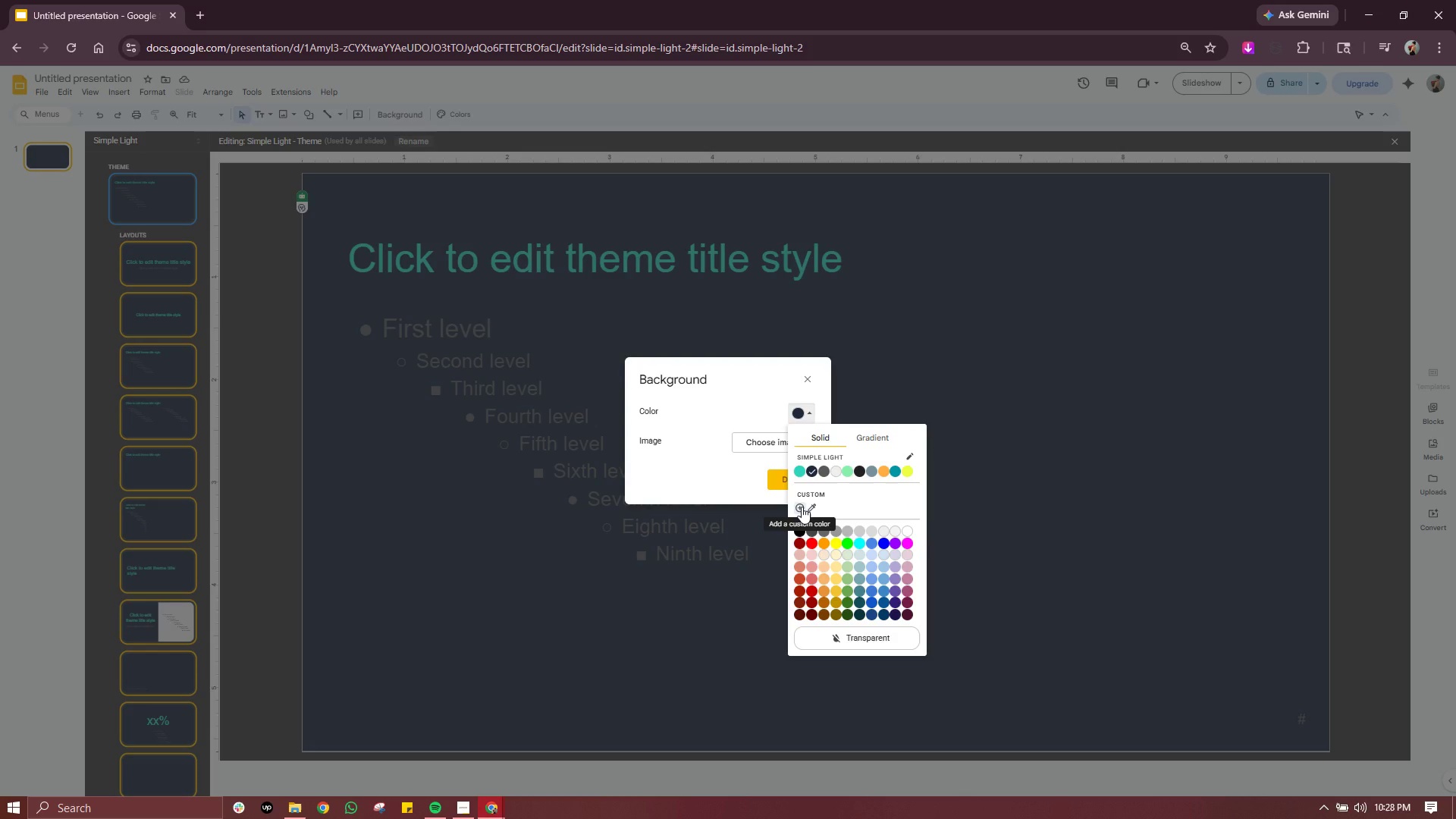 
left_click([802, 507])
 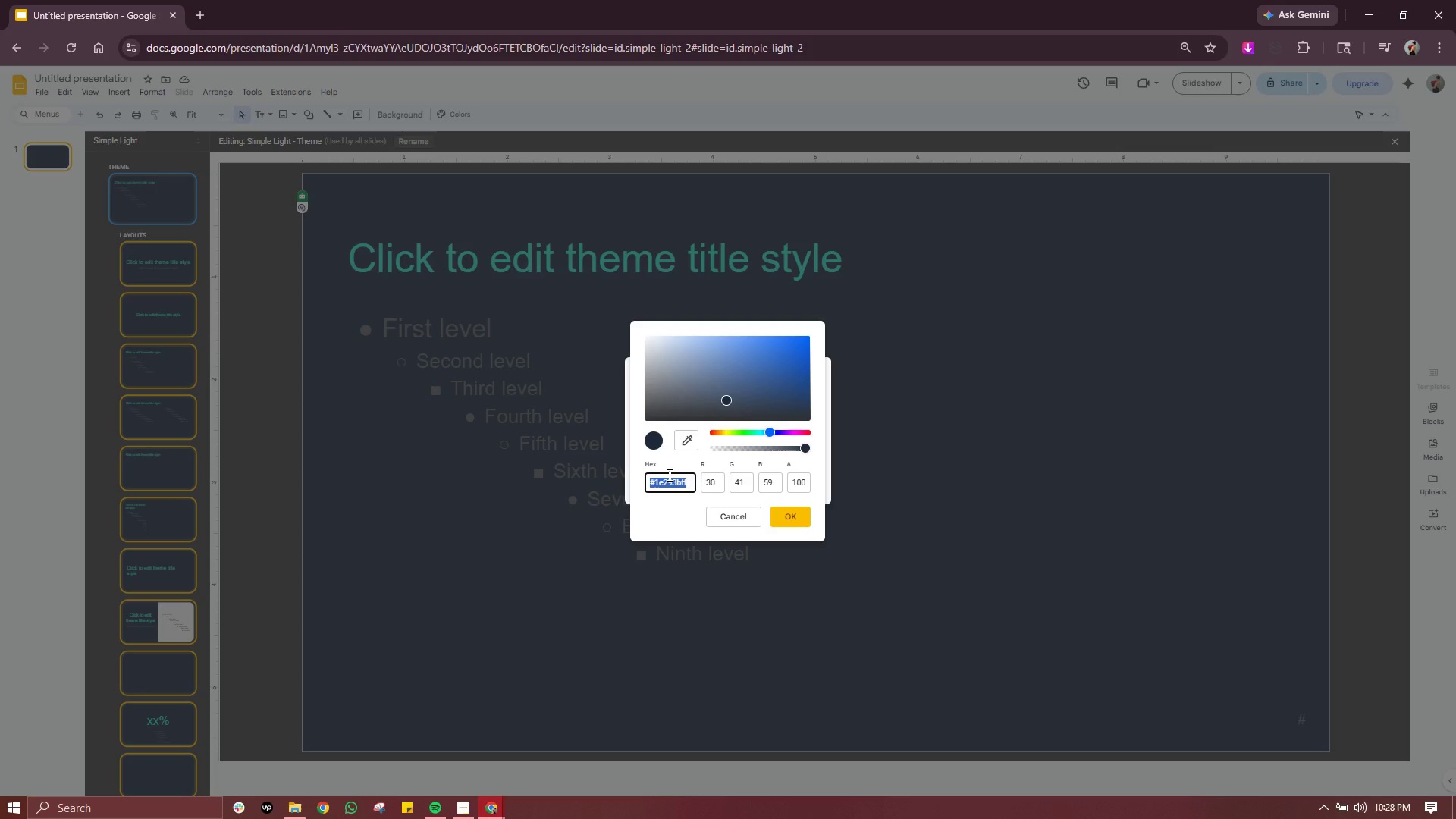 
type(fffff)
 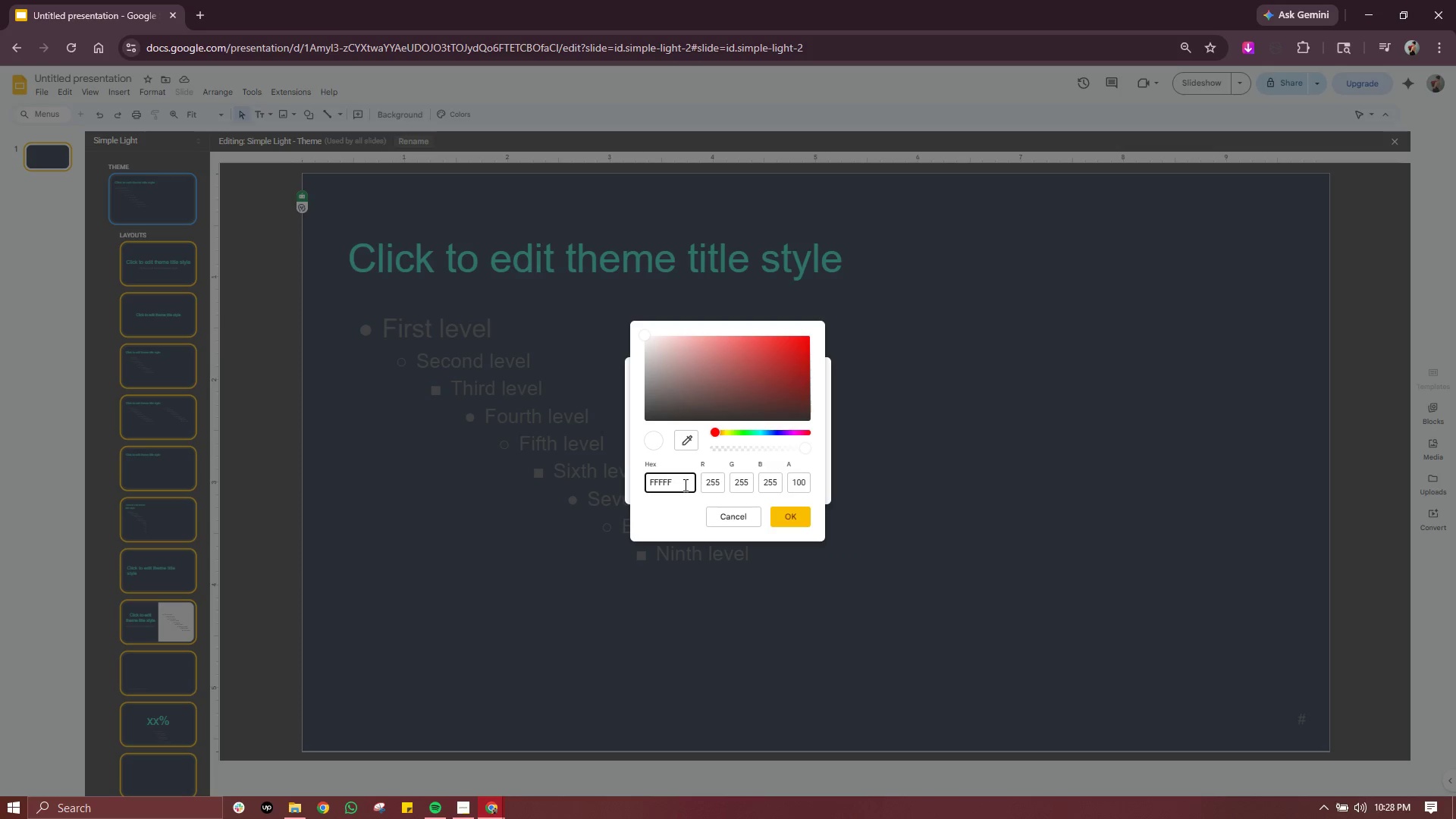 
key(F)
 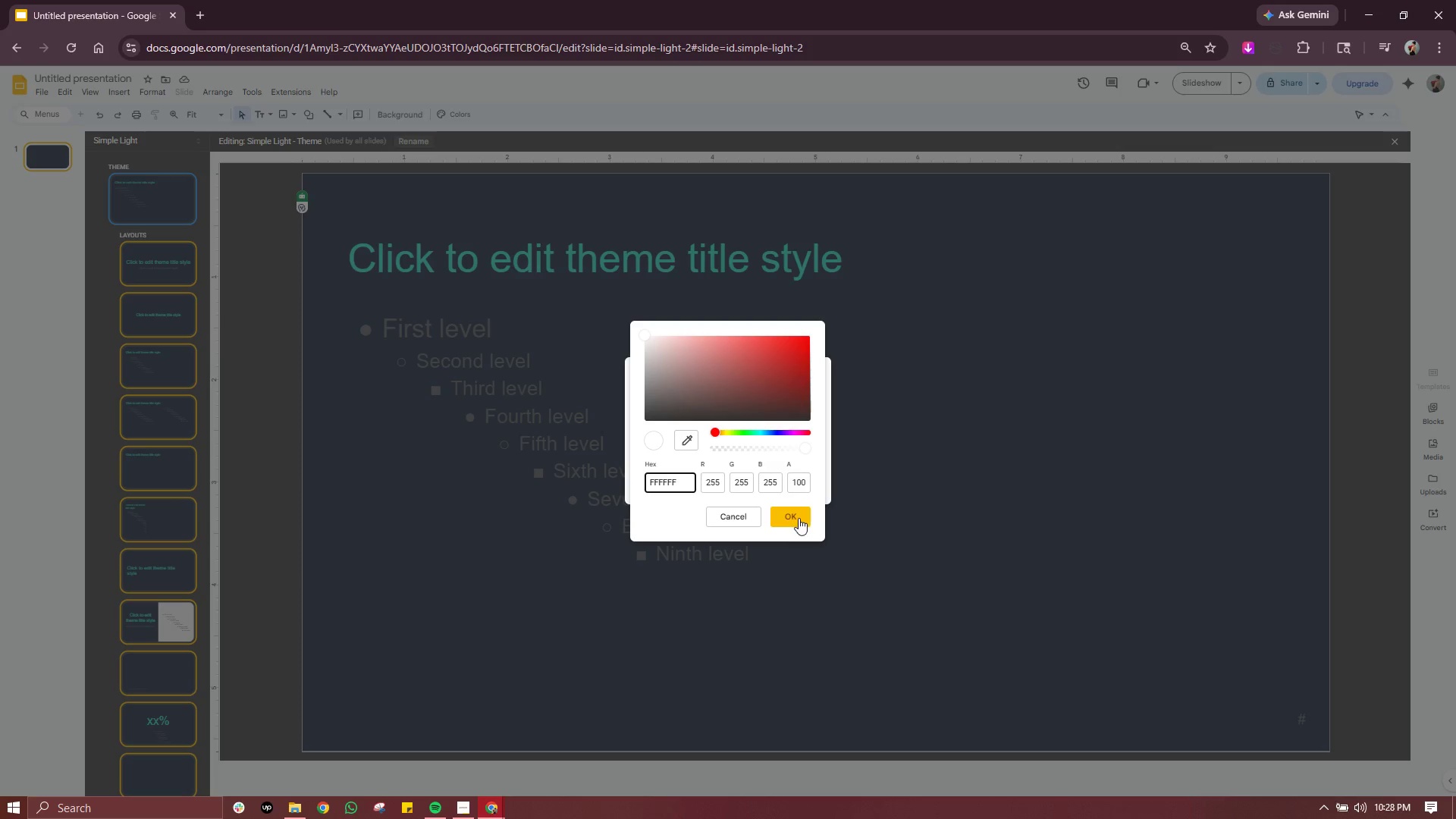 
left_click([799, 518])
 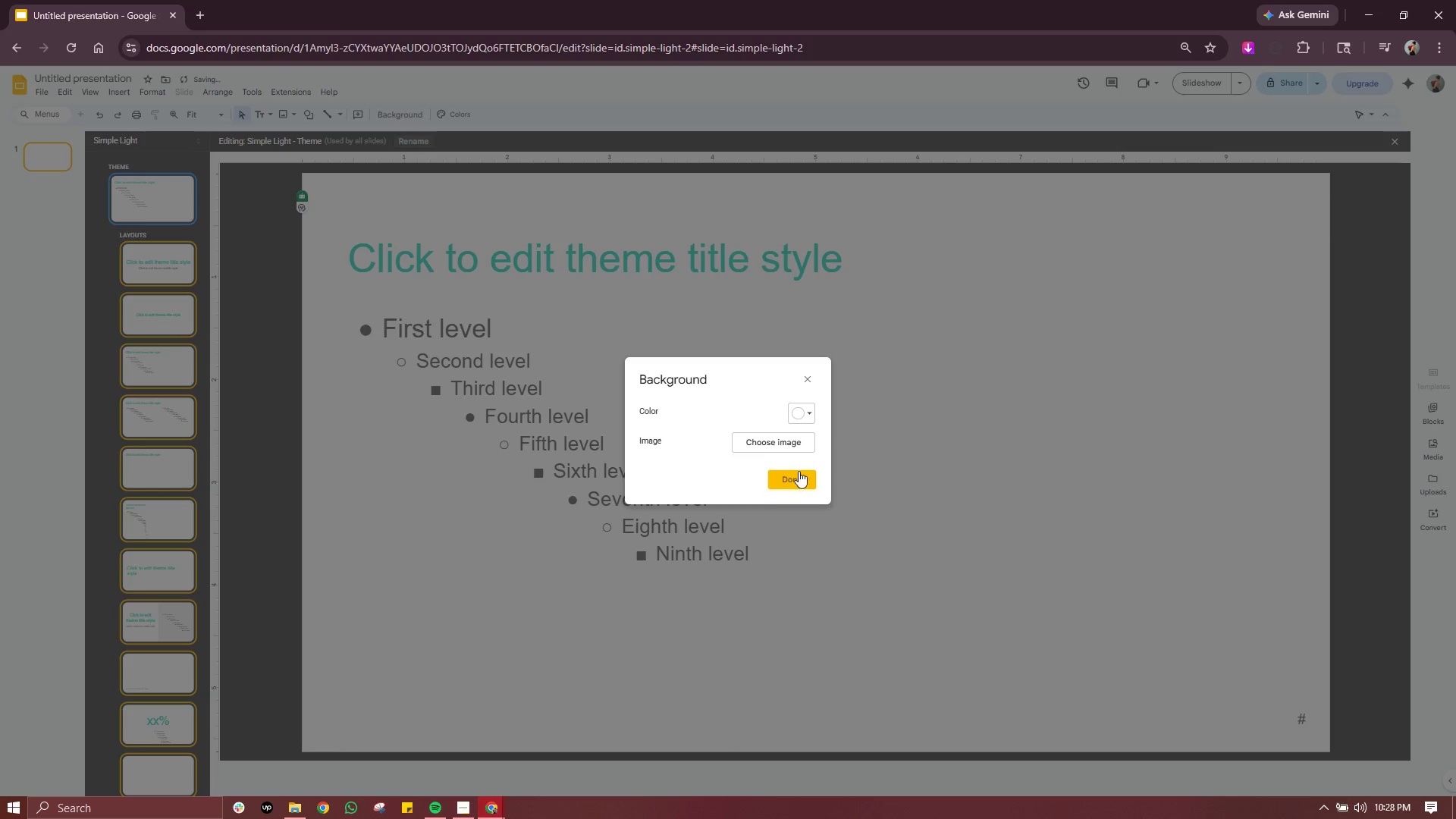 
left_click([798, 479])
 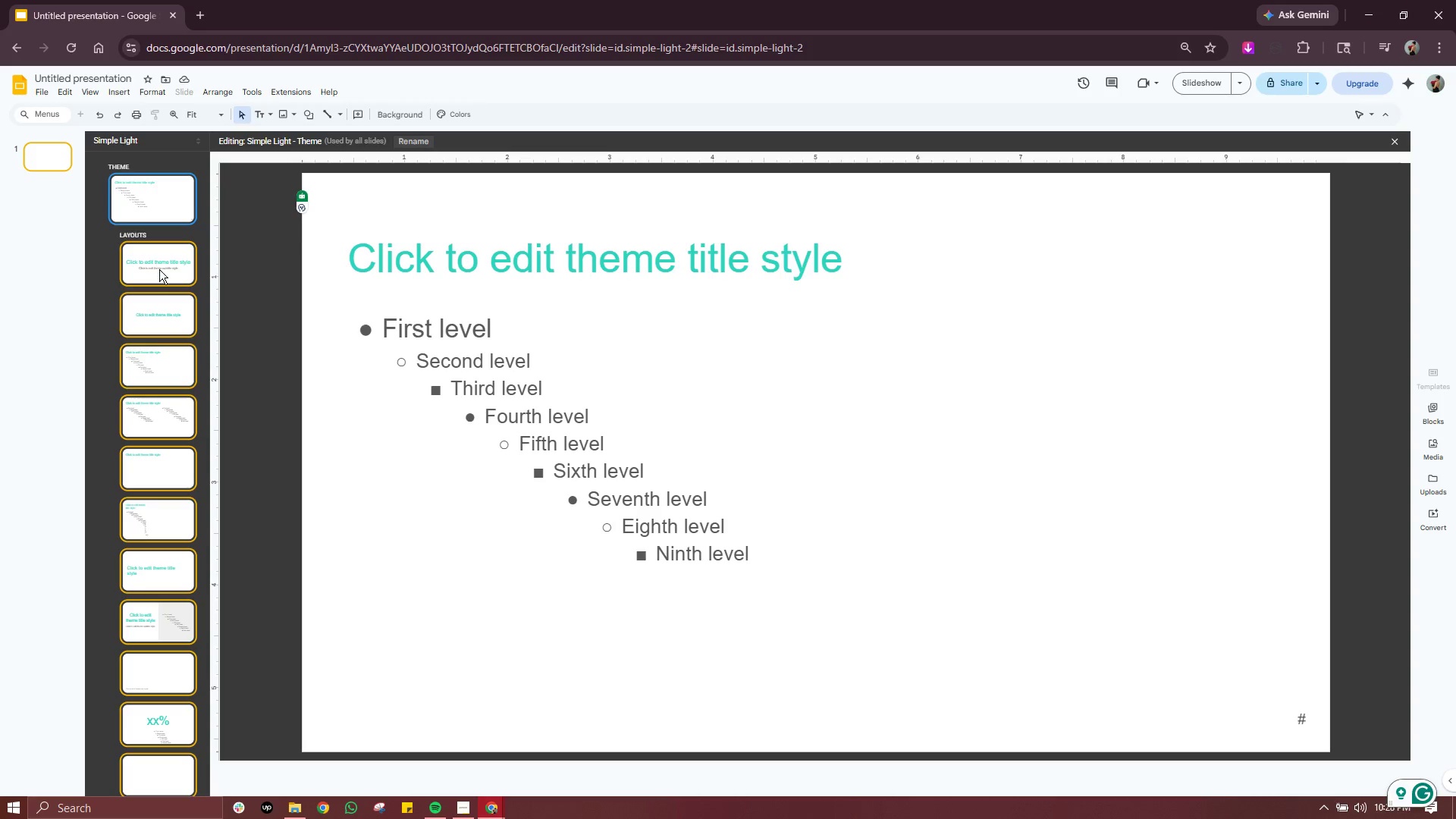 
wait(5.55)
 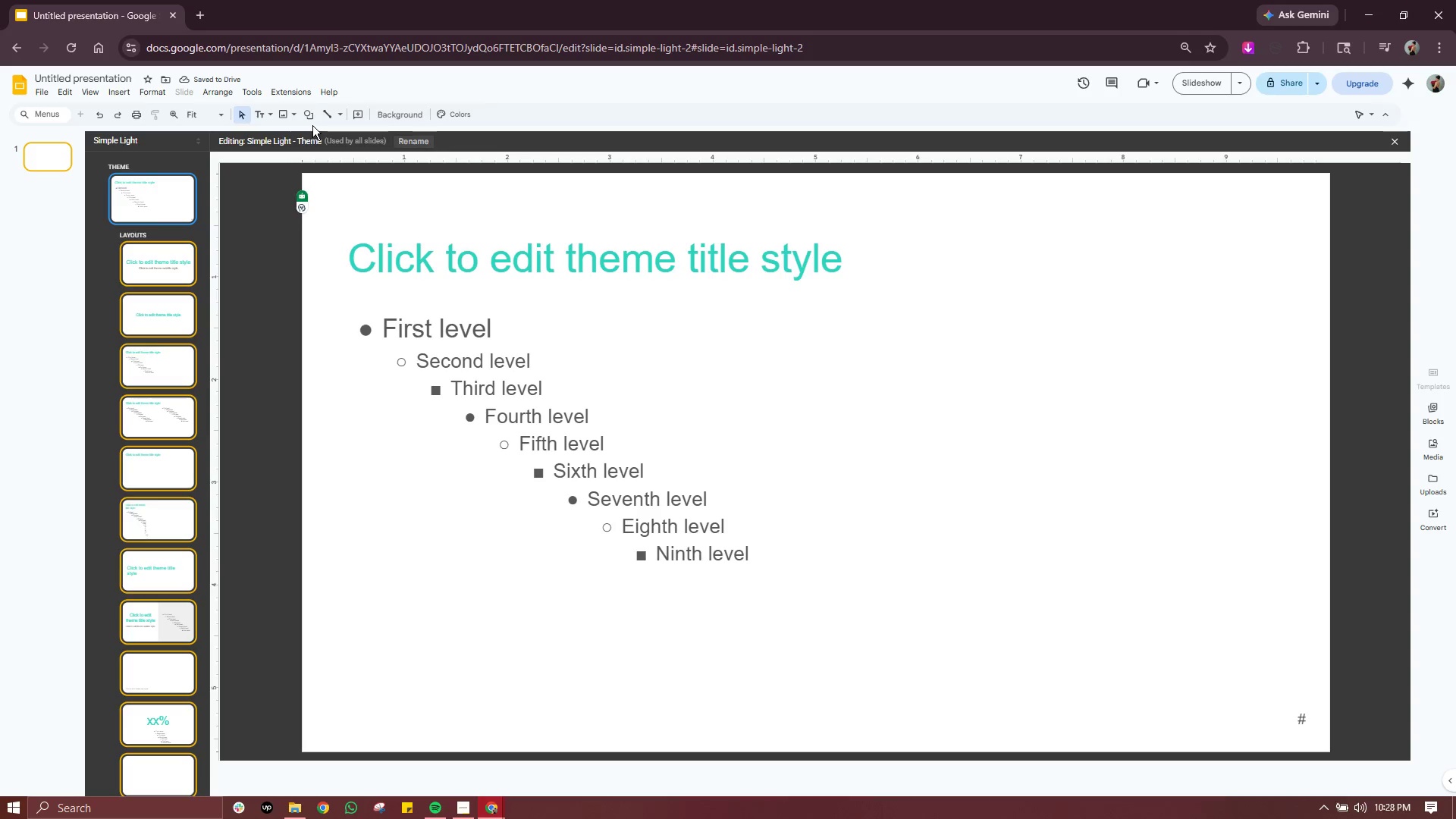 
left_click([157, 318])
 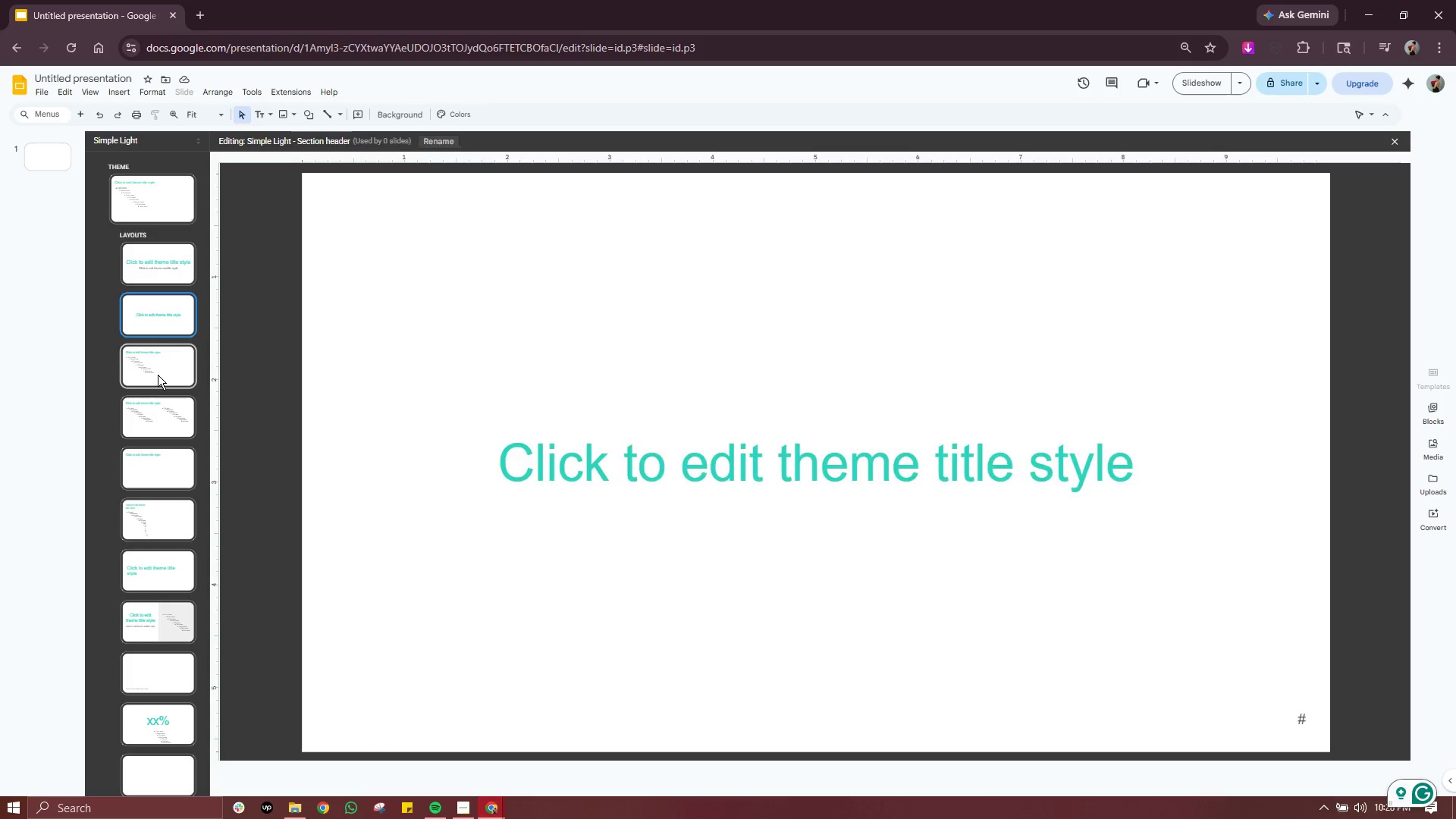 
left_click([158, 375])
 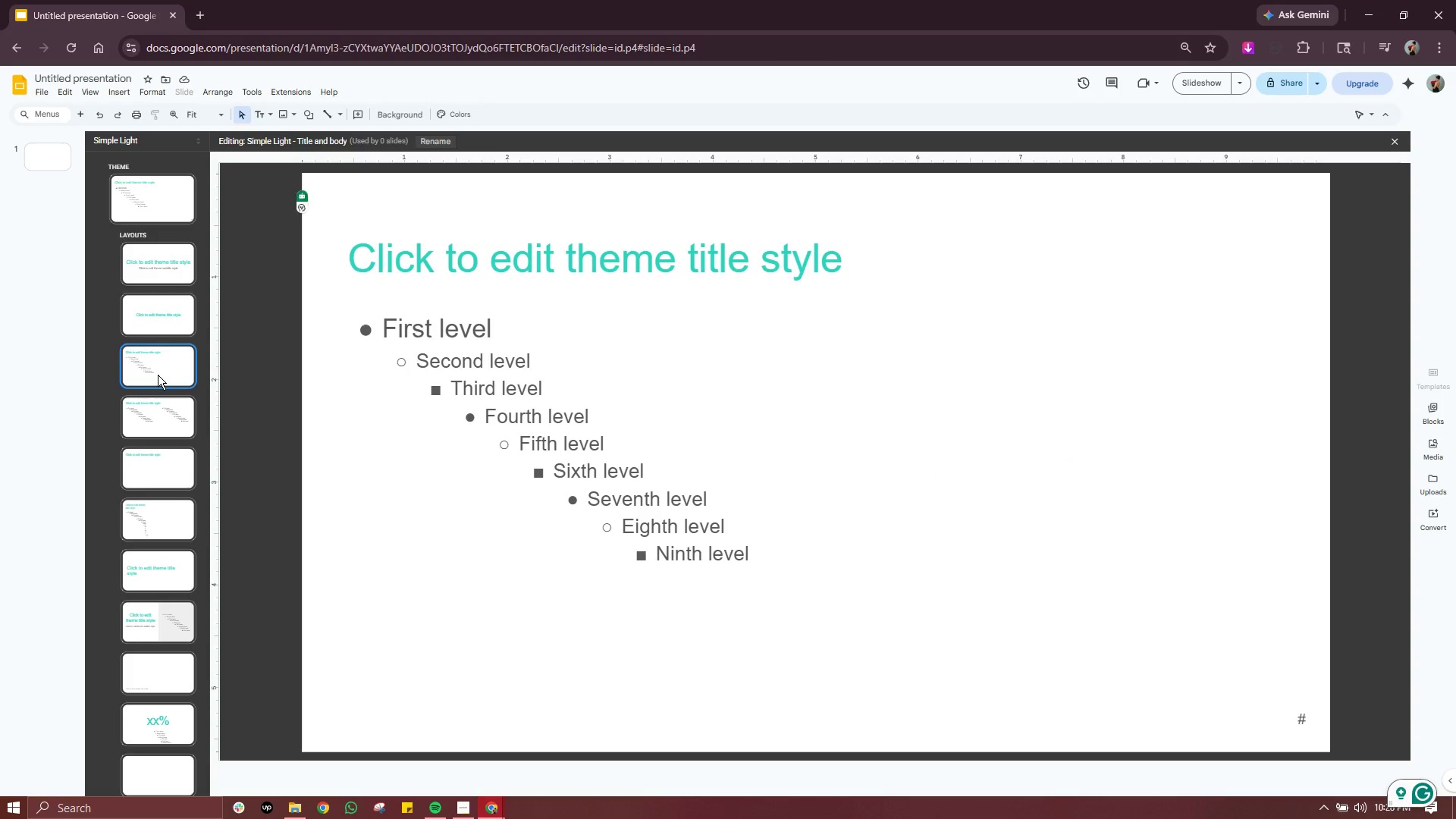 
right_click([158, 375])
 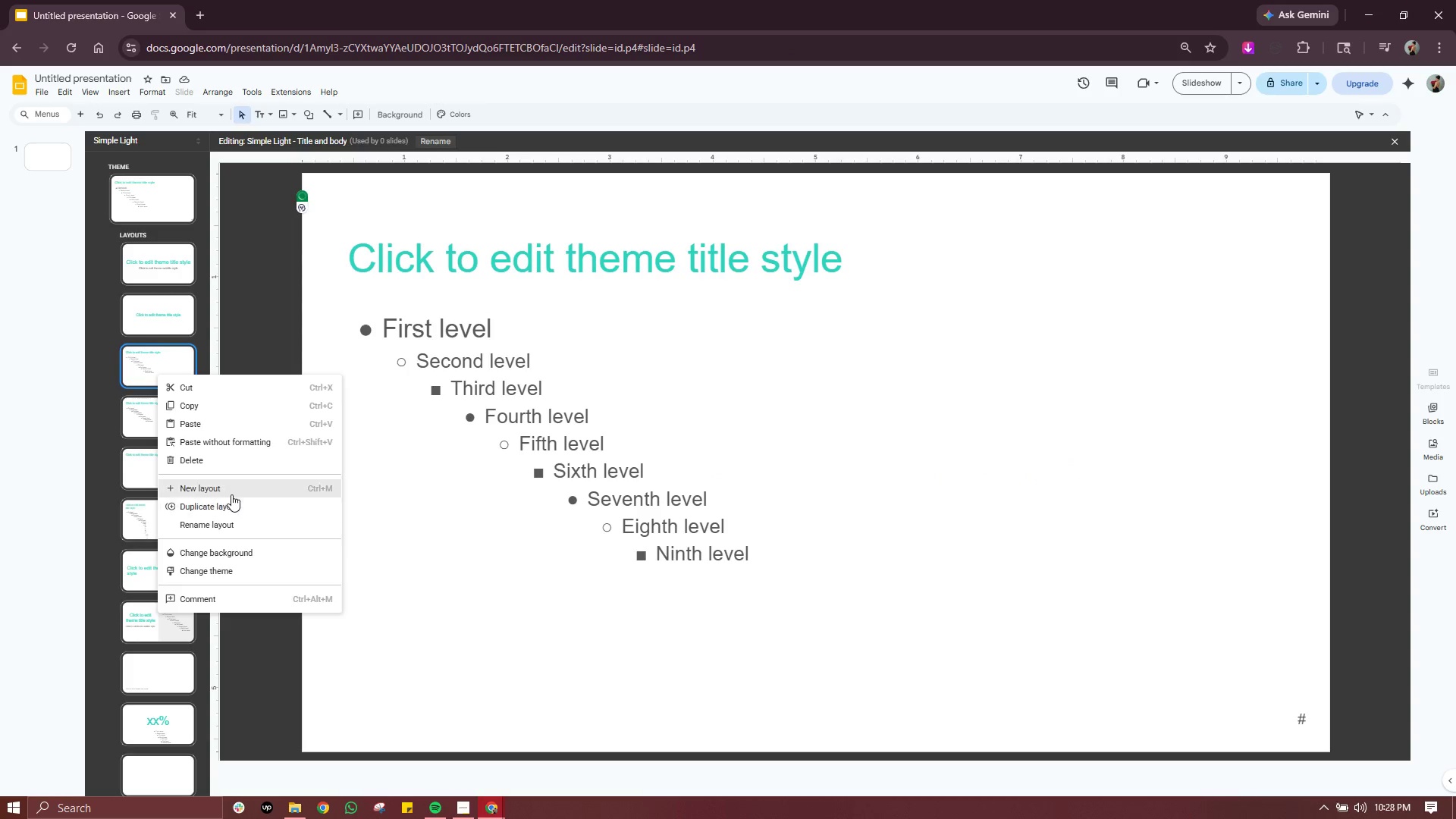 
left_click([239, 465])
 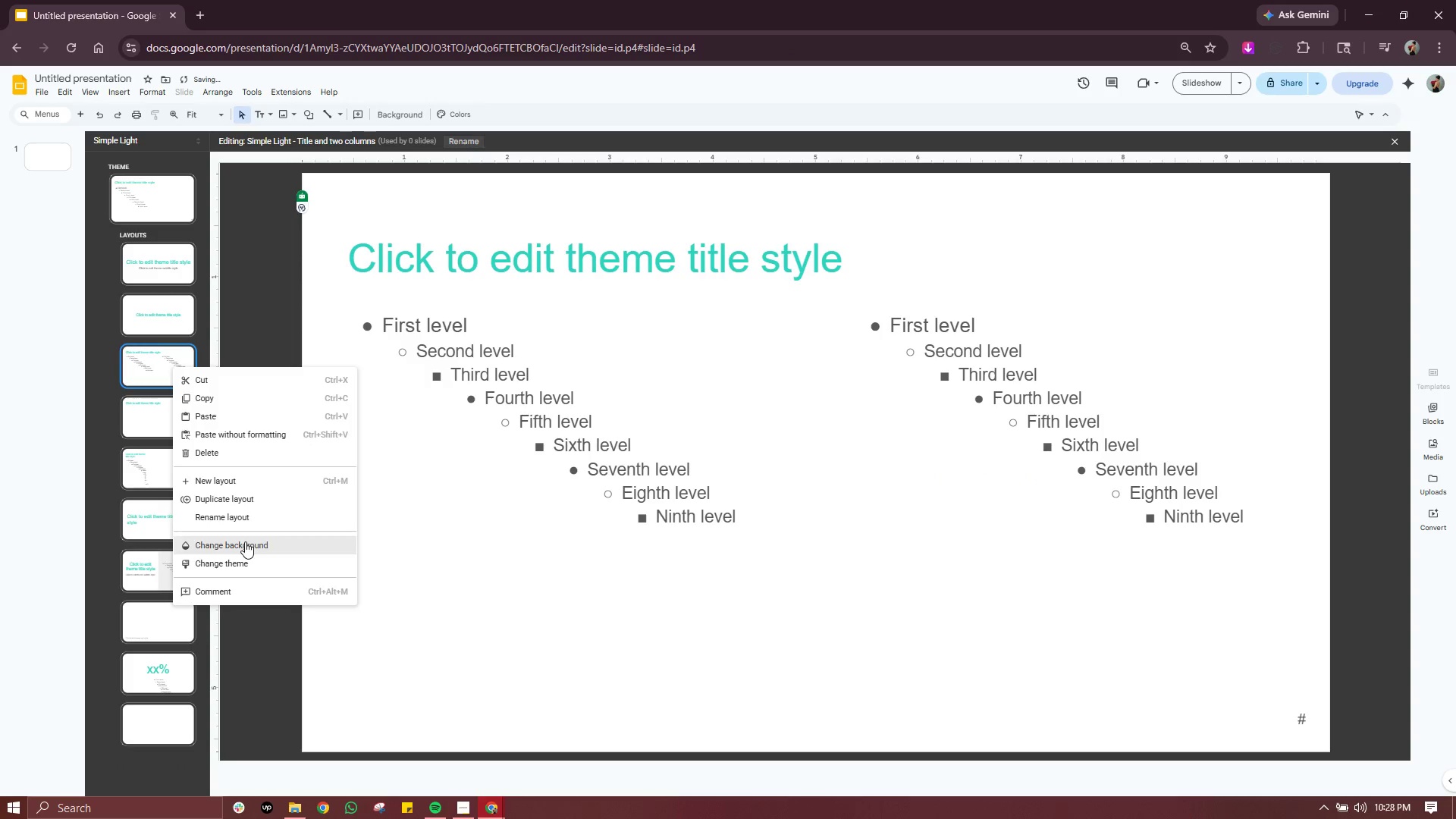 
left_click([245, 447])
 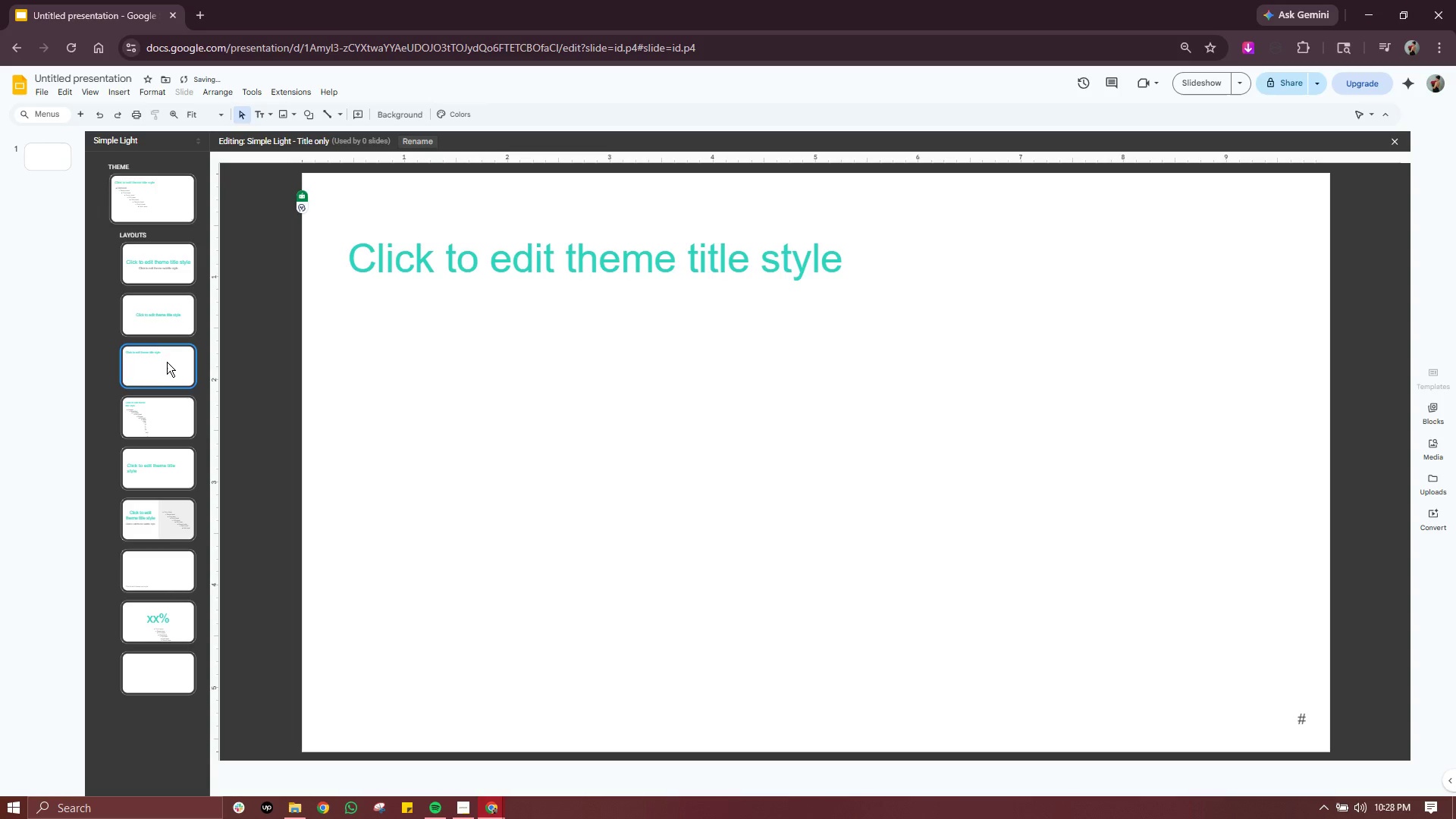 
left_click([167, 361])
 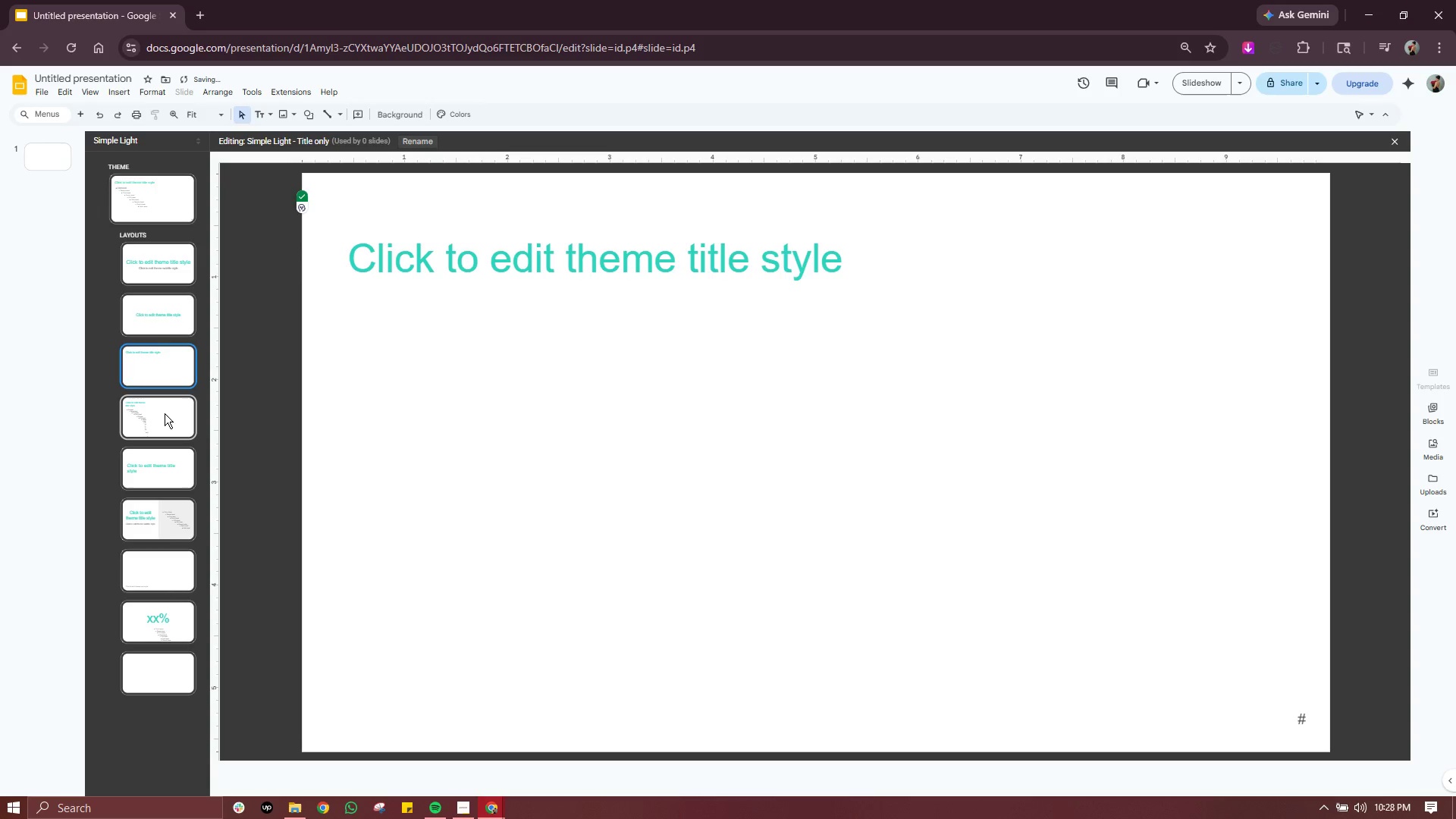 
left_click([165, 413])
 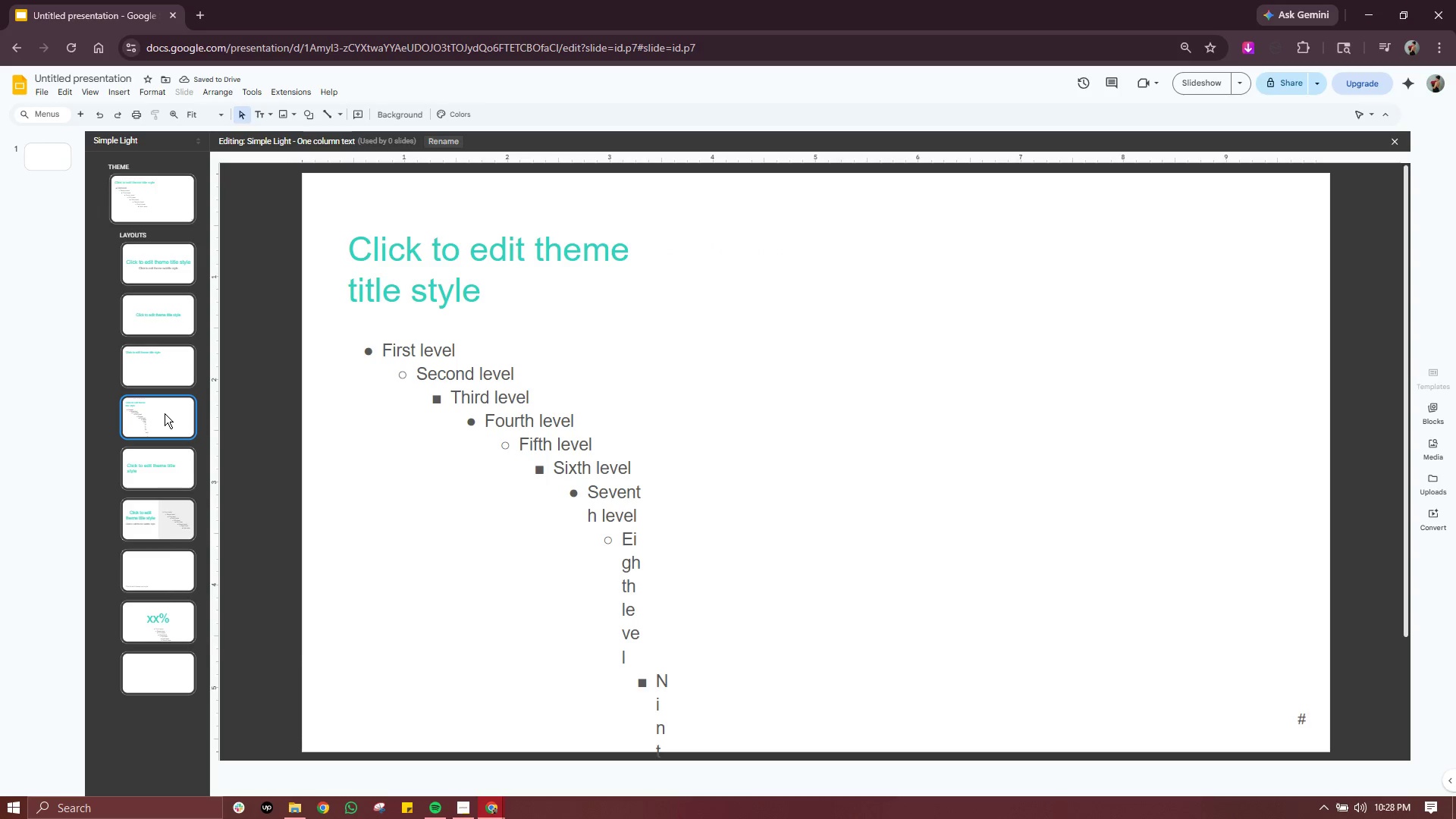 
right_click([165, 413])
 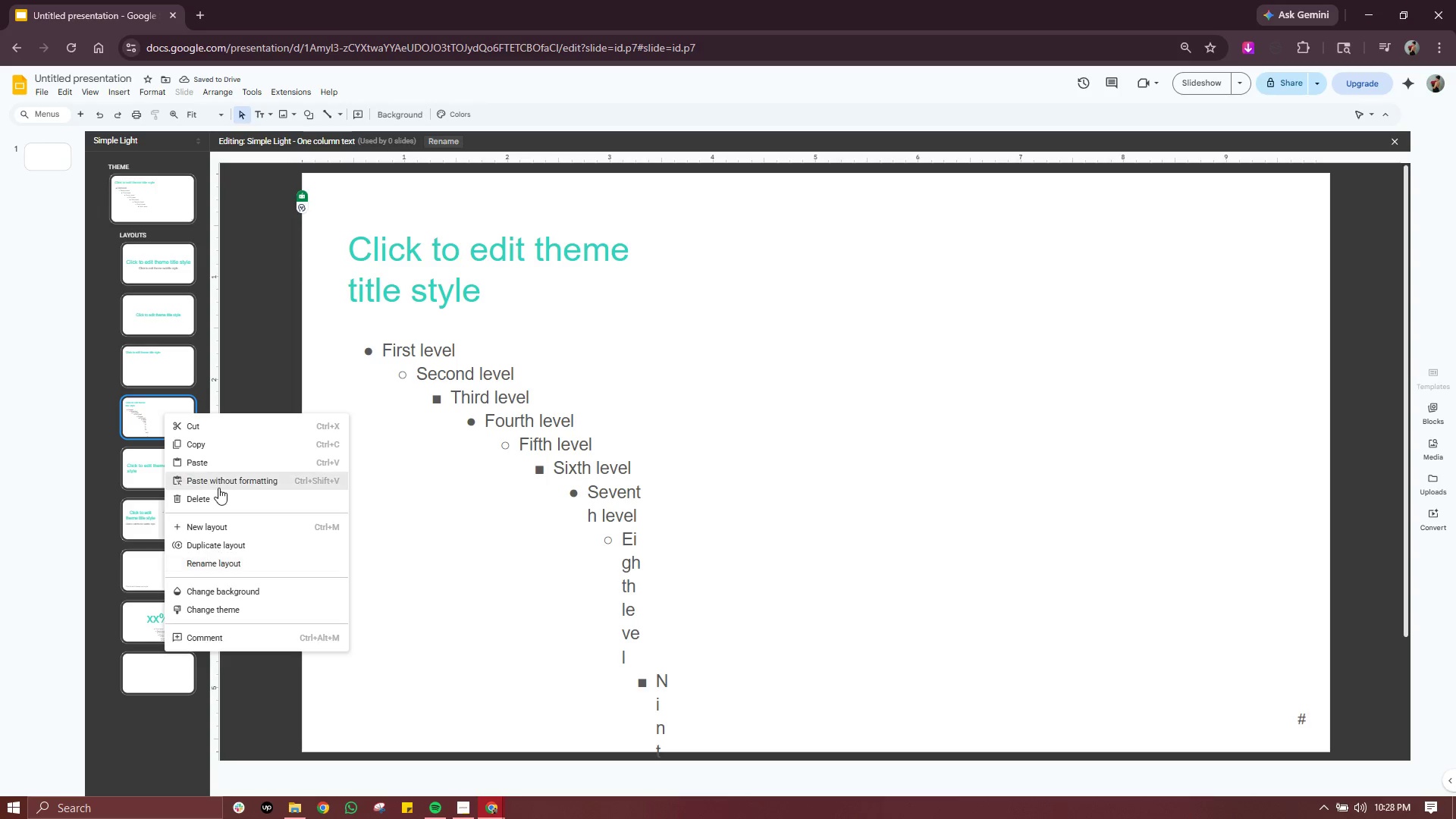 
left_click([218, 487])
 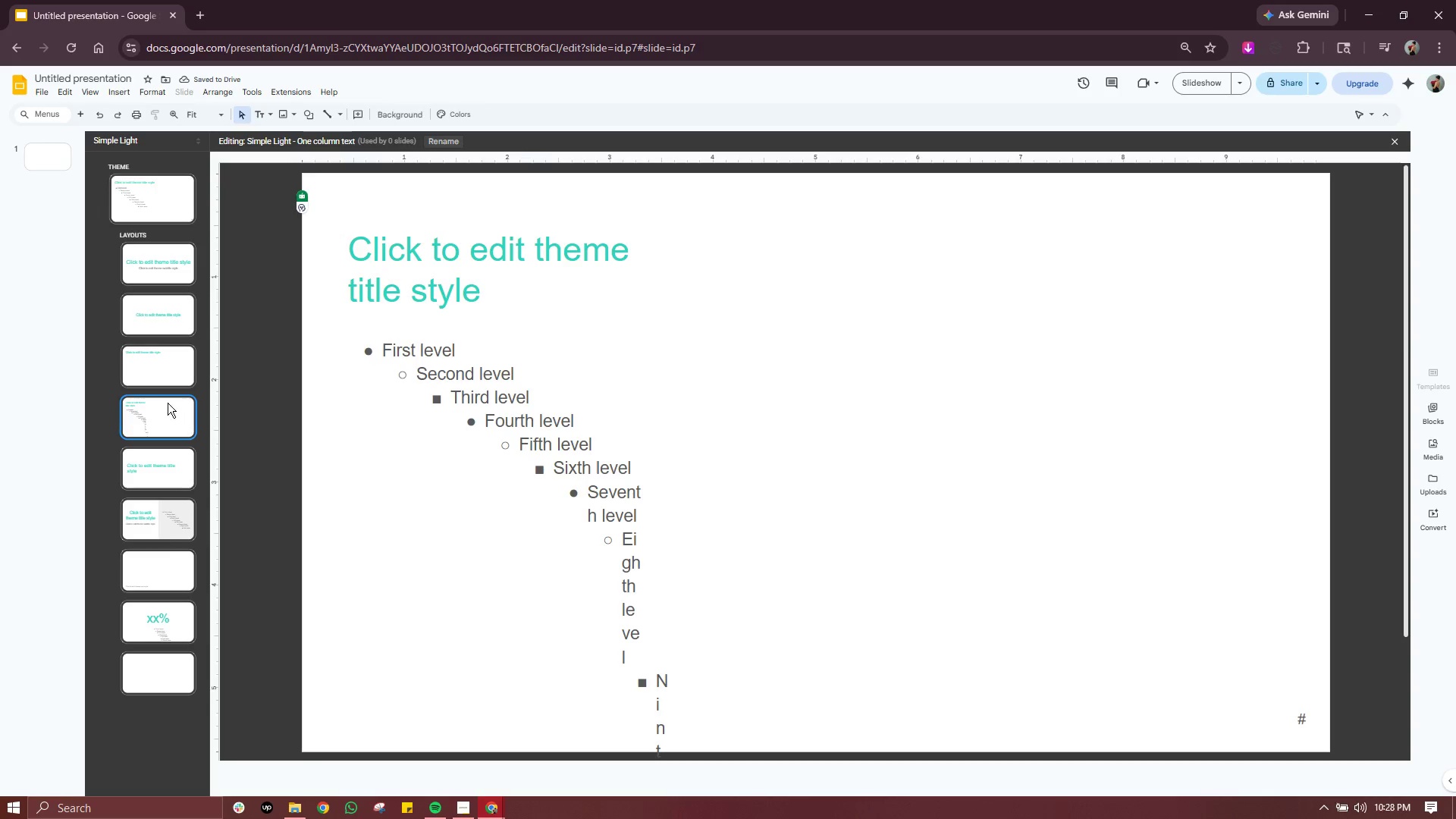 
right_click([168, 403])
 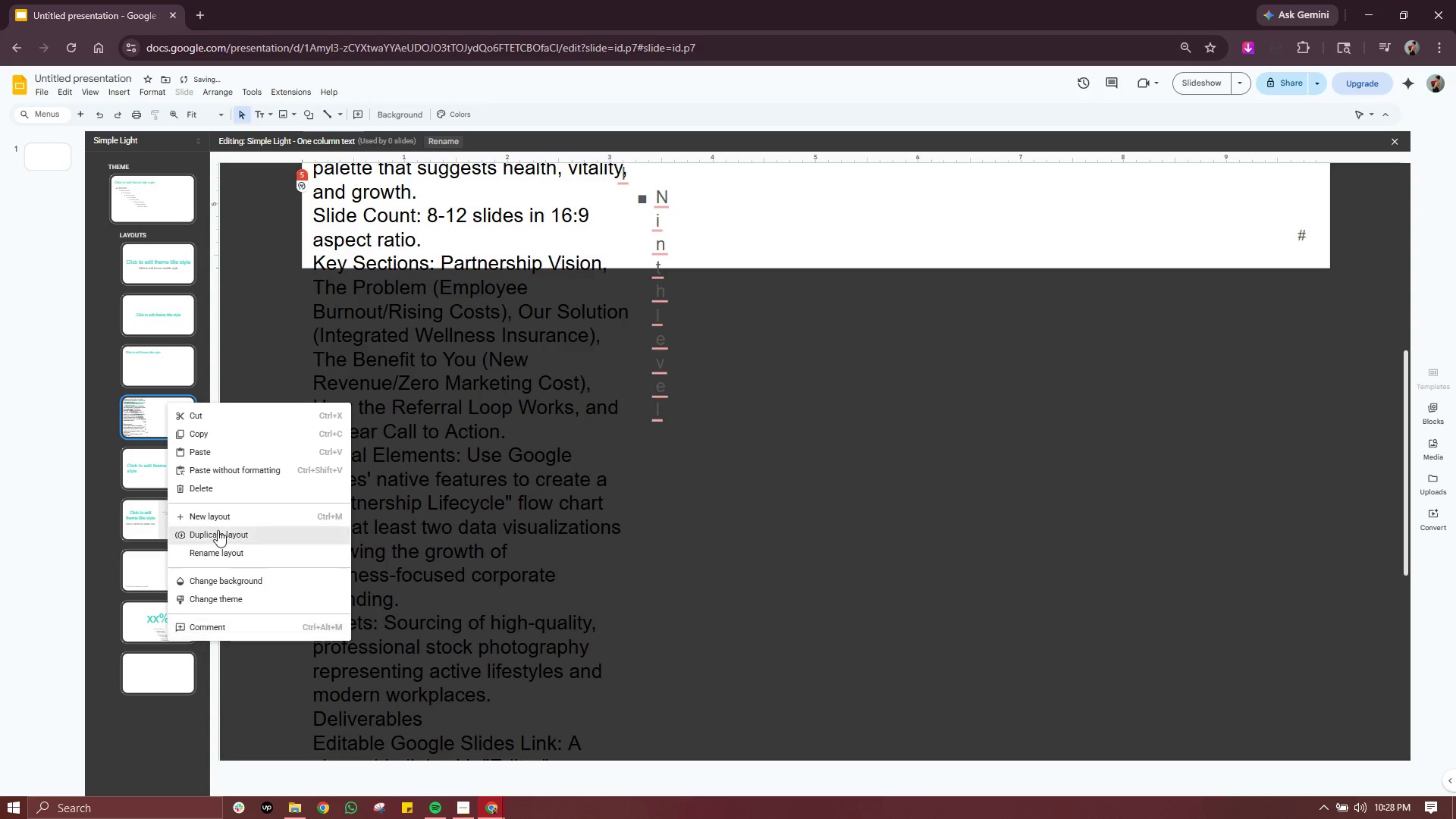 
left_click([218, 492])
 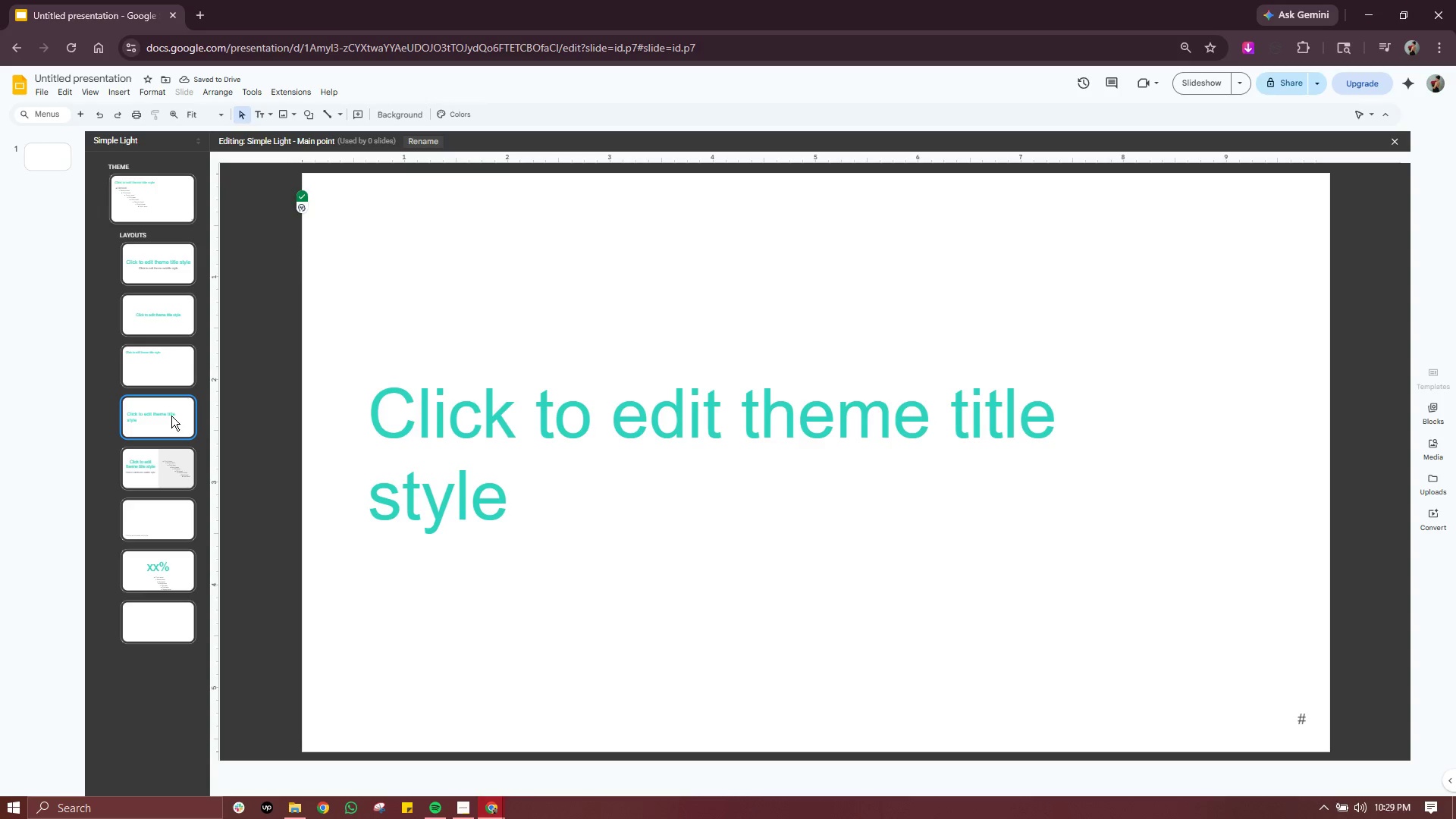 
left_click([162, 475])
 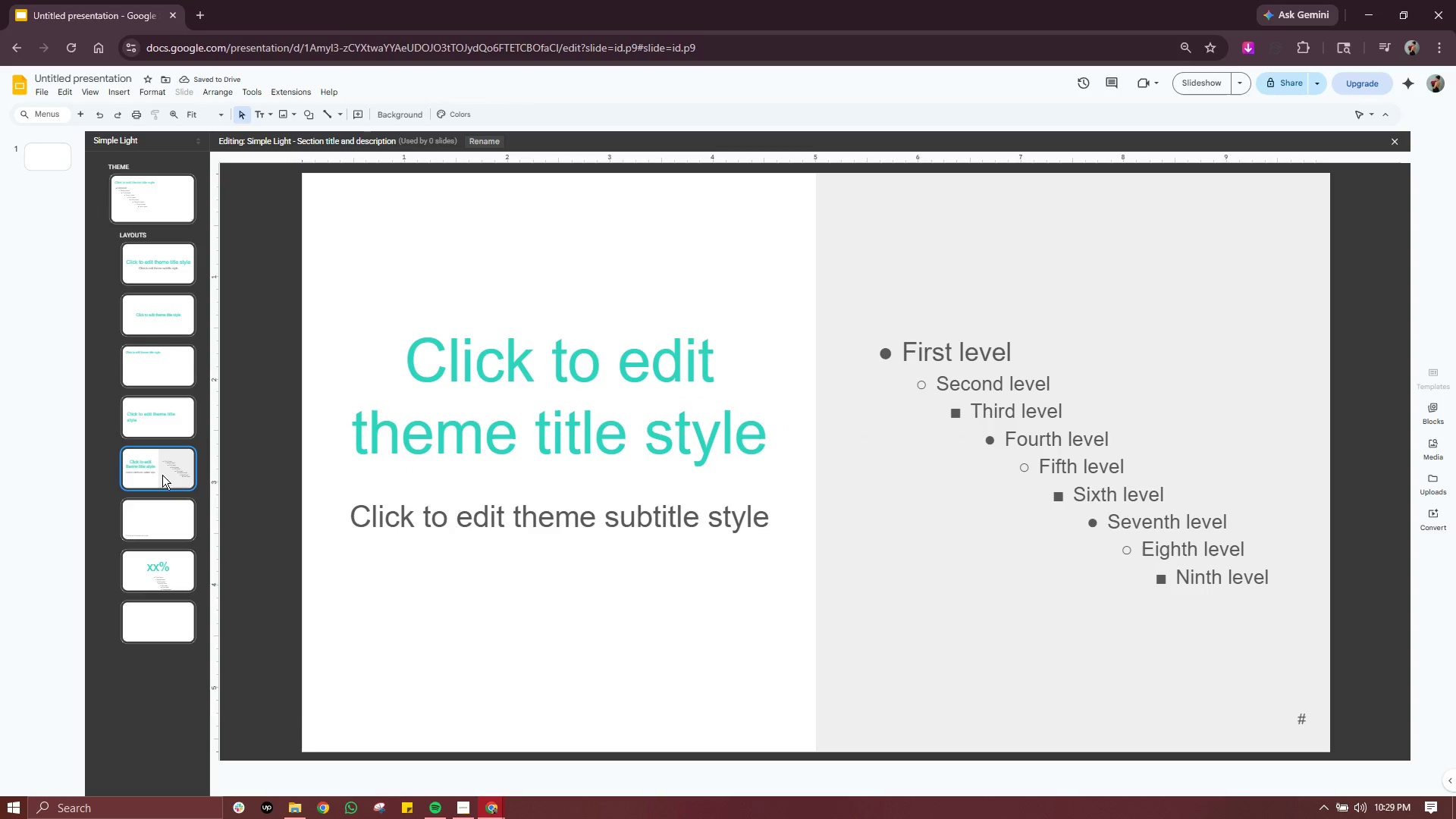 
right_click([162, 475])
 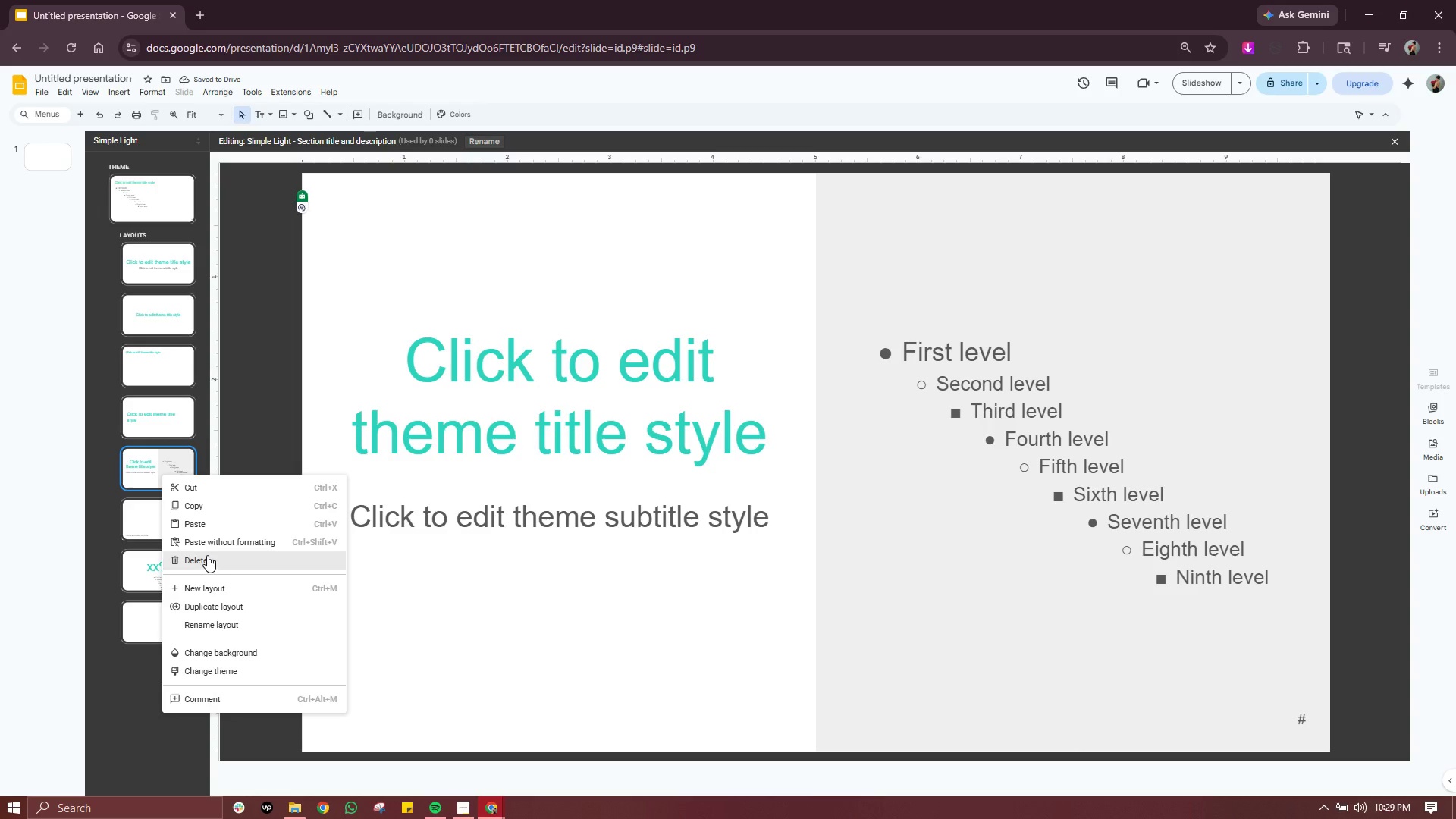 
left_click([207, 555])
 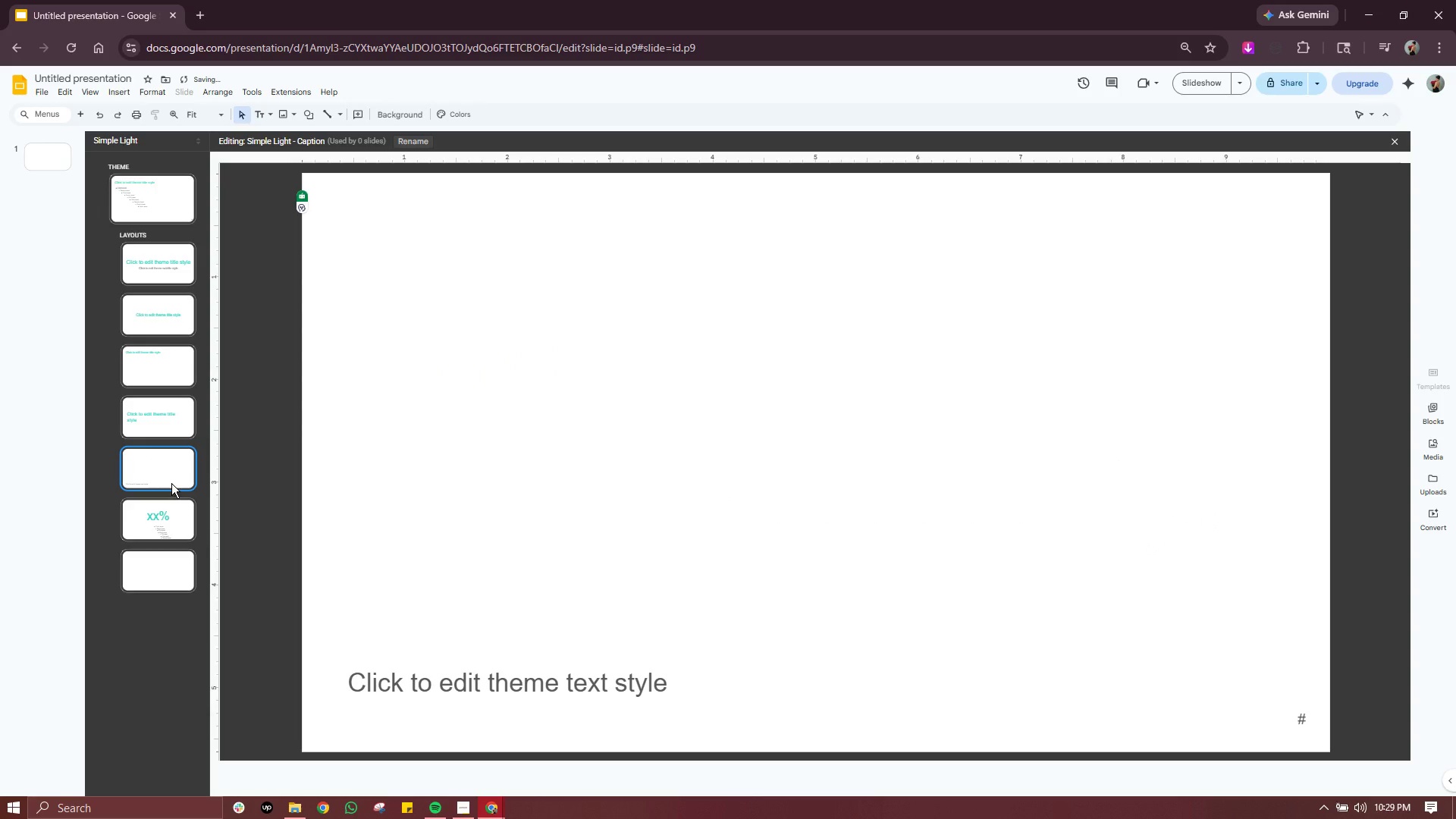 
left_click([171, 483])
 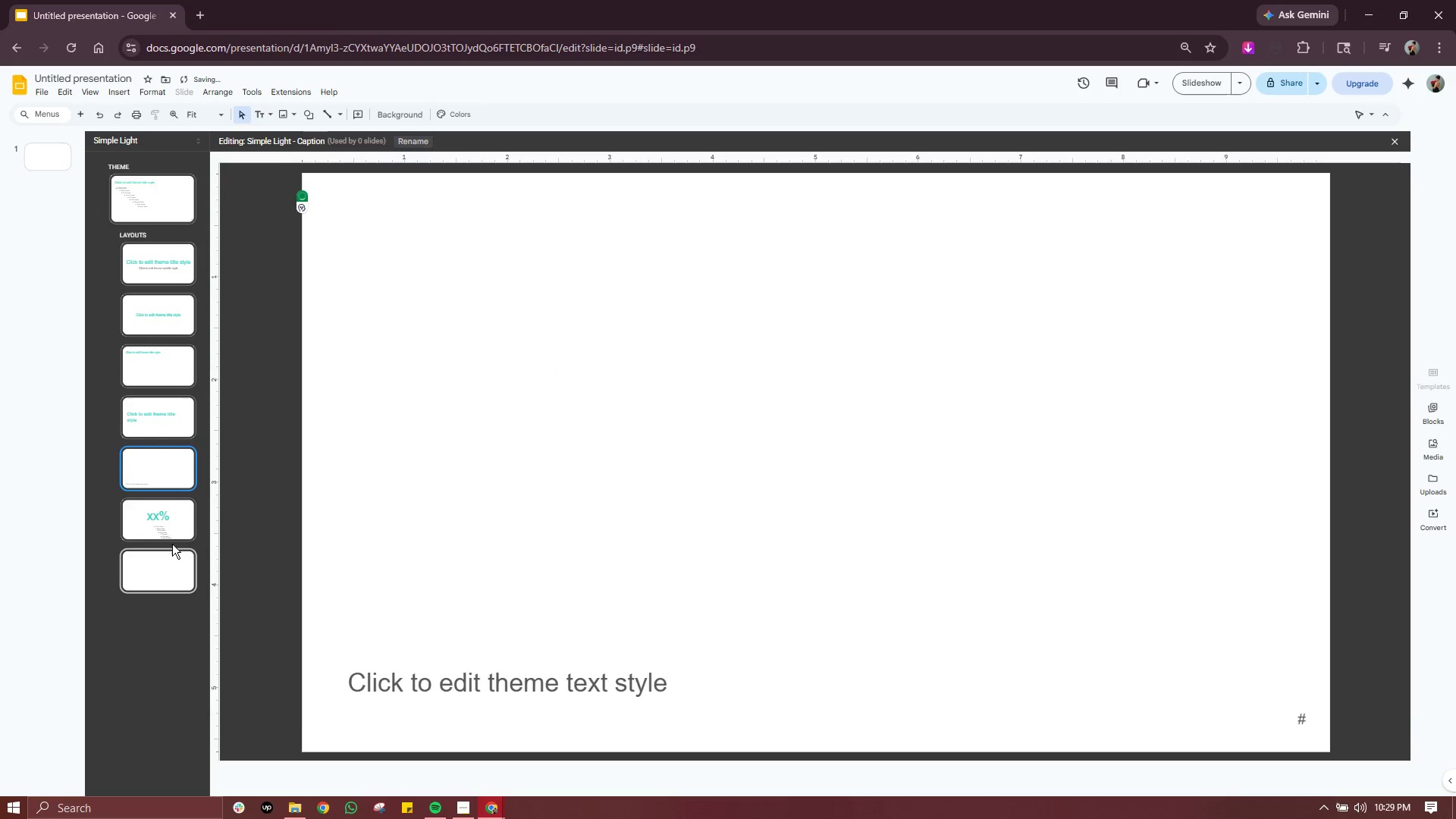 
double_click([171, 535])
 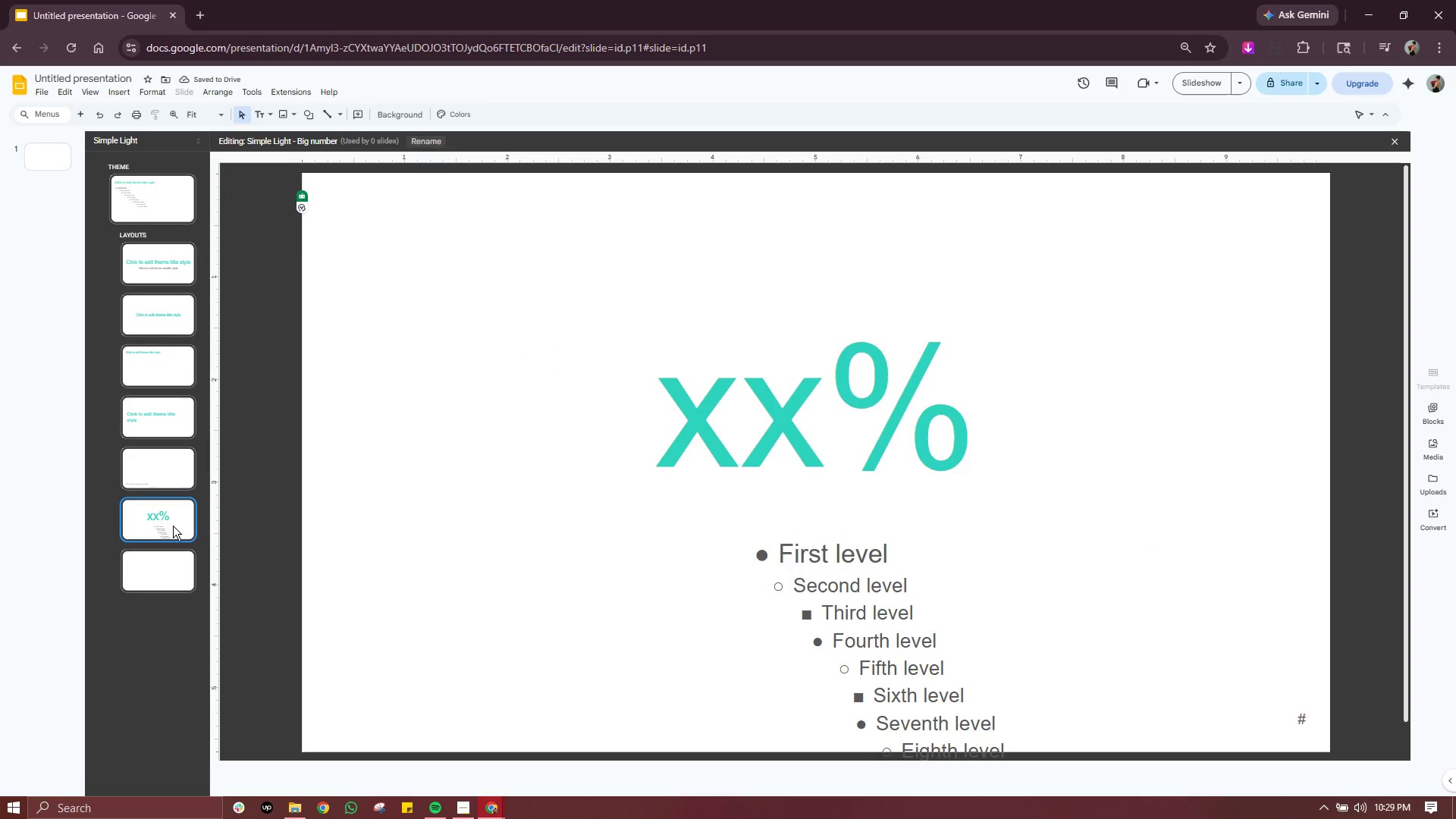 
right_click([173, 526])
 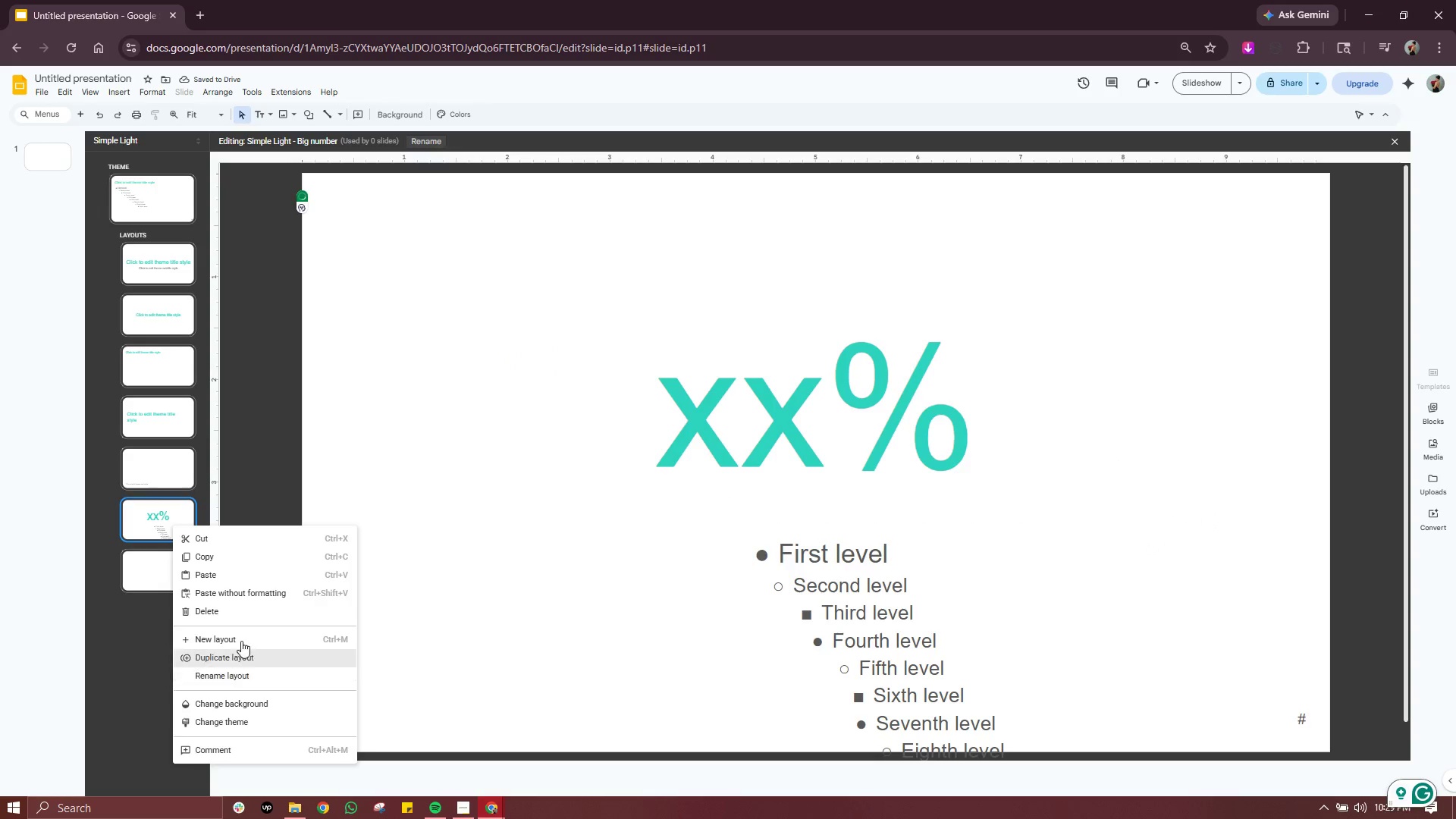 
left_click([241, 611])
 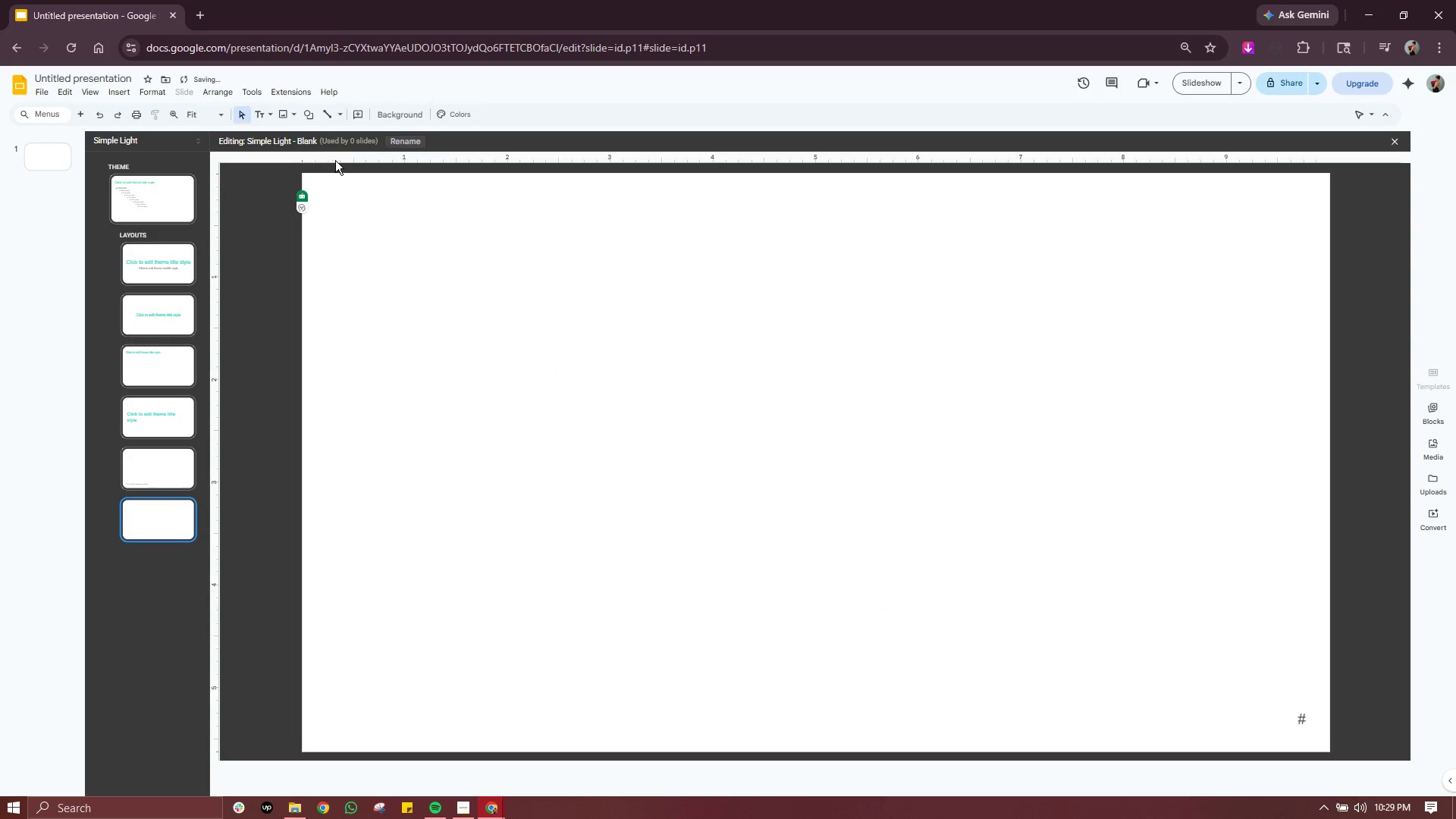 
wait(5.81)
 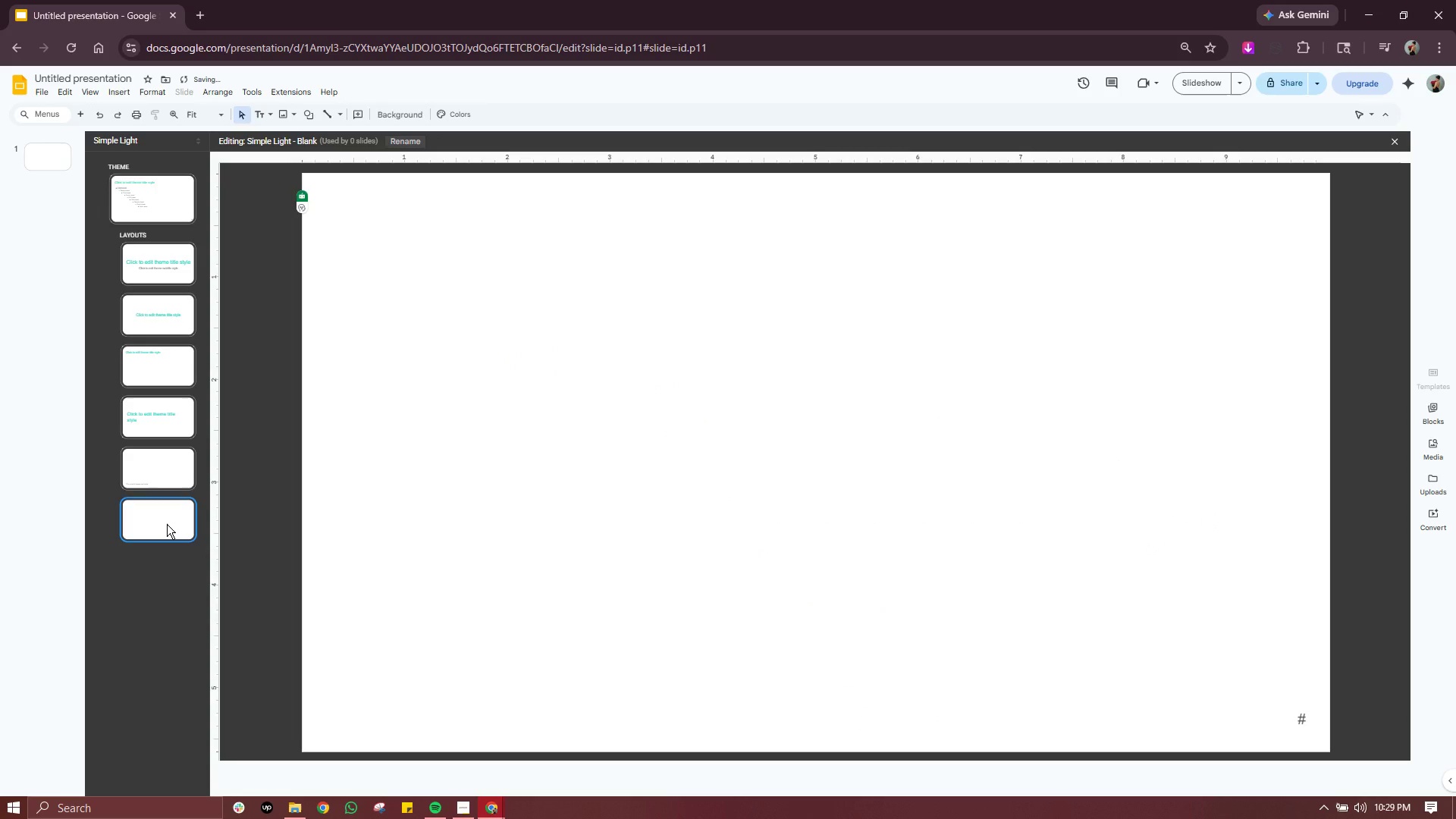 
left_click([159, 371])
 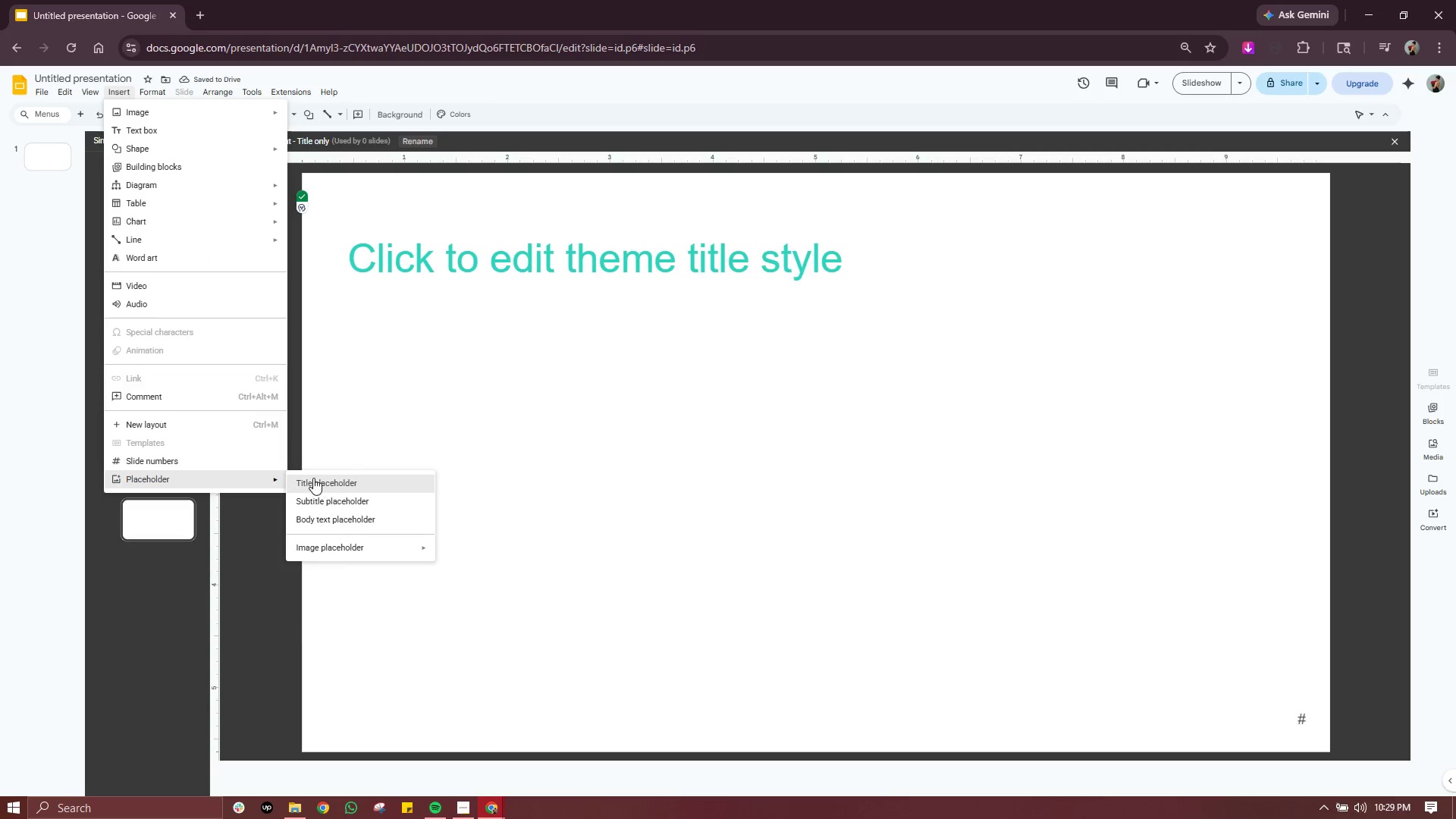 
left_click([314, 478])
 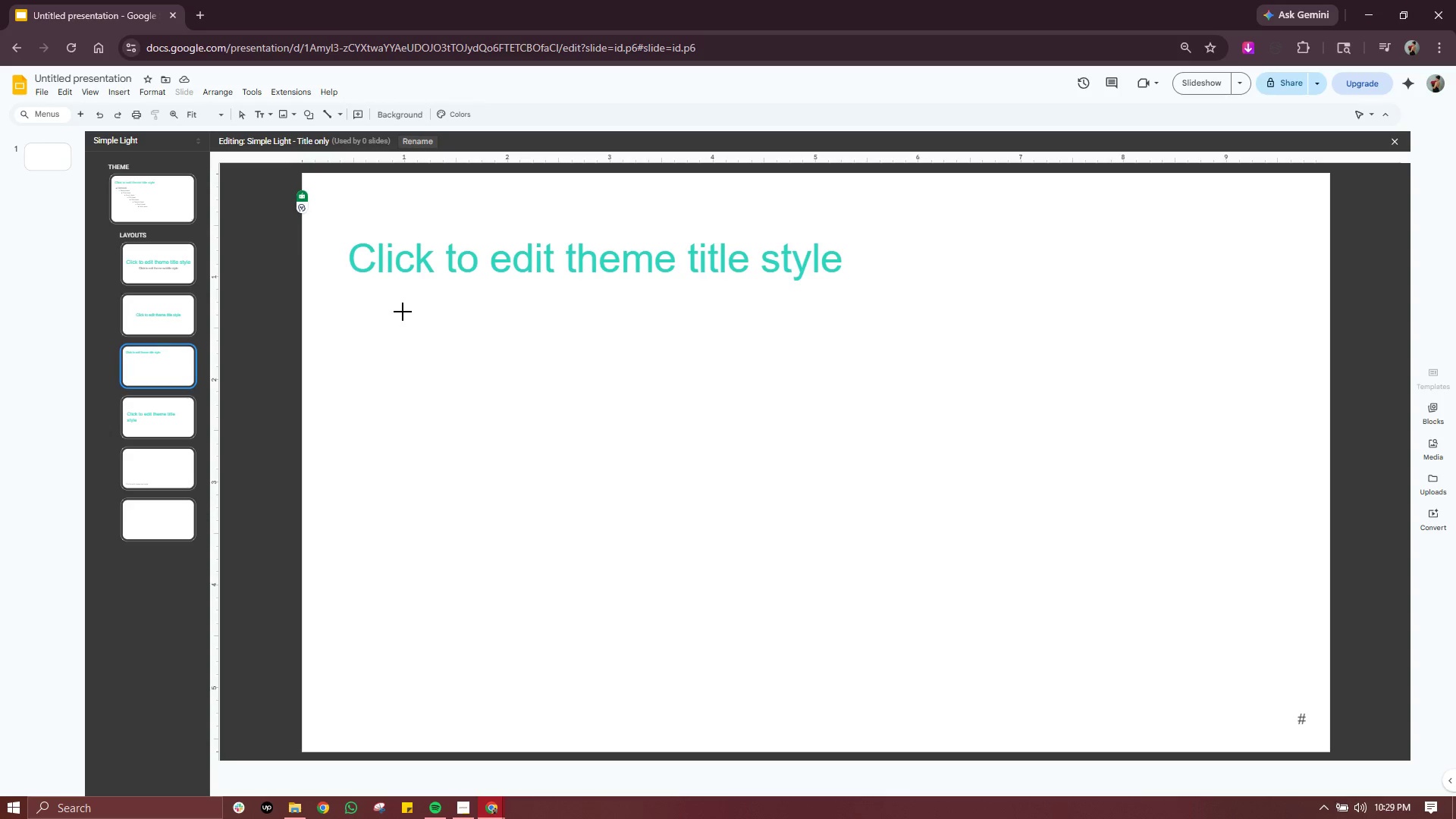 
left_click_drag(start_coordinate=[403, 299], to_coordinate=[755, 393])
 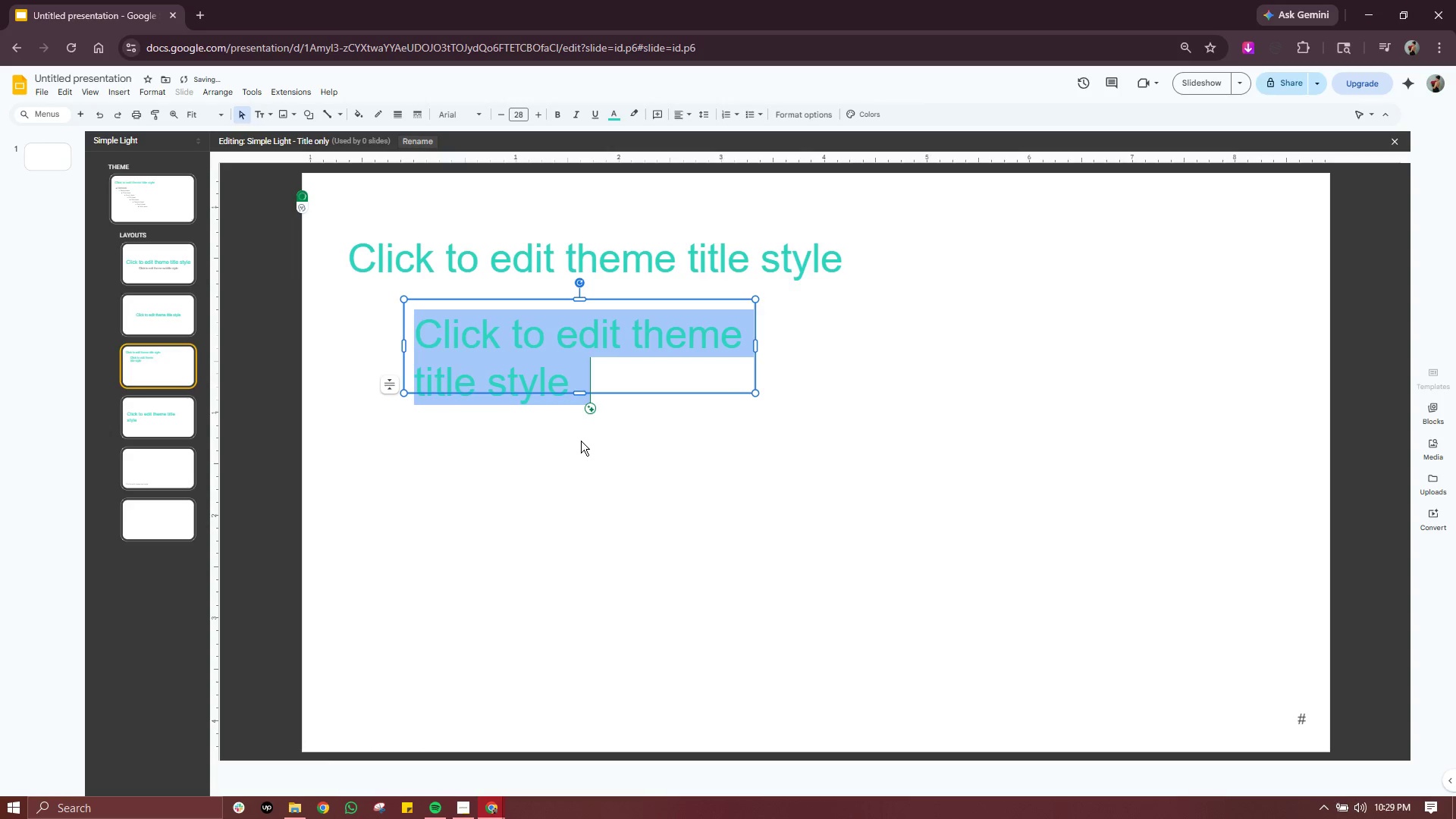 
left_click([581, 441])
 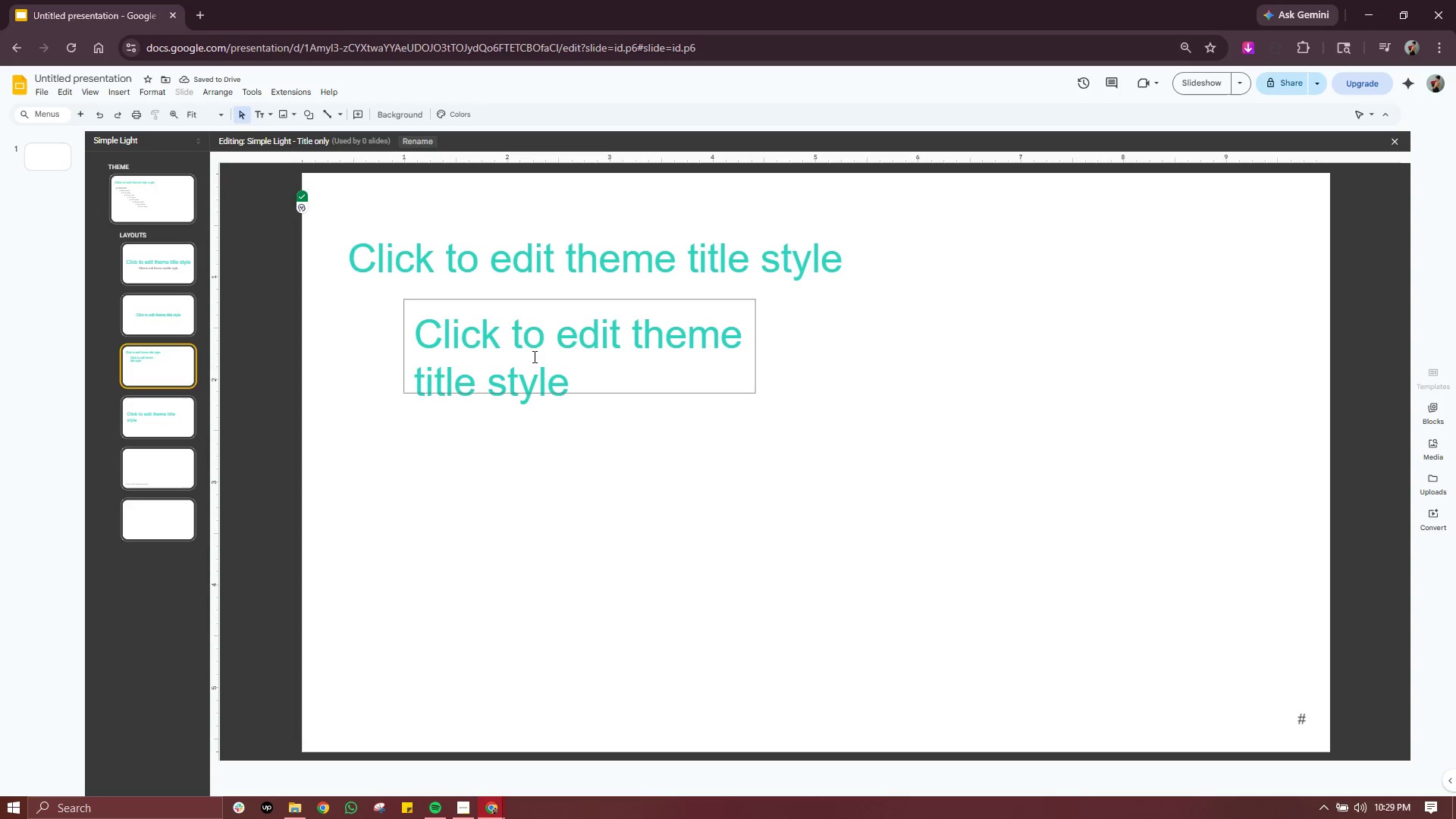 
double_click([534, 356])
 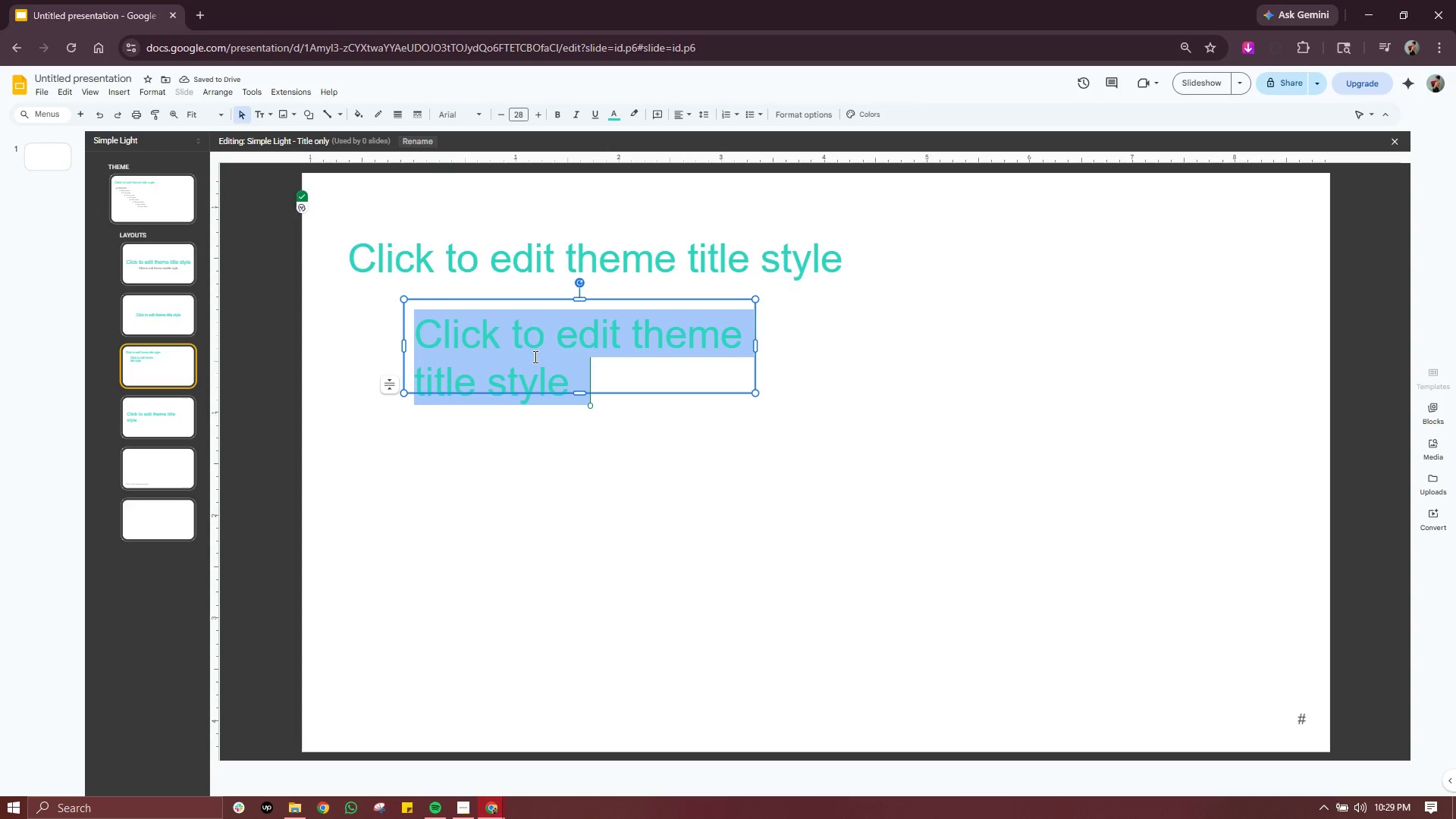 
triple_click([534, 356])
 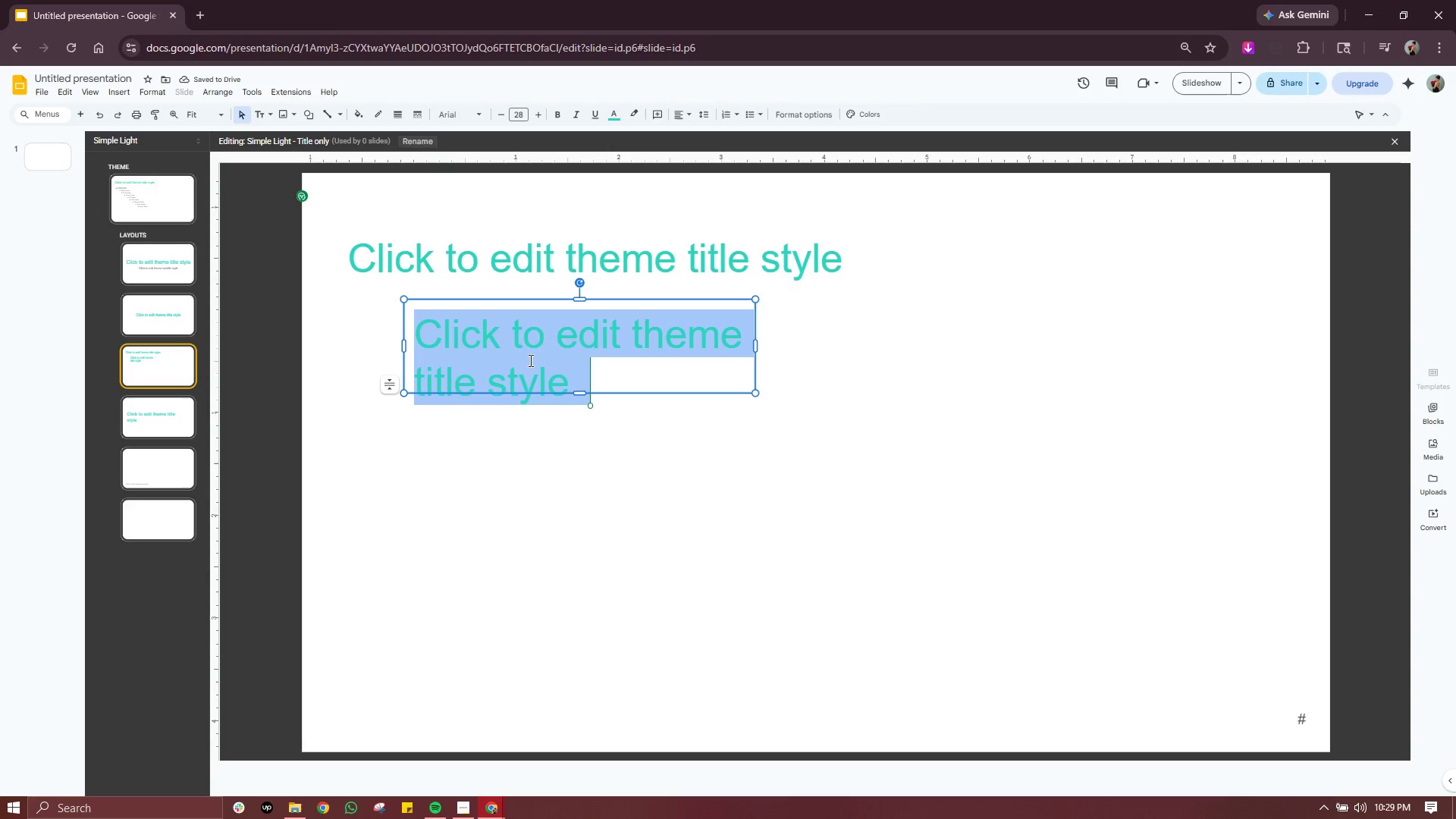 
type(tile placeholder)
 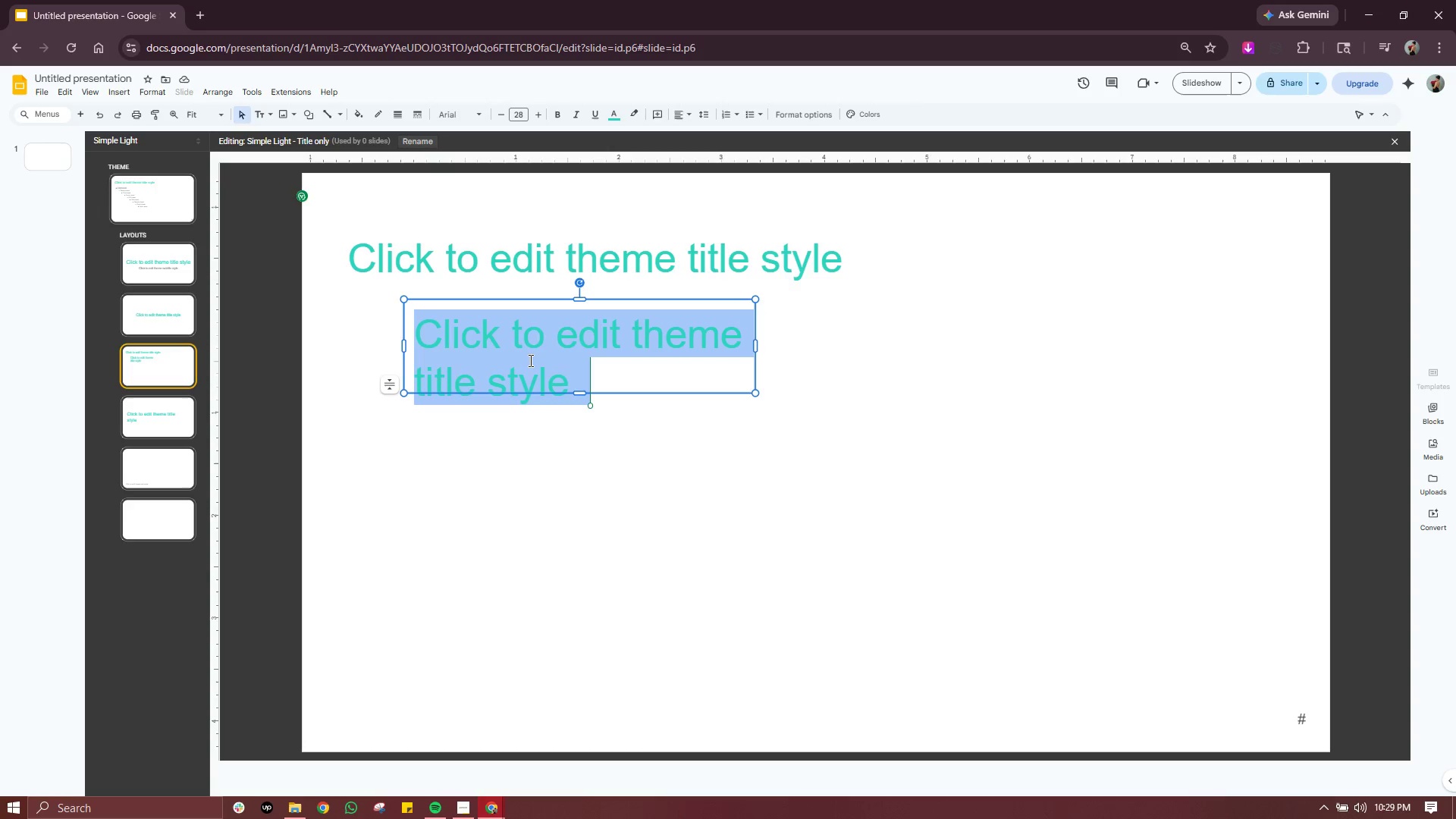 
hold_key(key=T, duration=7.19)
 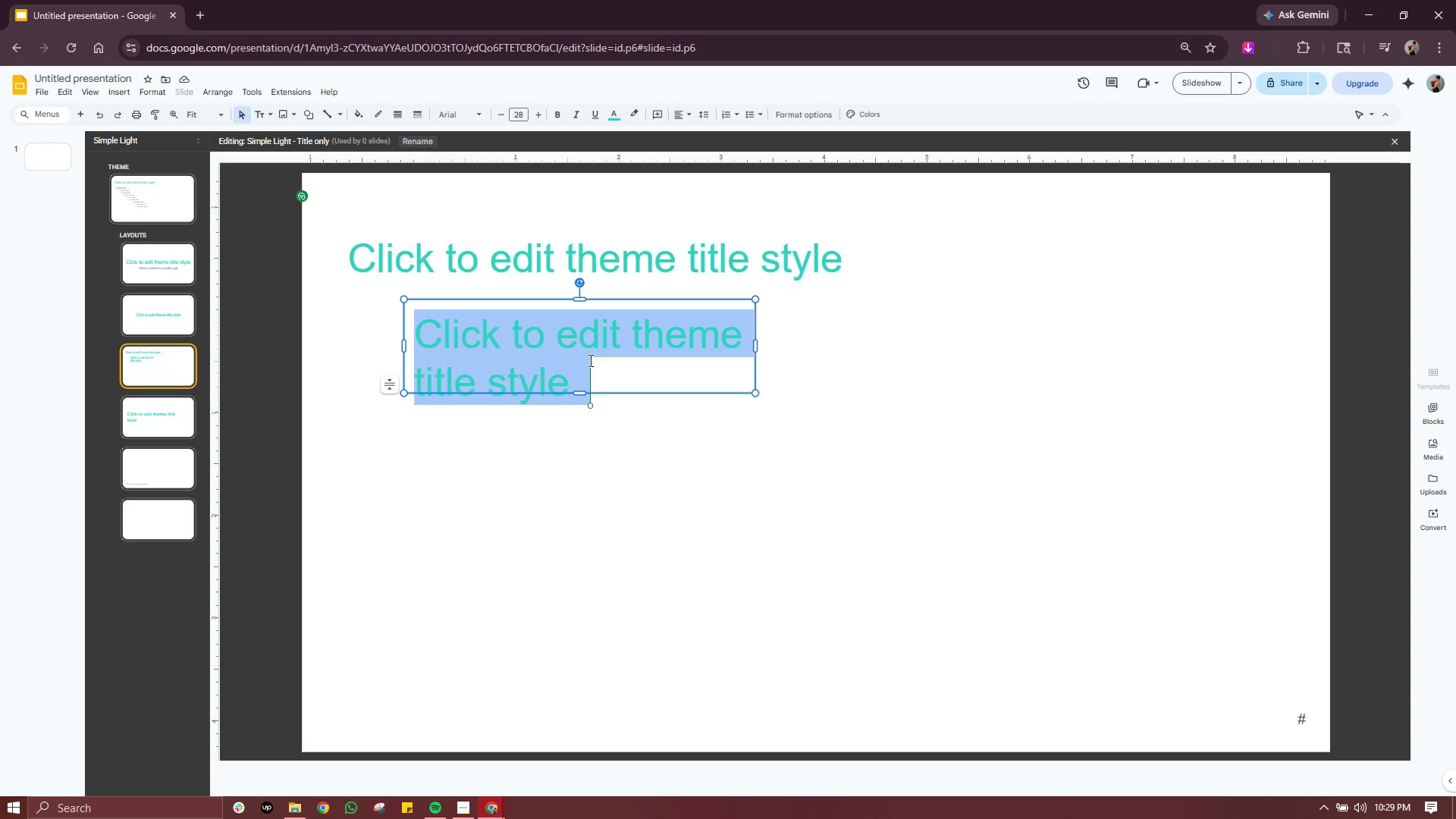 
left_click([585, 353])
 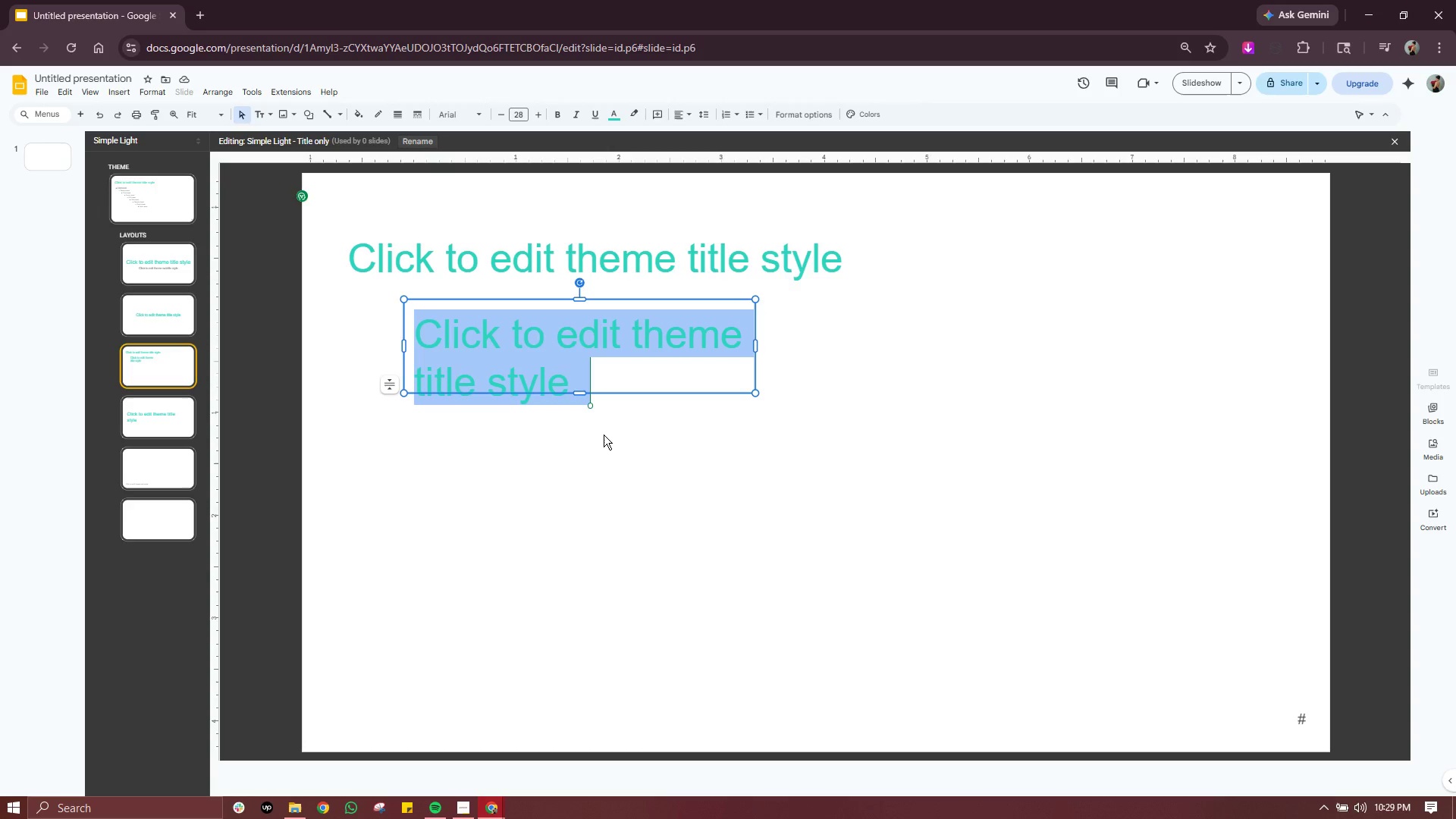 
left_click([604, 435])
 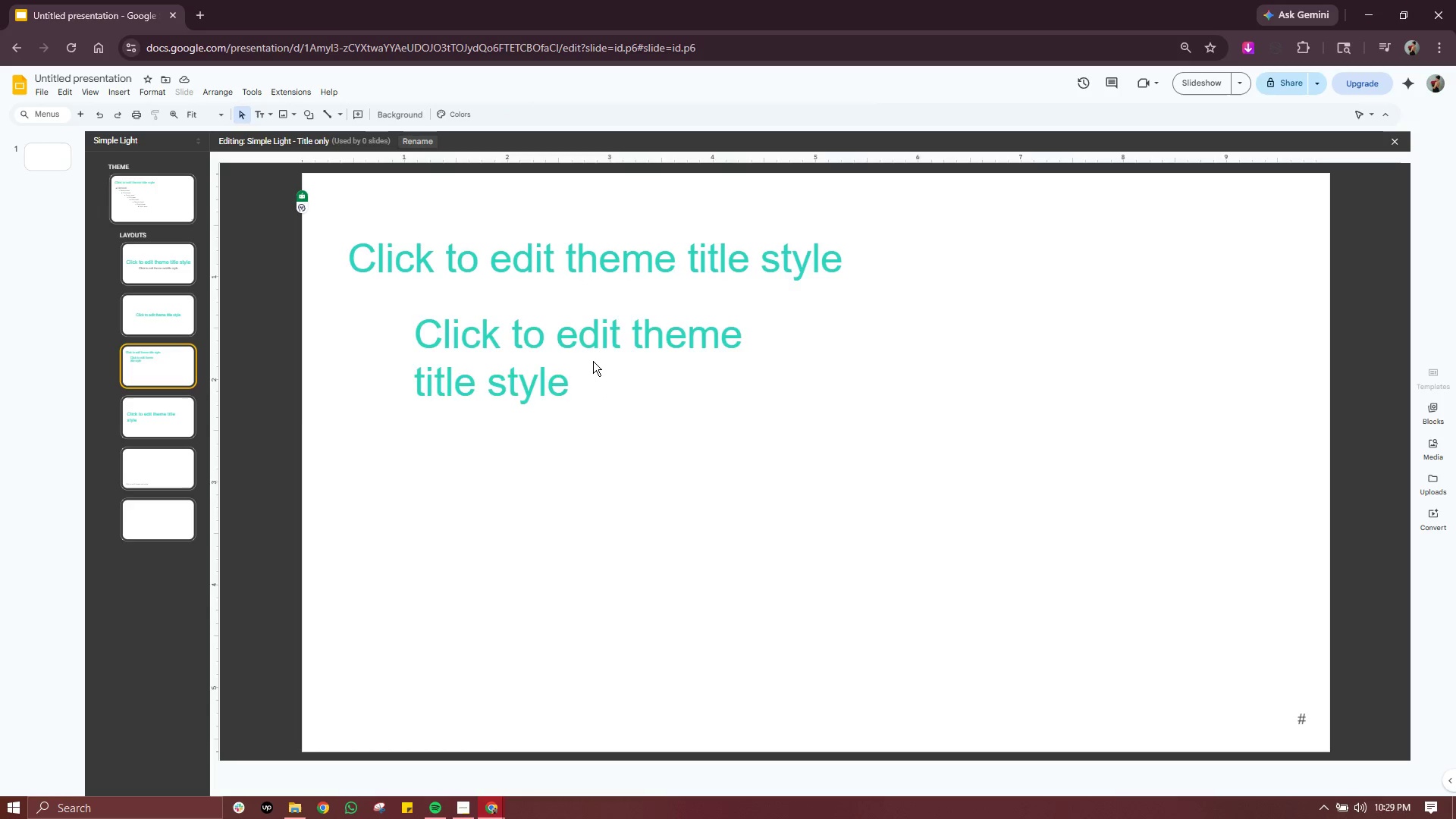 
double_click([593, 361])
 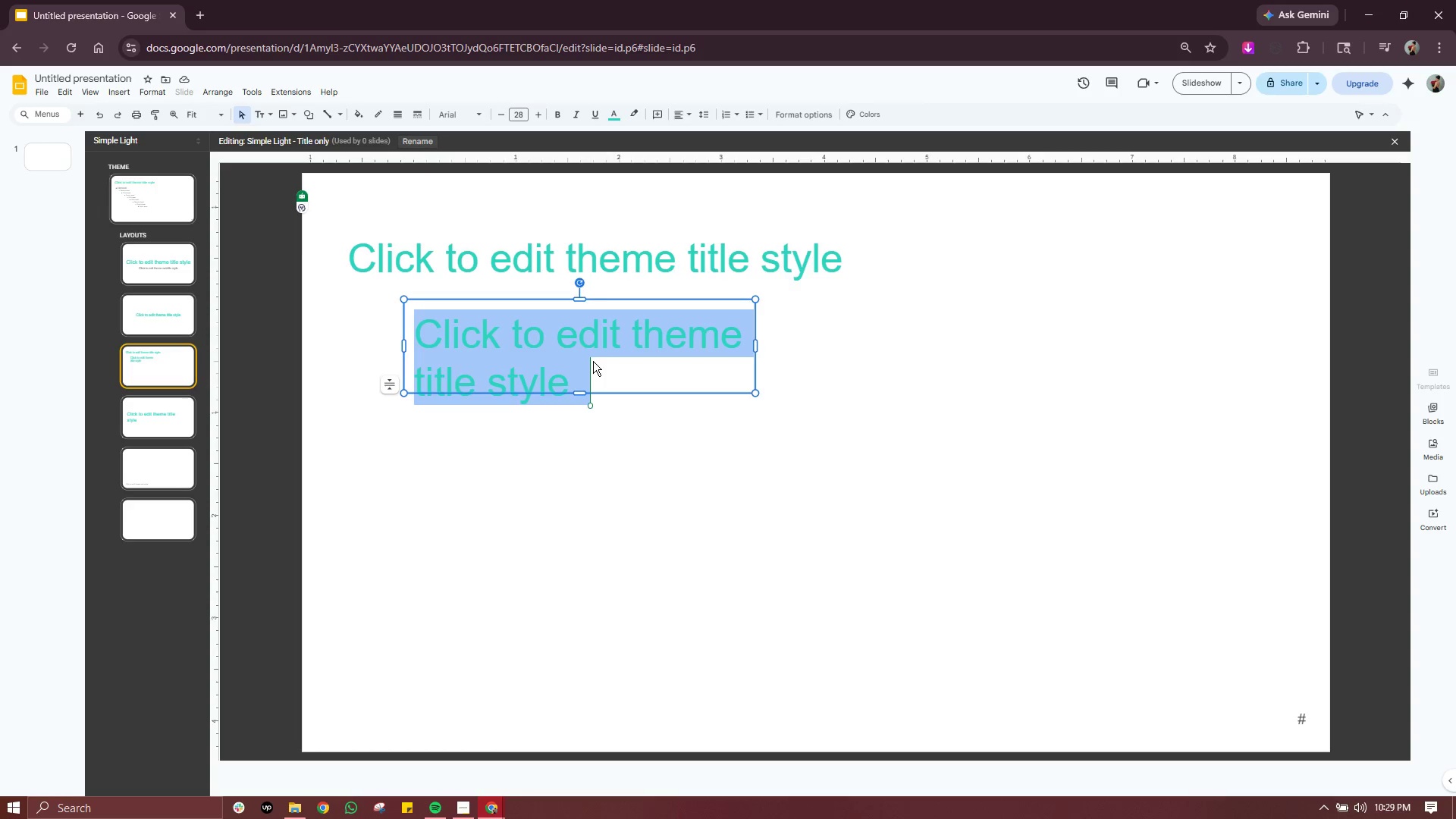 
triple_click([593, 361])
 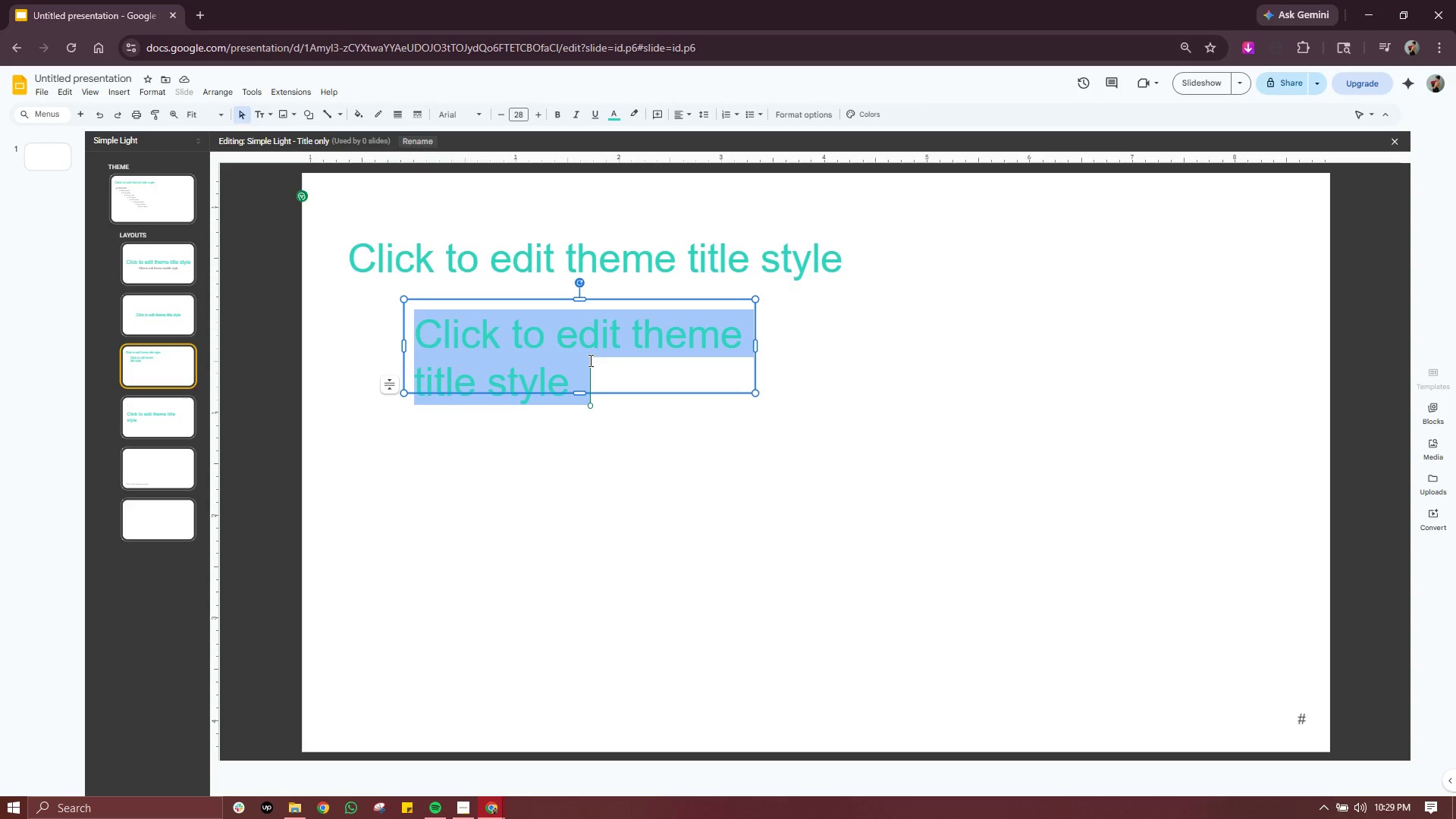 
type(itle place holder)
 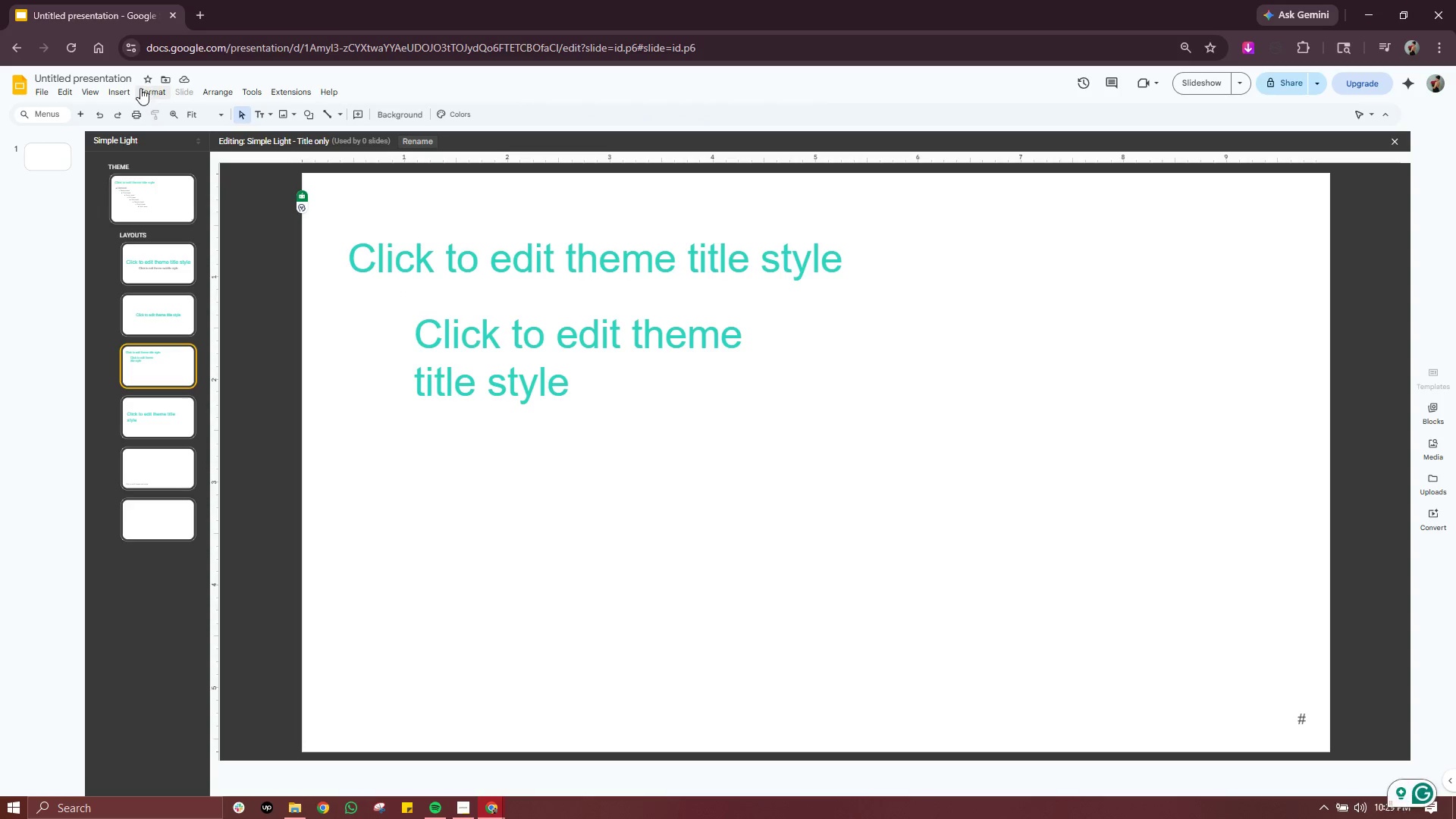 
left_click([120, 98])
 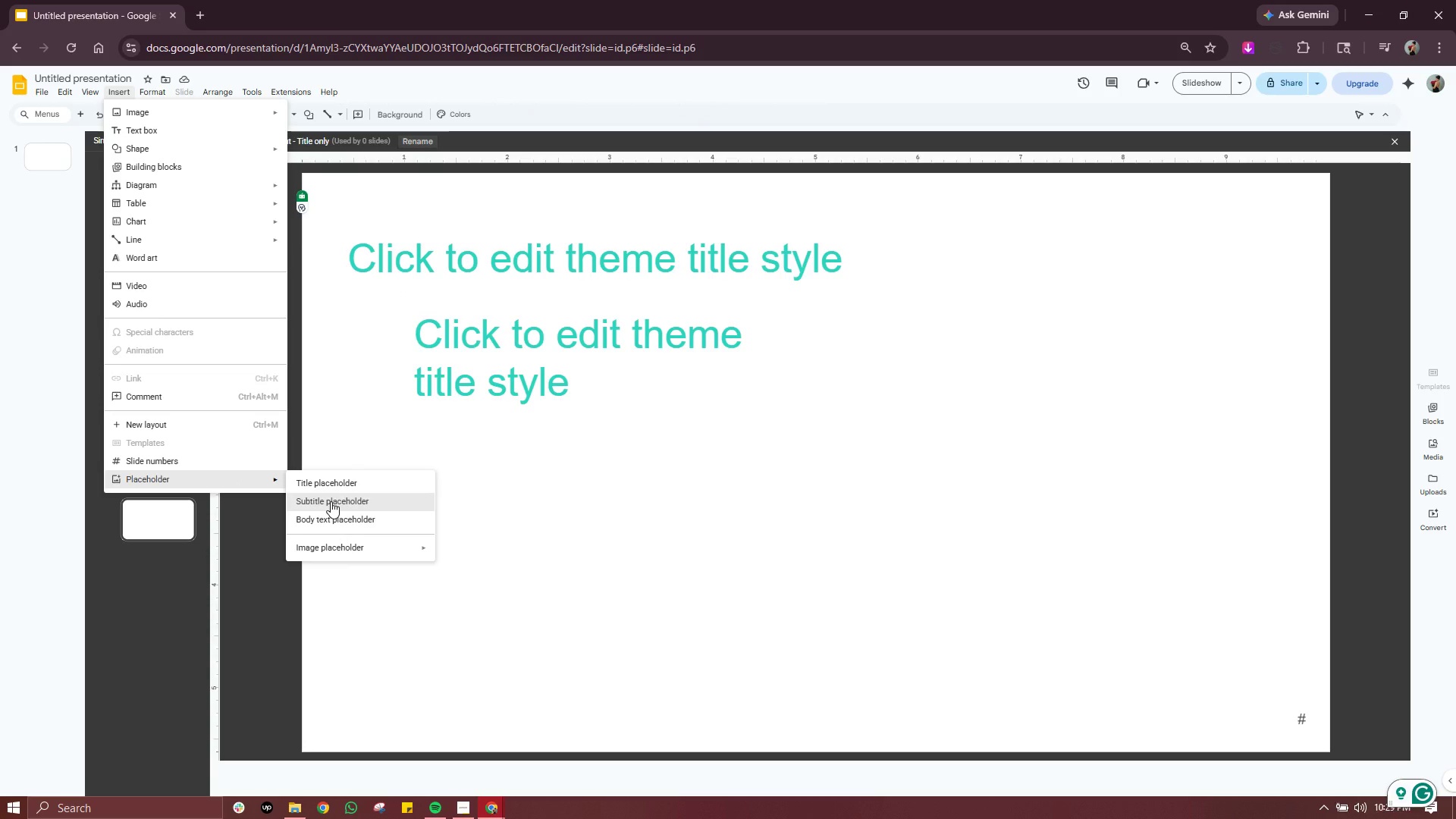 
left_click([331, 501])
 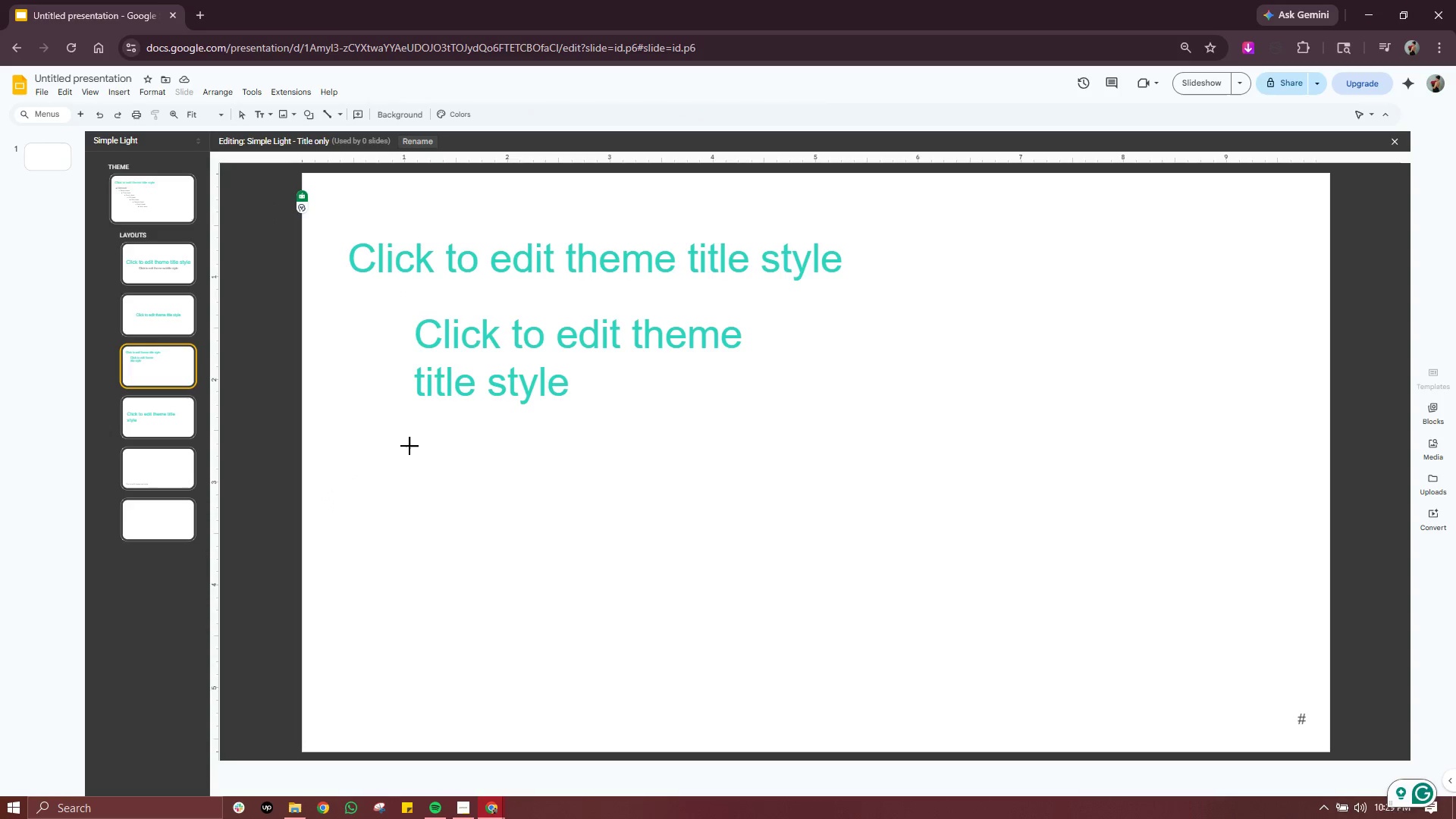 
left_click_drag(start_coordinate=[410, 442], to_coordinate=[742, 545])
 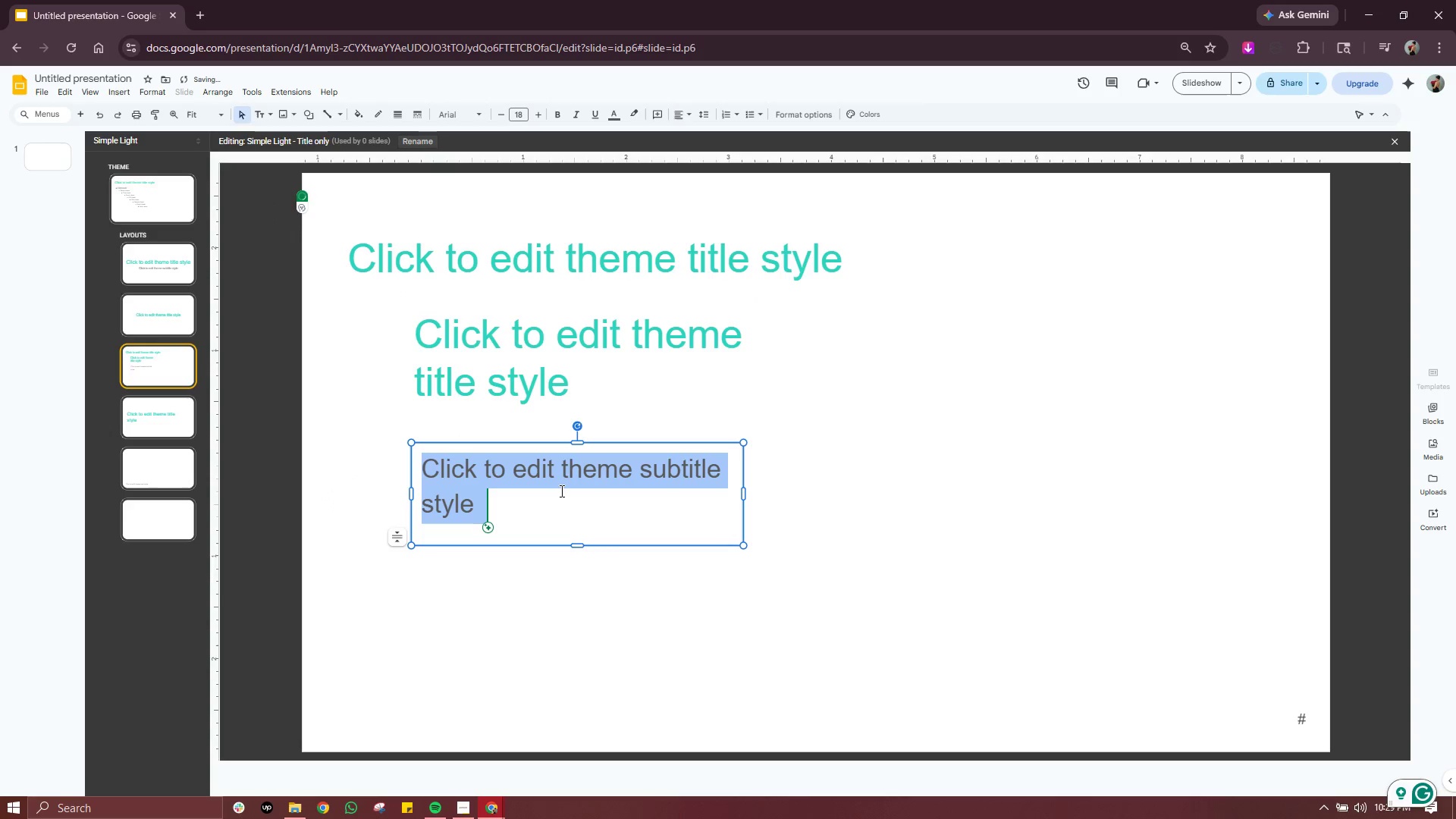 
type(th)
 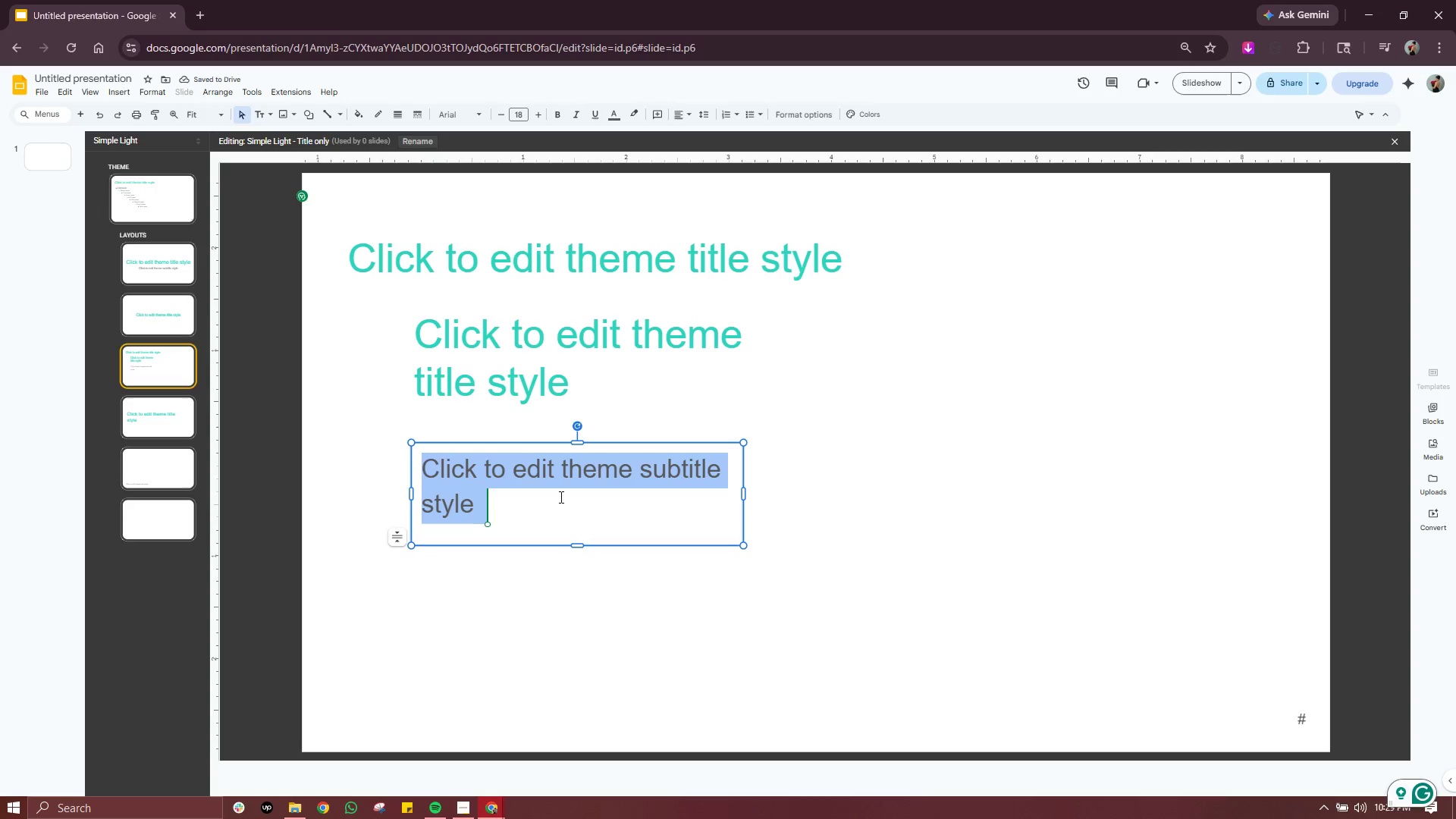 
left_click([515, 686])
 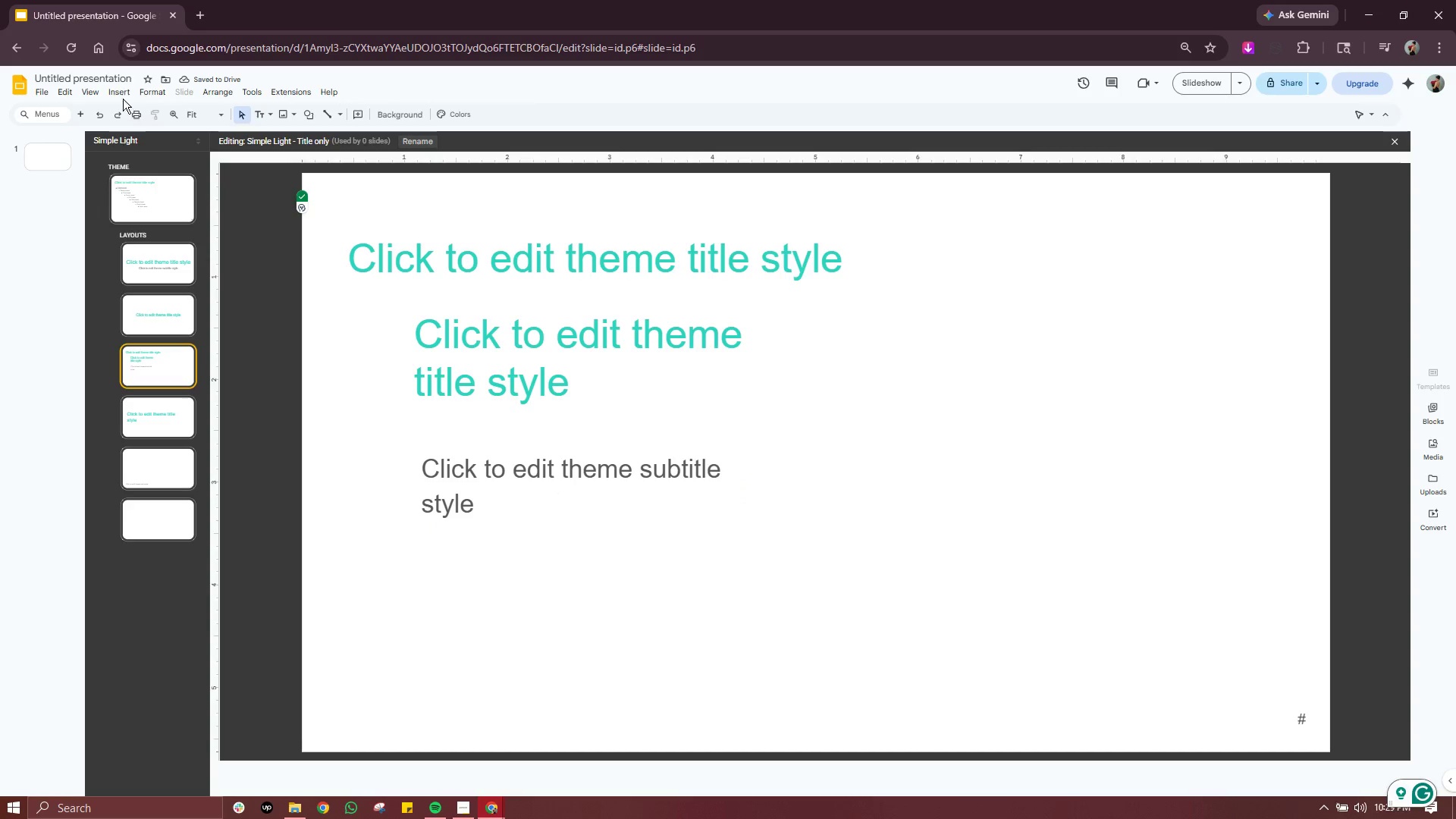 
left_click([116, 90])
 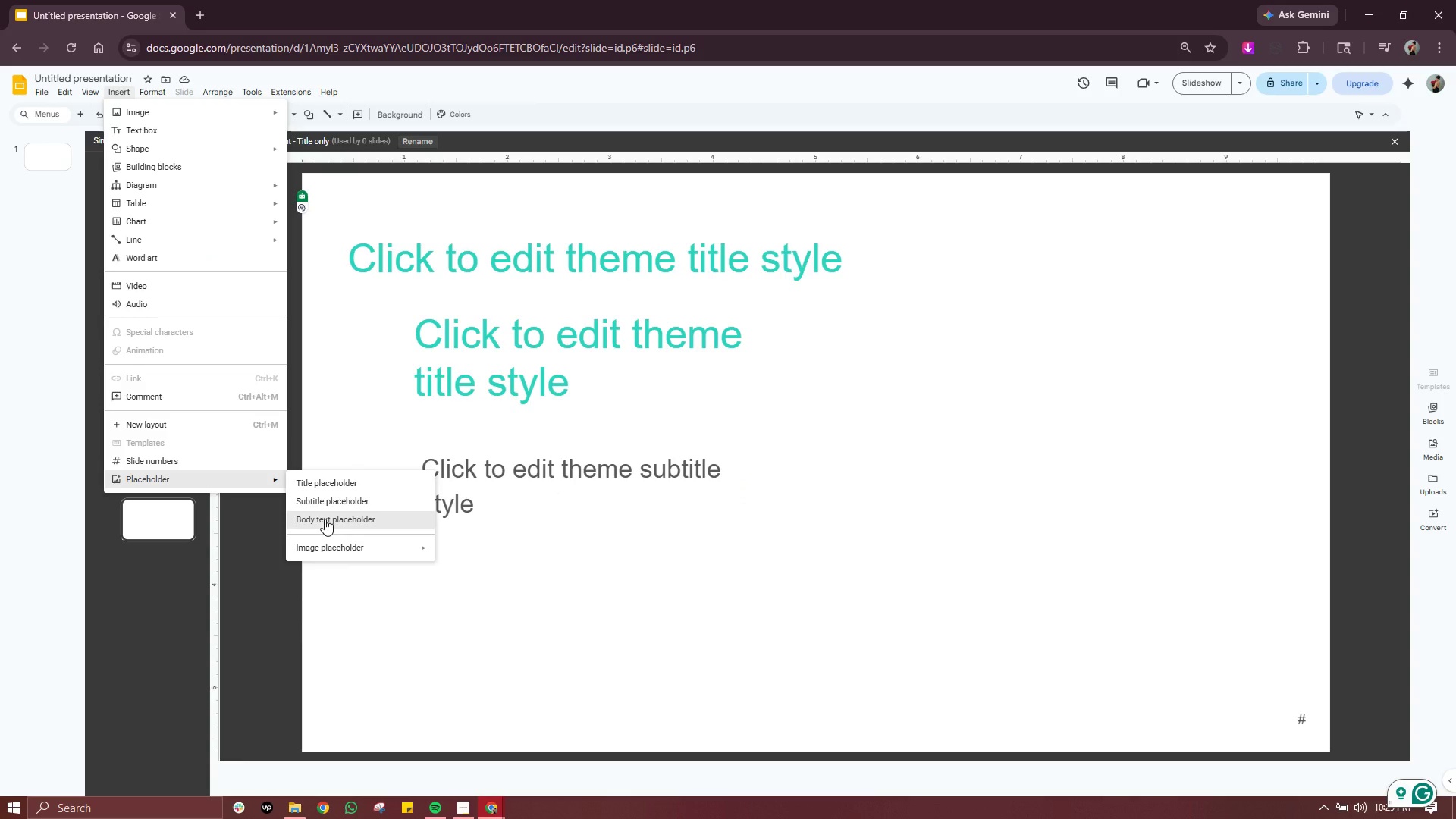 
left_click([325, 519])
 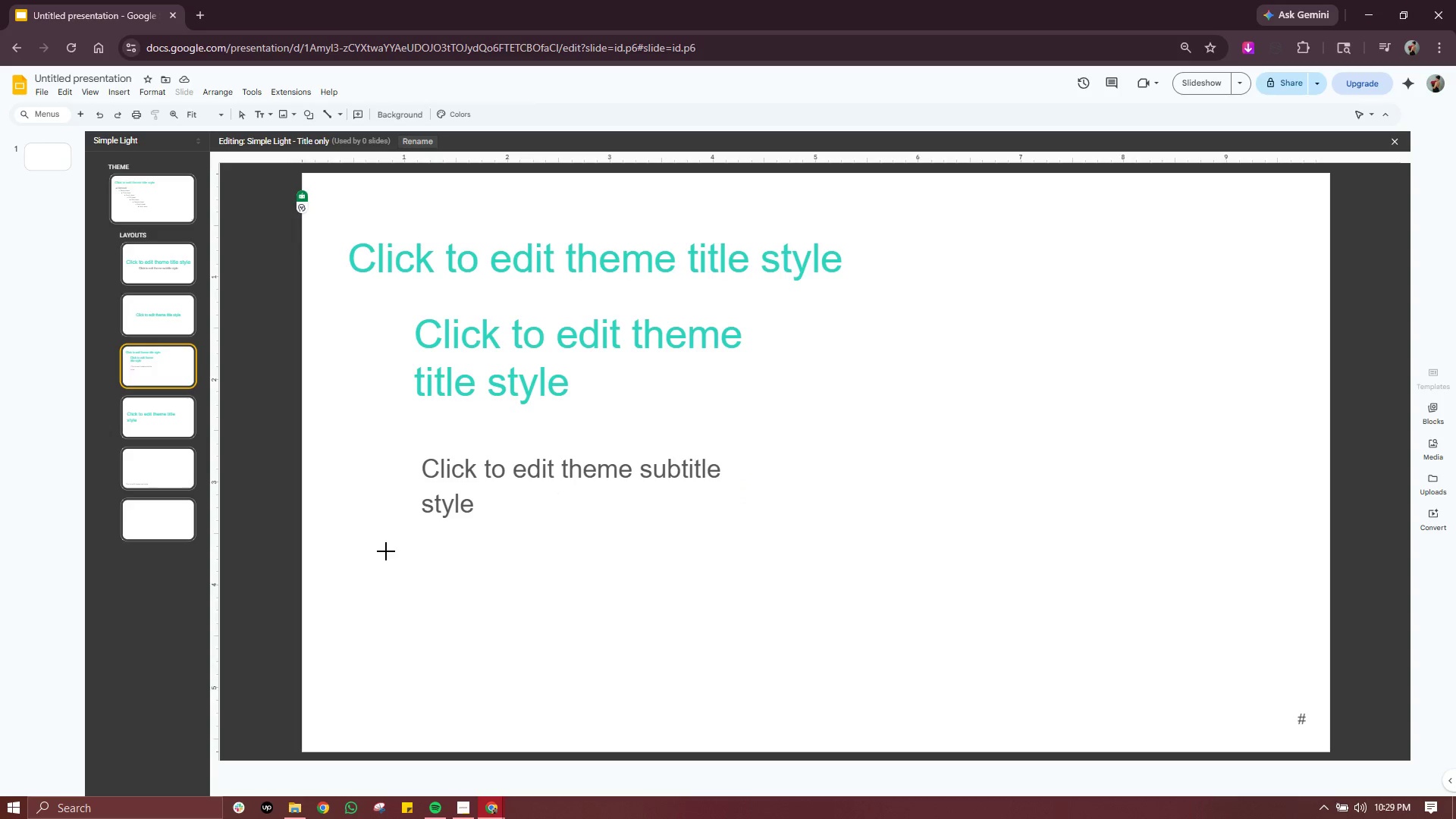 
left_click_drag(start_coordinate=[385, 551], to_coordinate=[626, 672])
 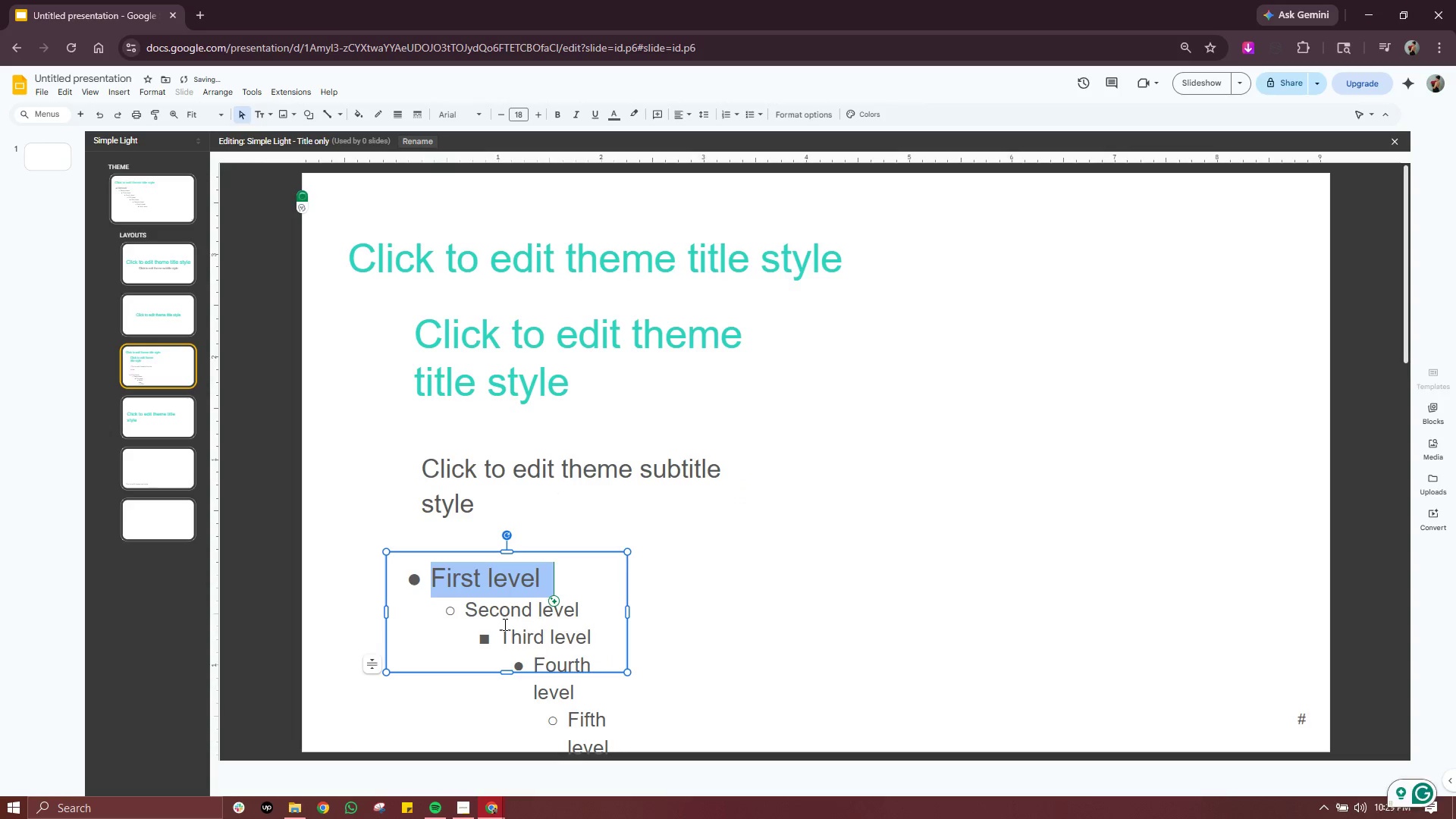 
left_click([801, 593])
 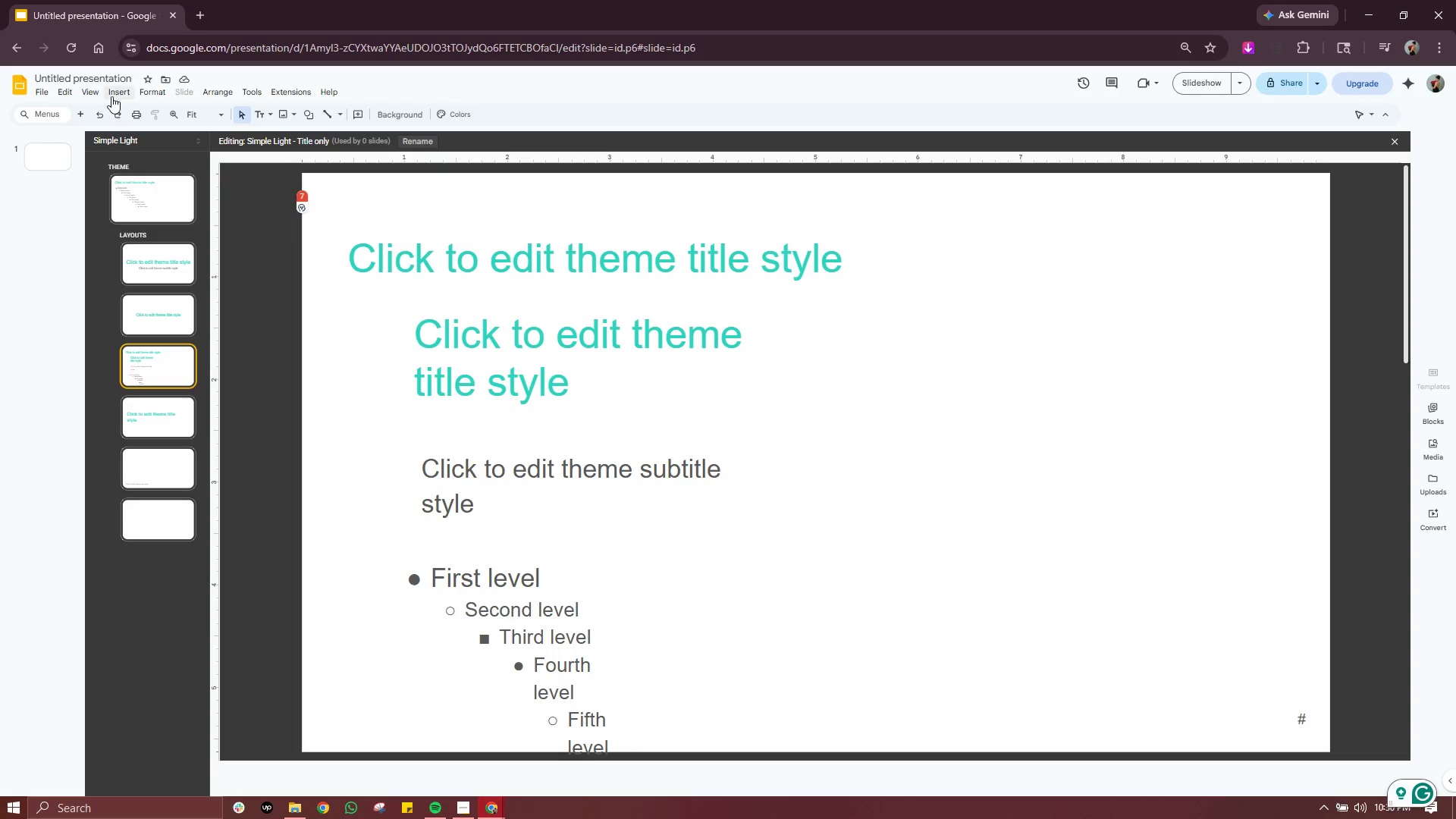 
wait(8.98)
 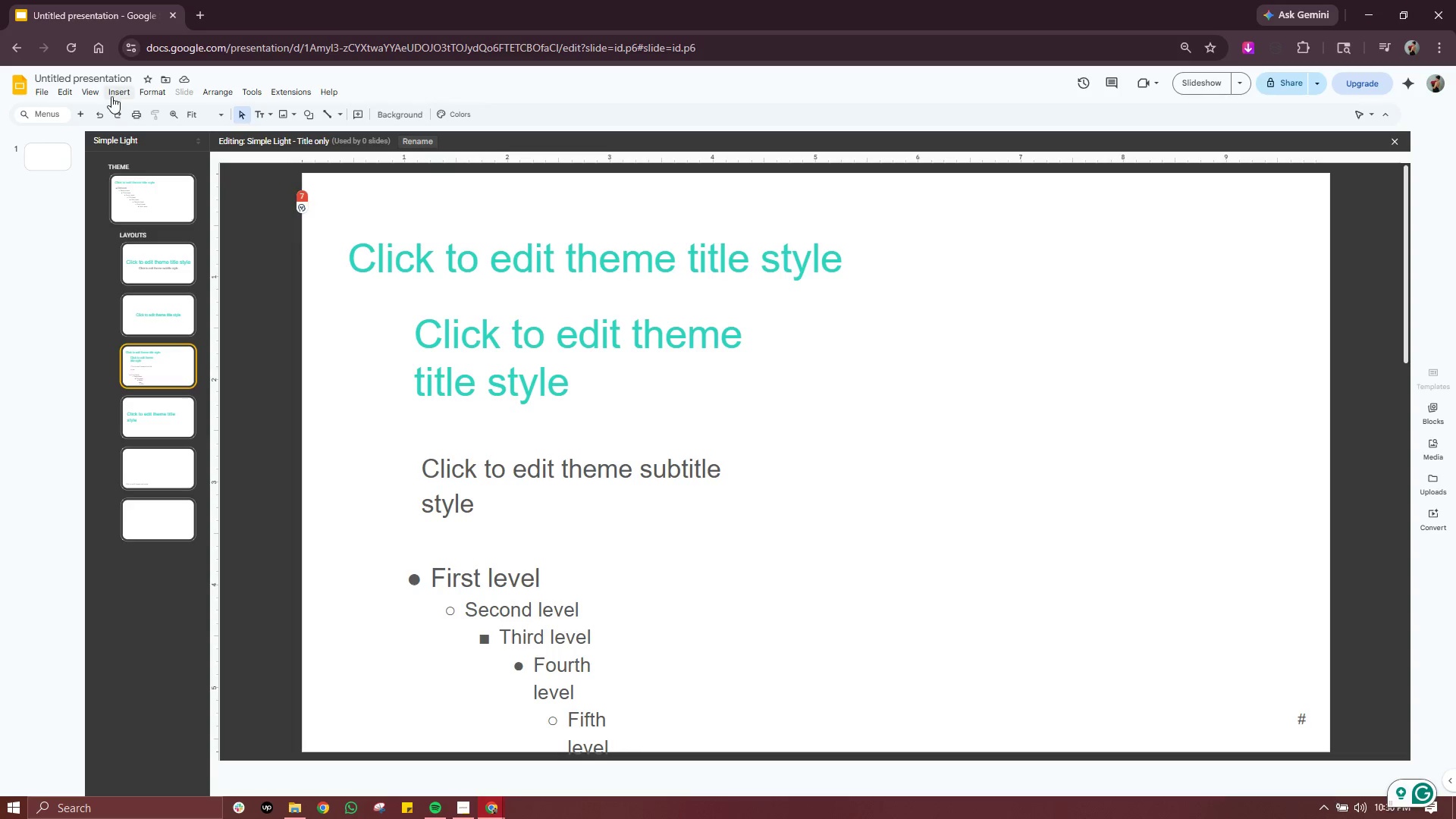 
left_click([480, 551])
 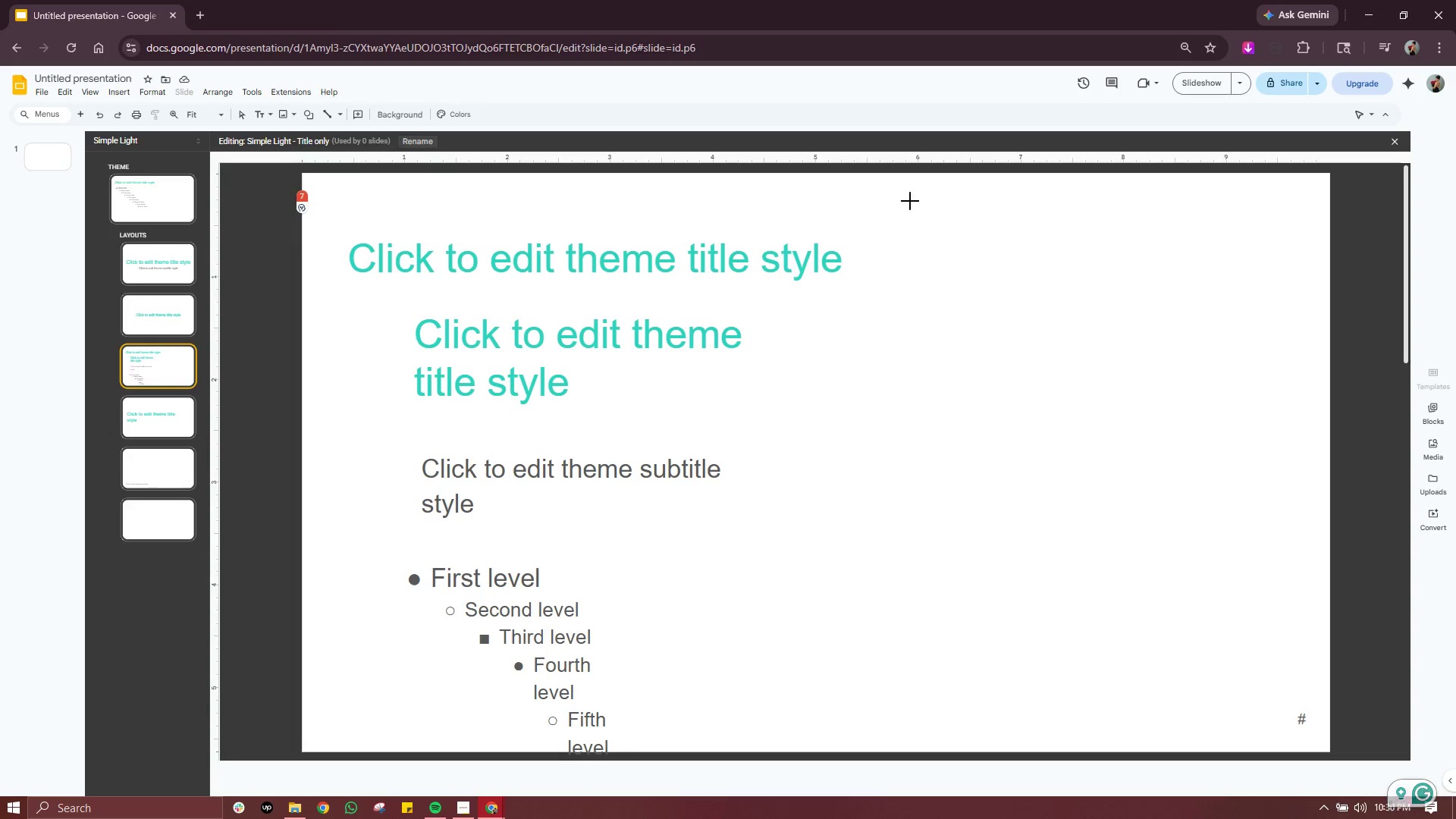 
left_click_drag(start_coordinate=[910, 196], to_coordinate=[1200, 366])
 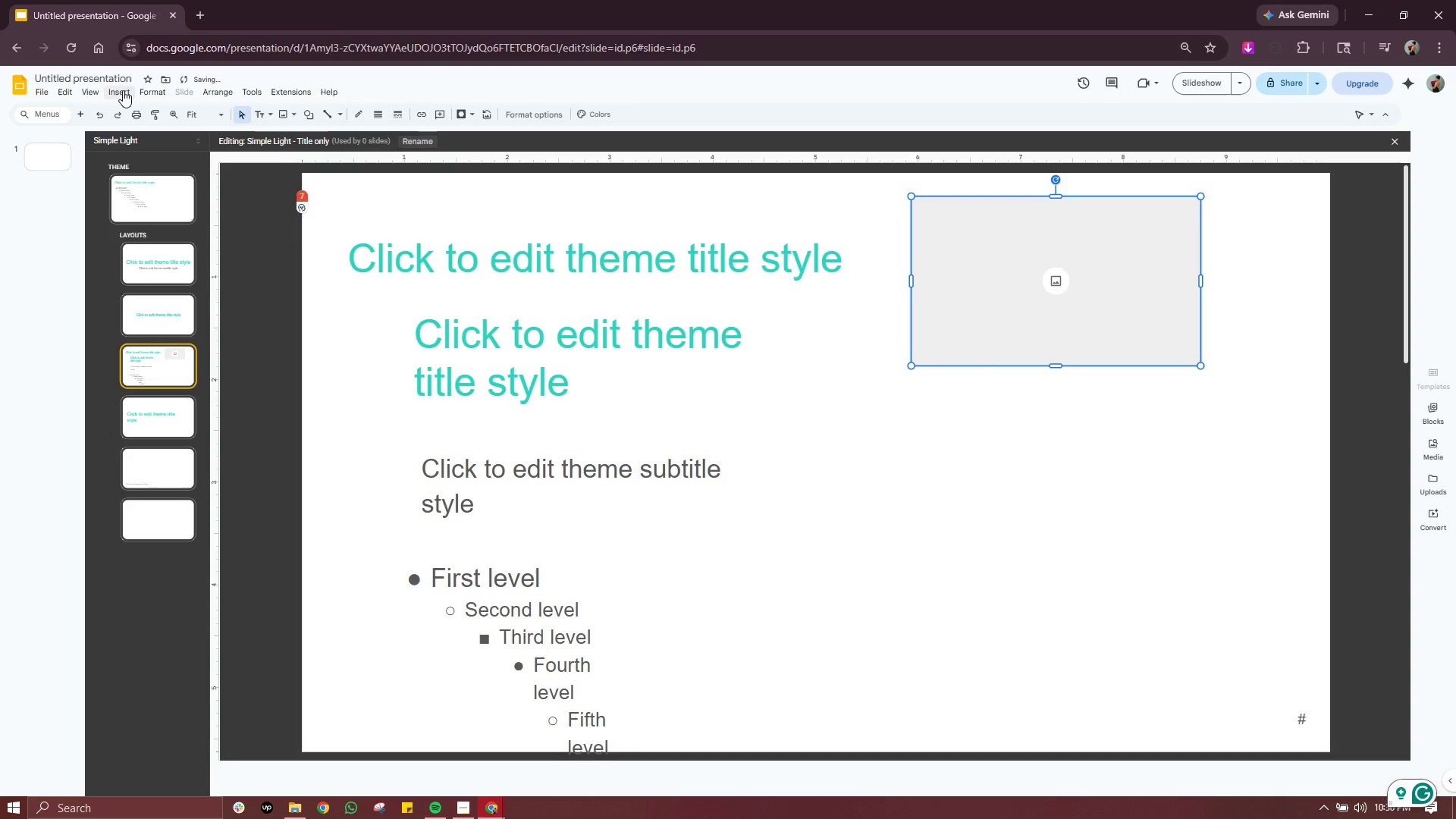 
left_click([123, 90])
 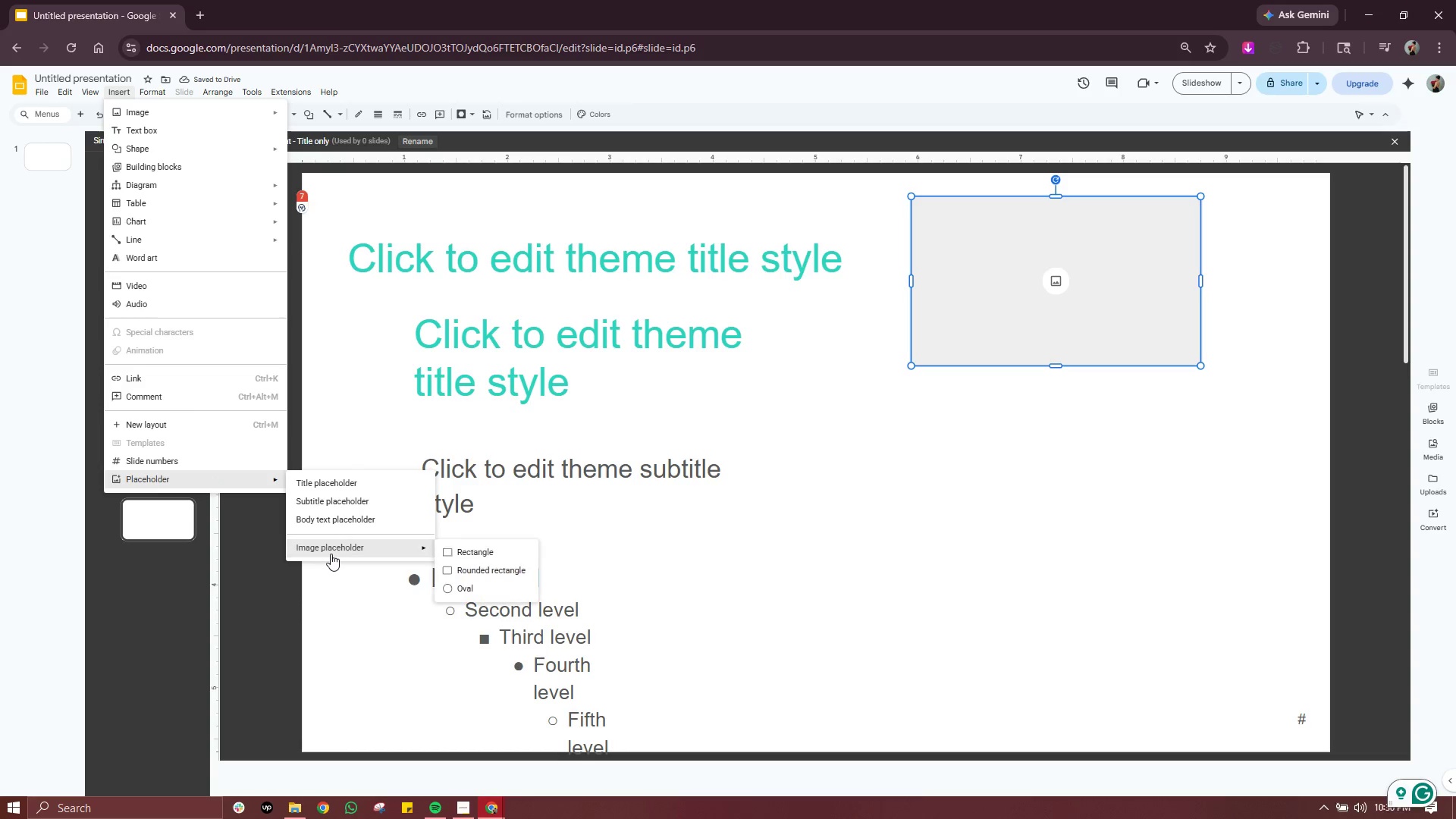 
left_click([491, 566])
 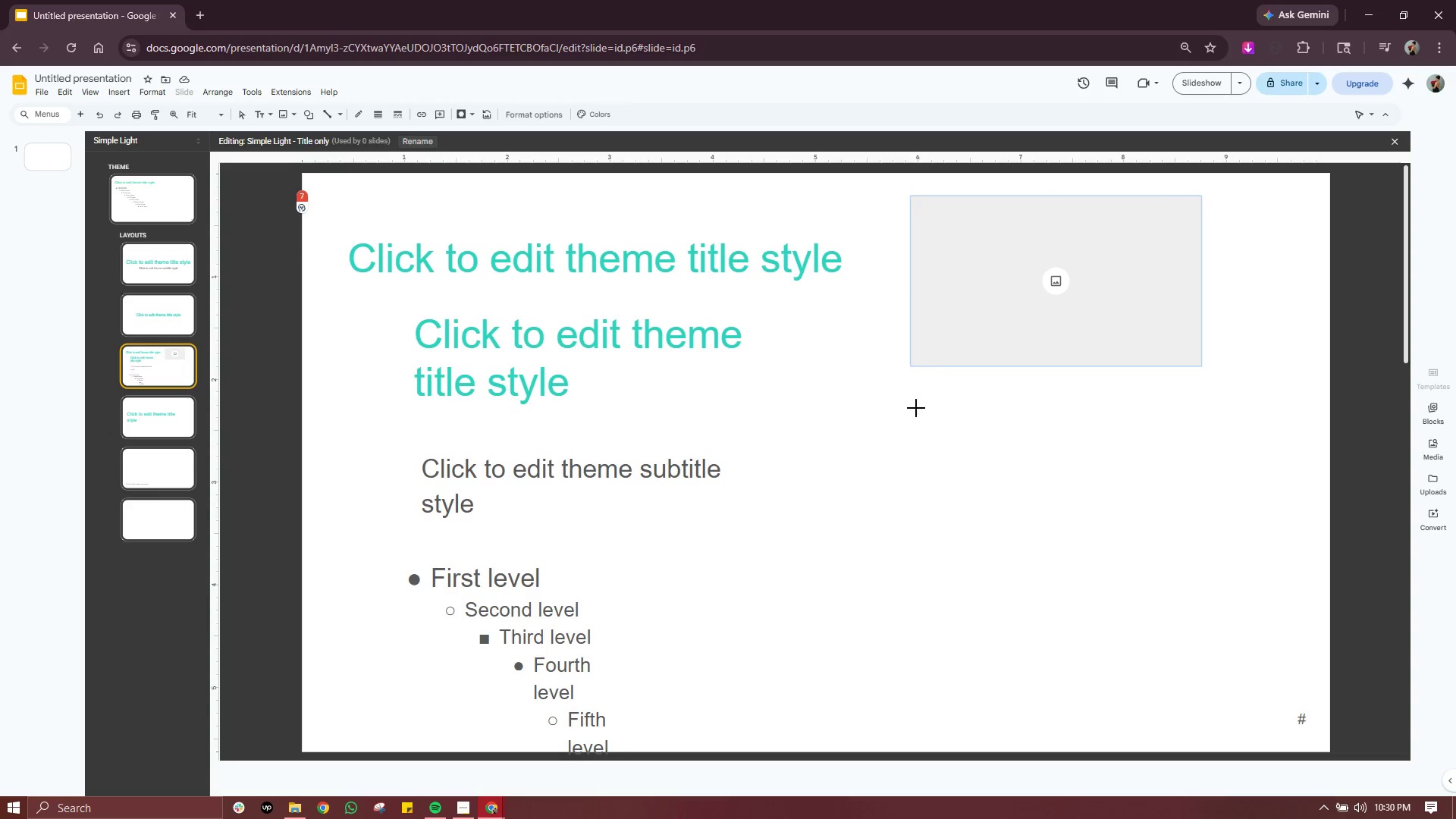 
left_click_drag(start_coordinate=[912, 394], to_coordinate=[1189, 560])
 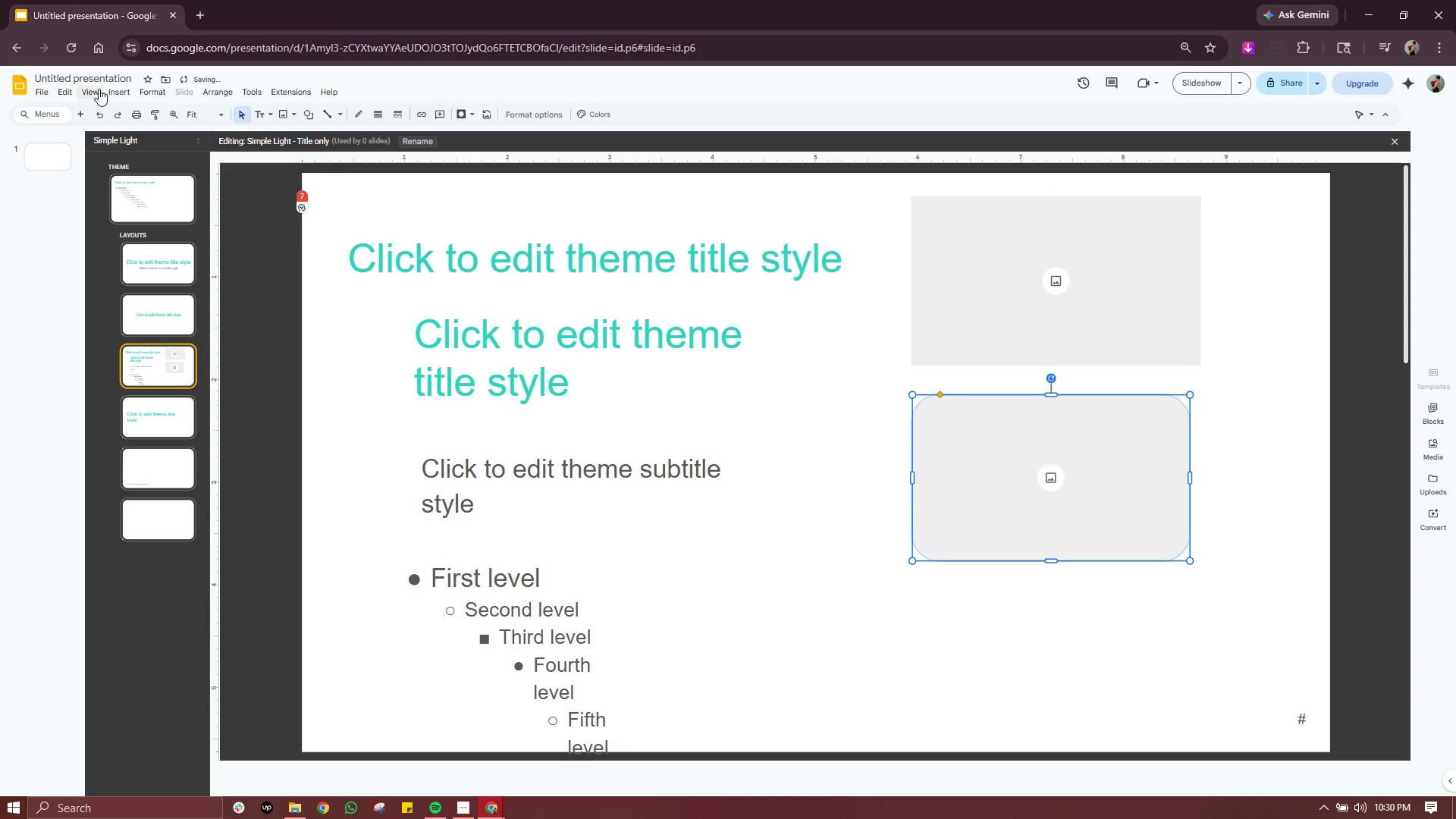 
left_click([104, 89])
 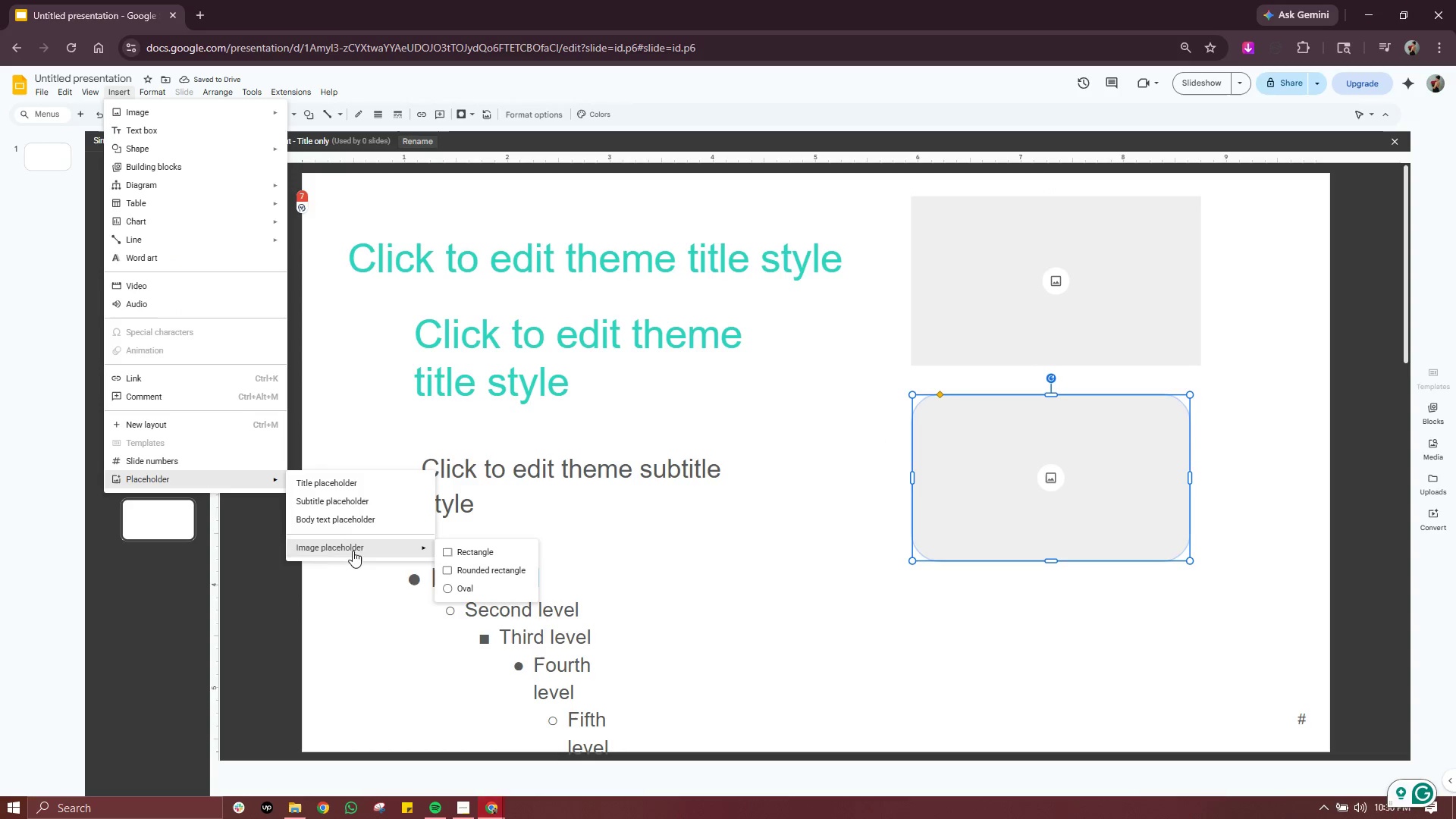 
left_click([469, 585])
 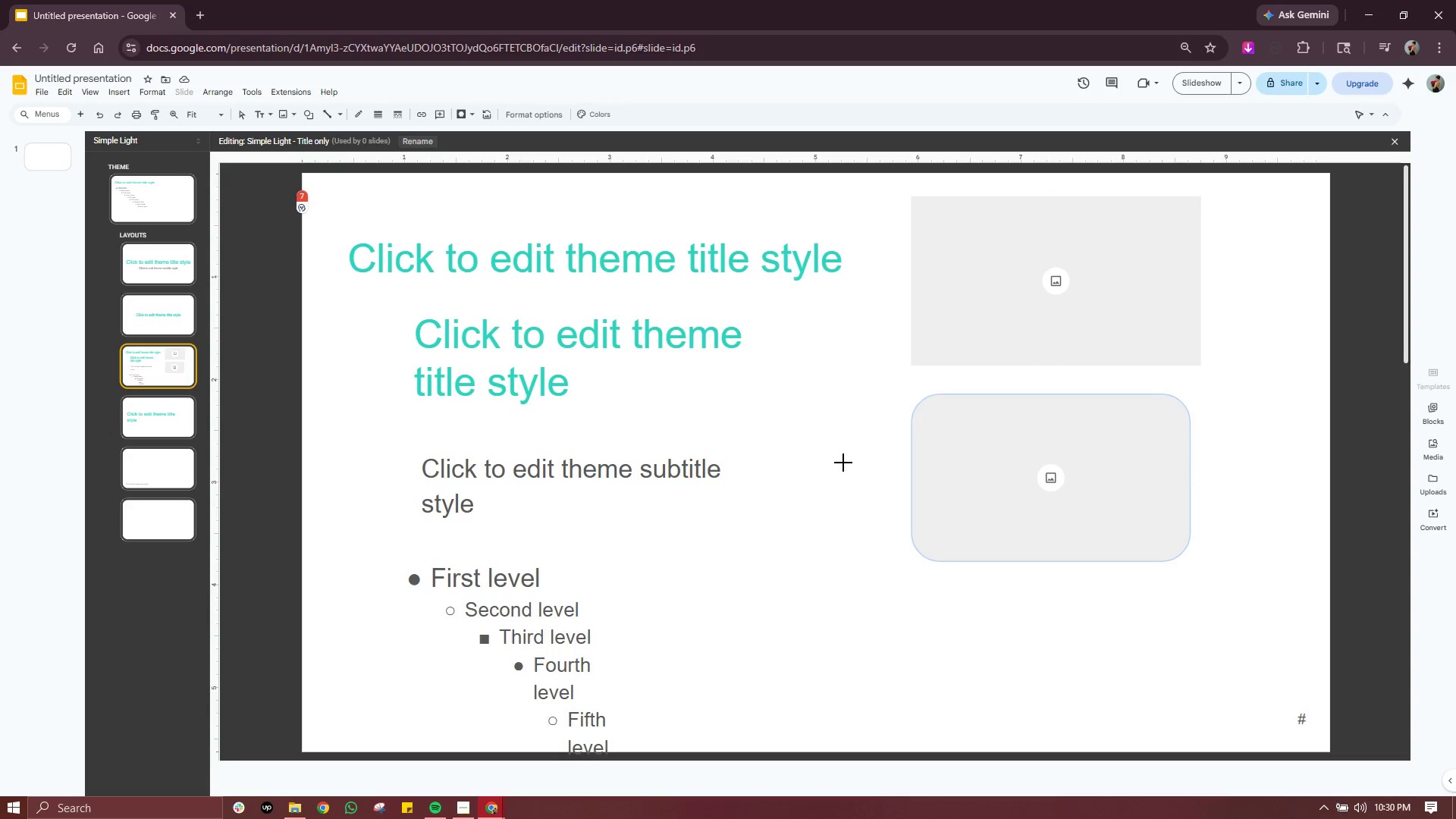 
left_click_drag(start_coordinate=[861, 473], to_coordinate=[670, 691])
 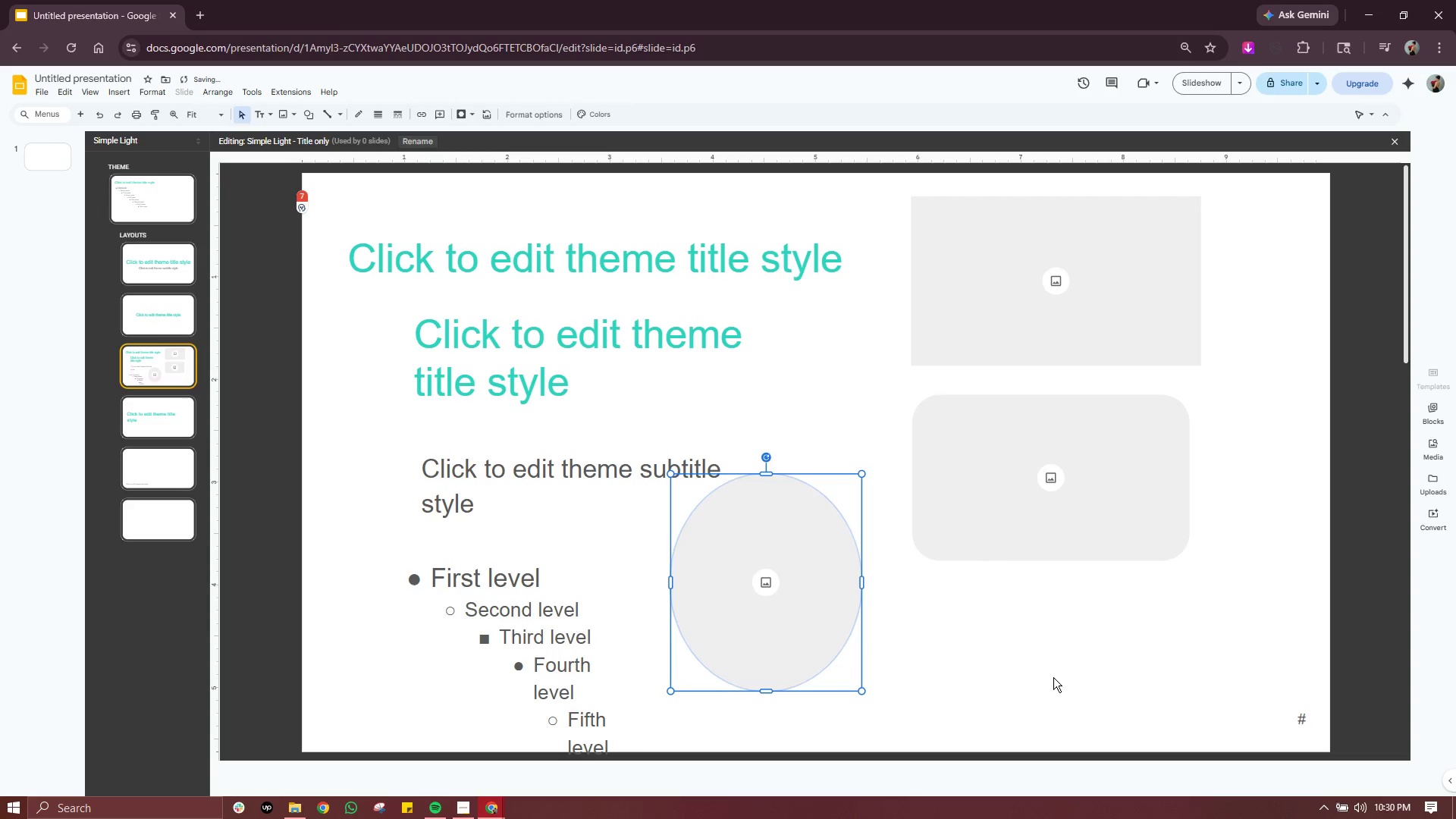 
left_click([1053, 677])
 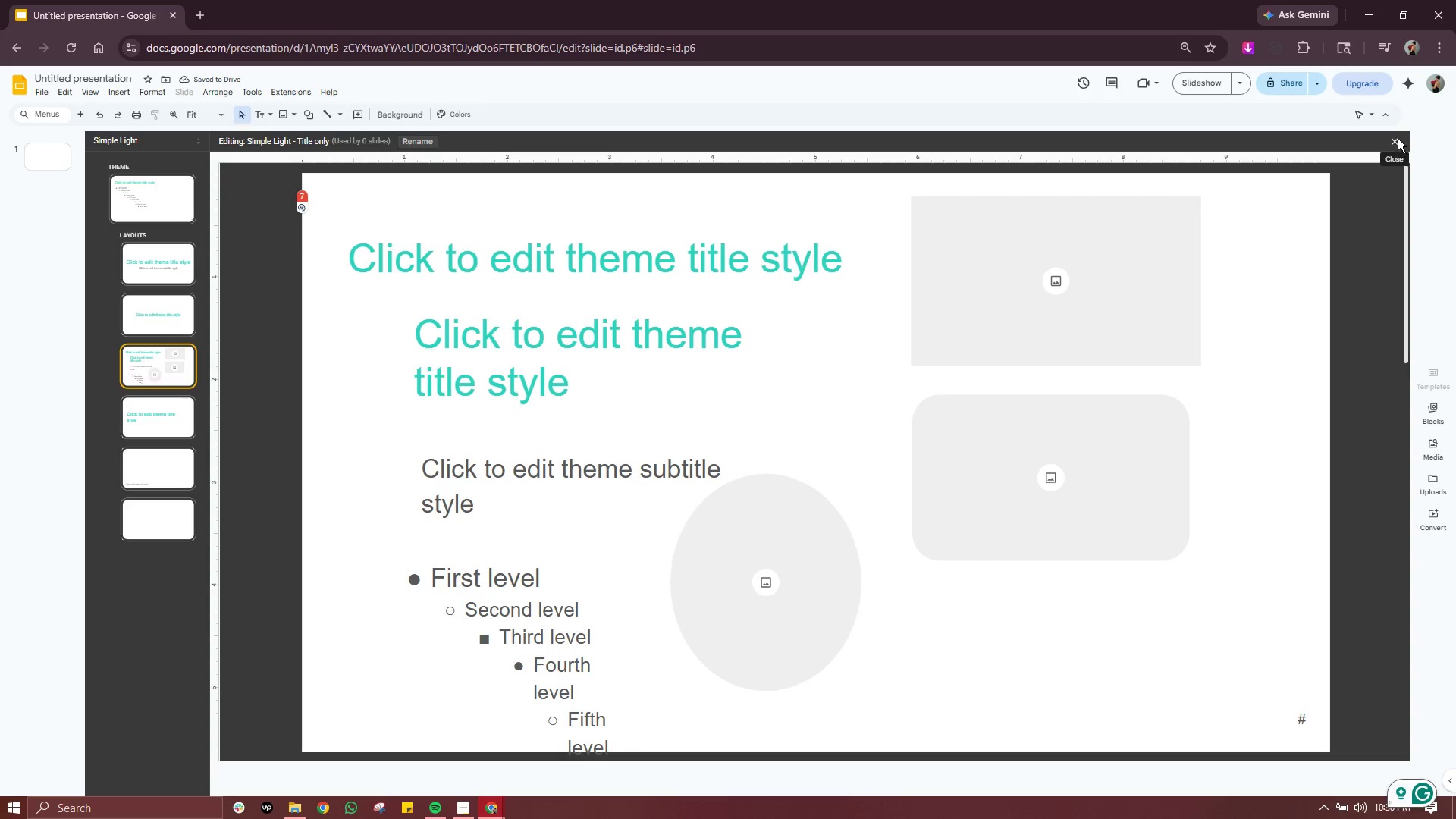 
left_click([1395, 140])
 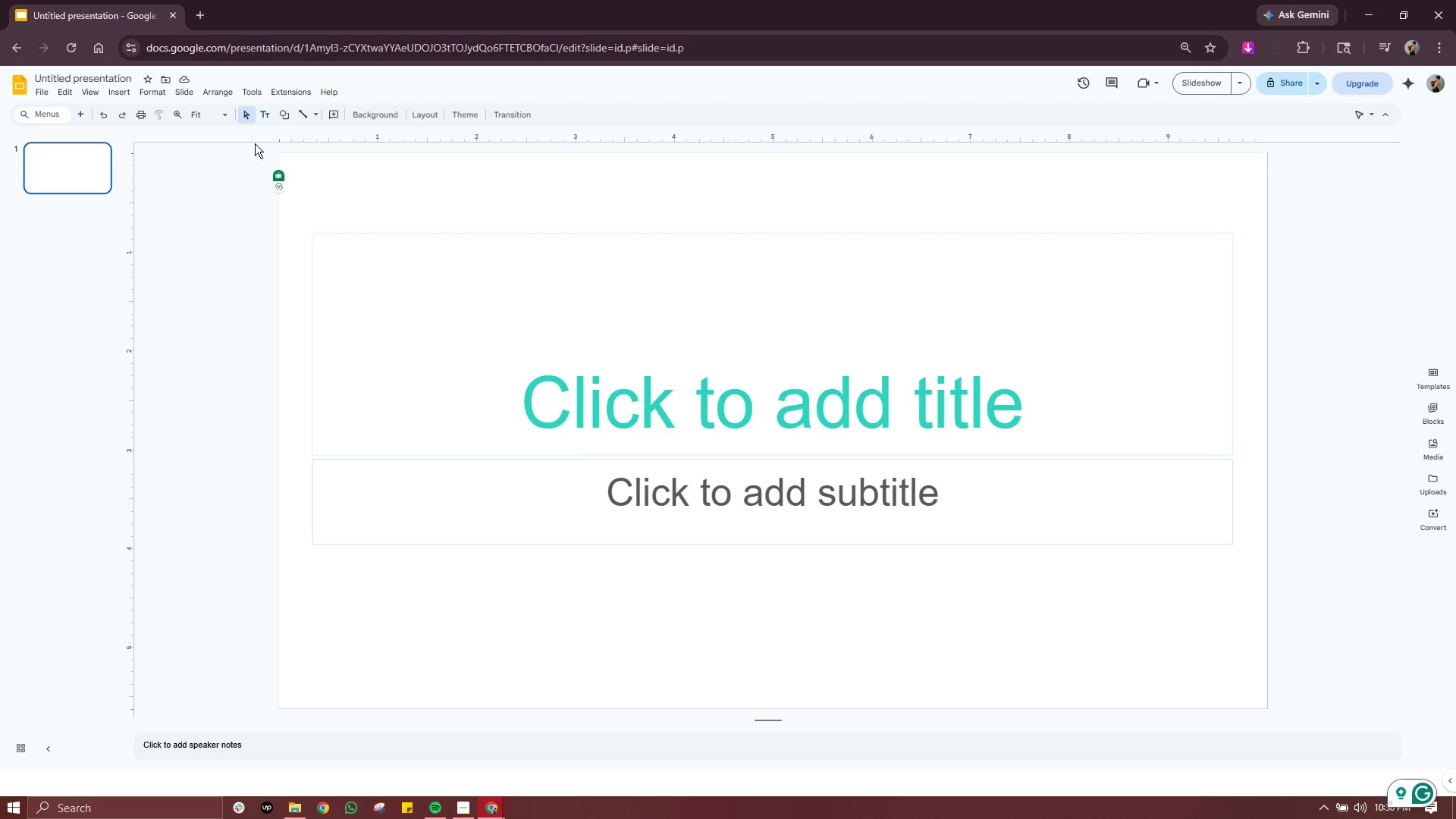 
wait(6.45)
 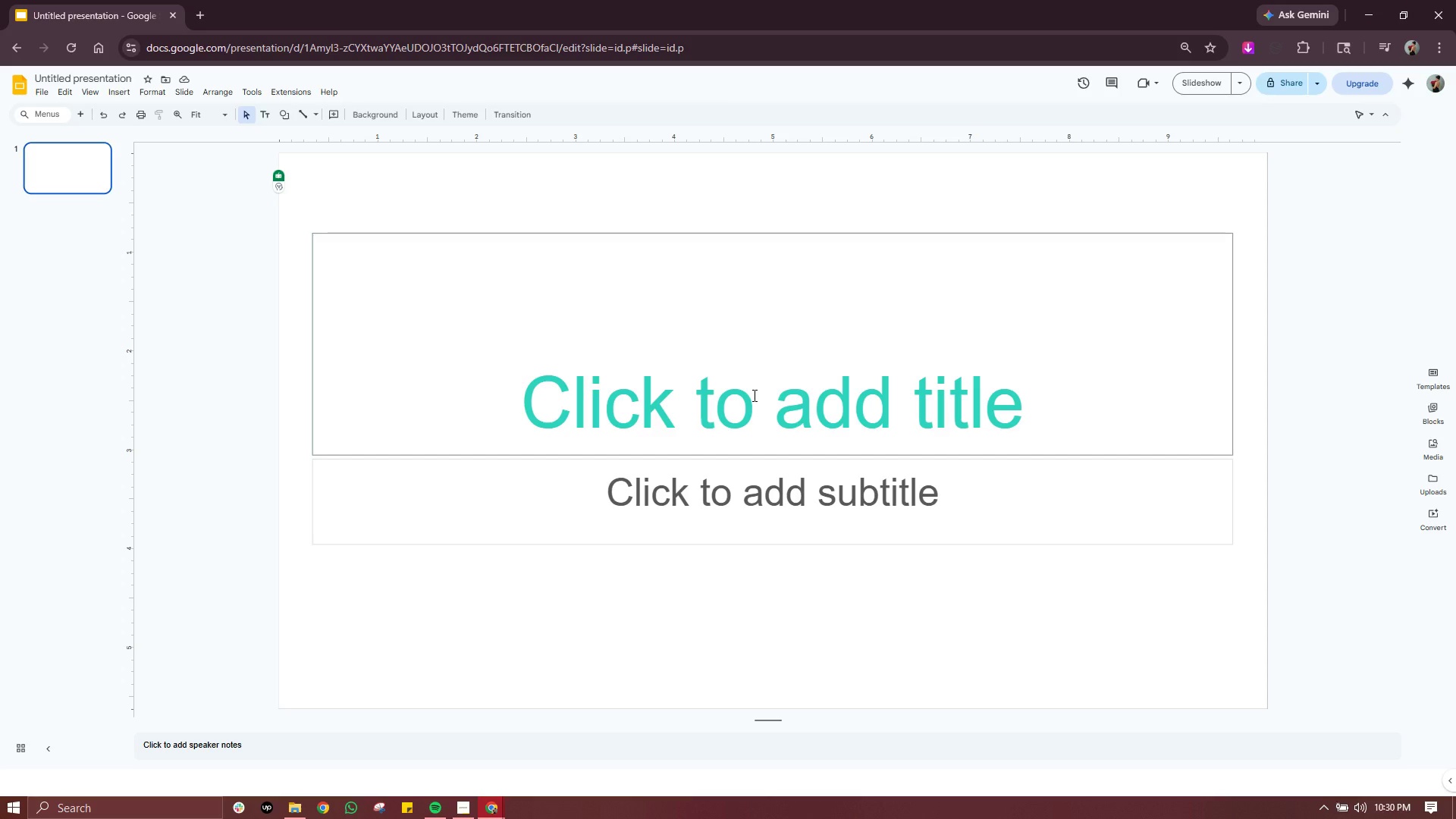 
left_click([125, 95])
 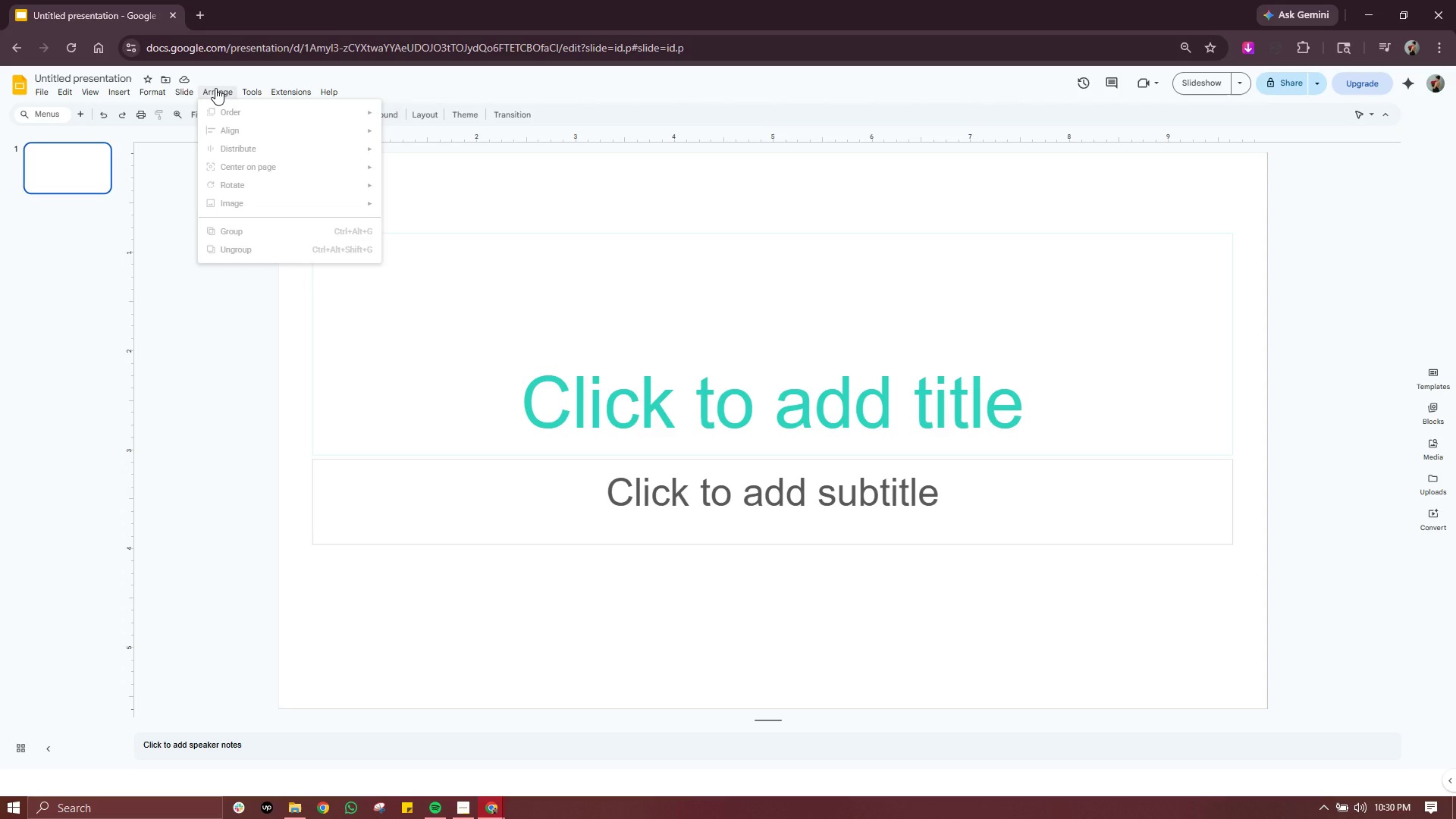 
wait(6.72)
 